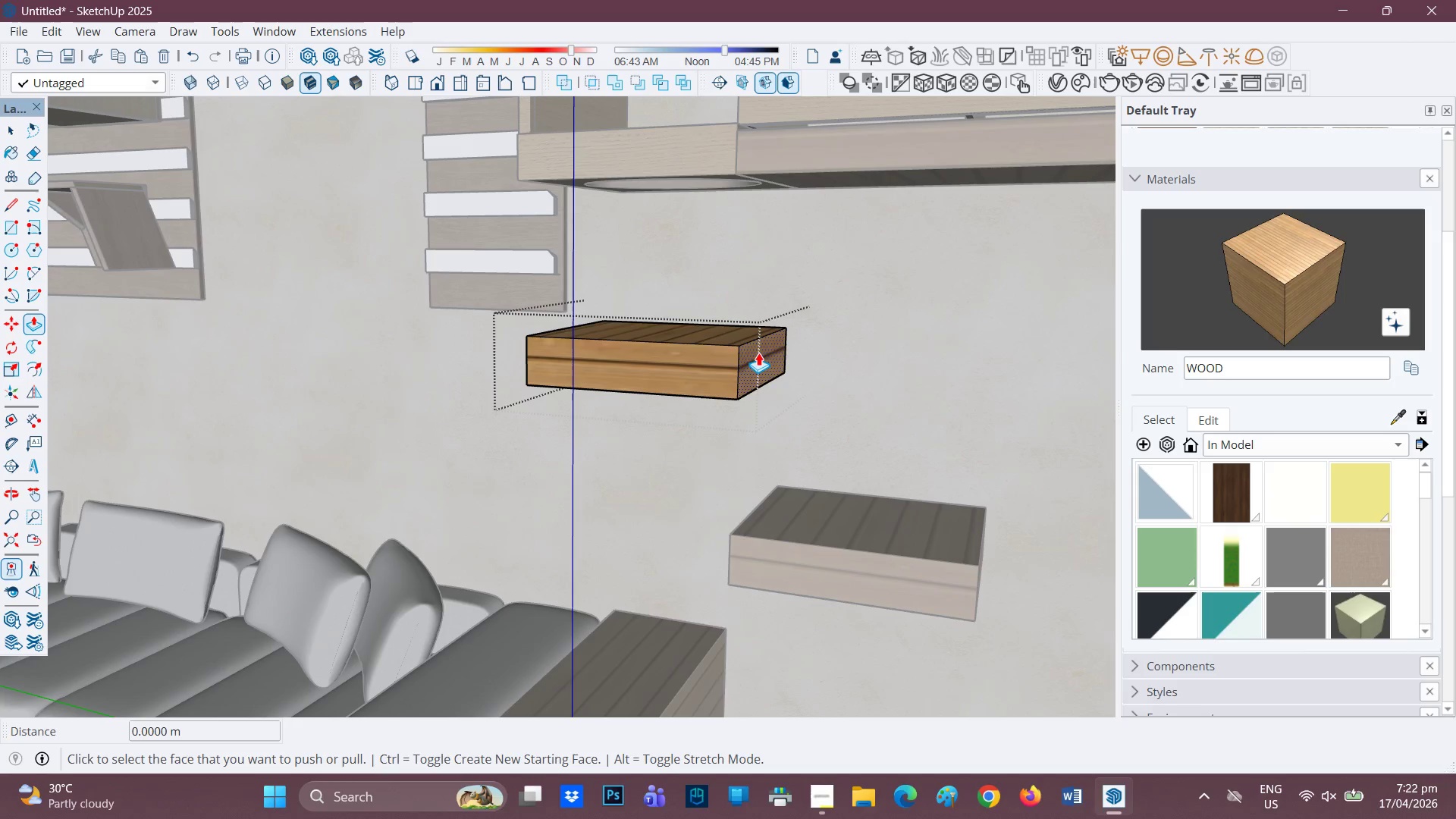 
left_click([758, 353])
 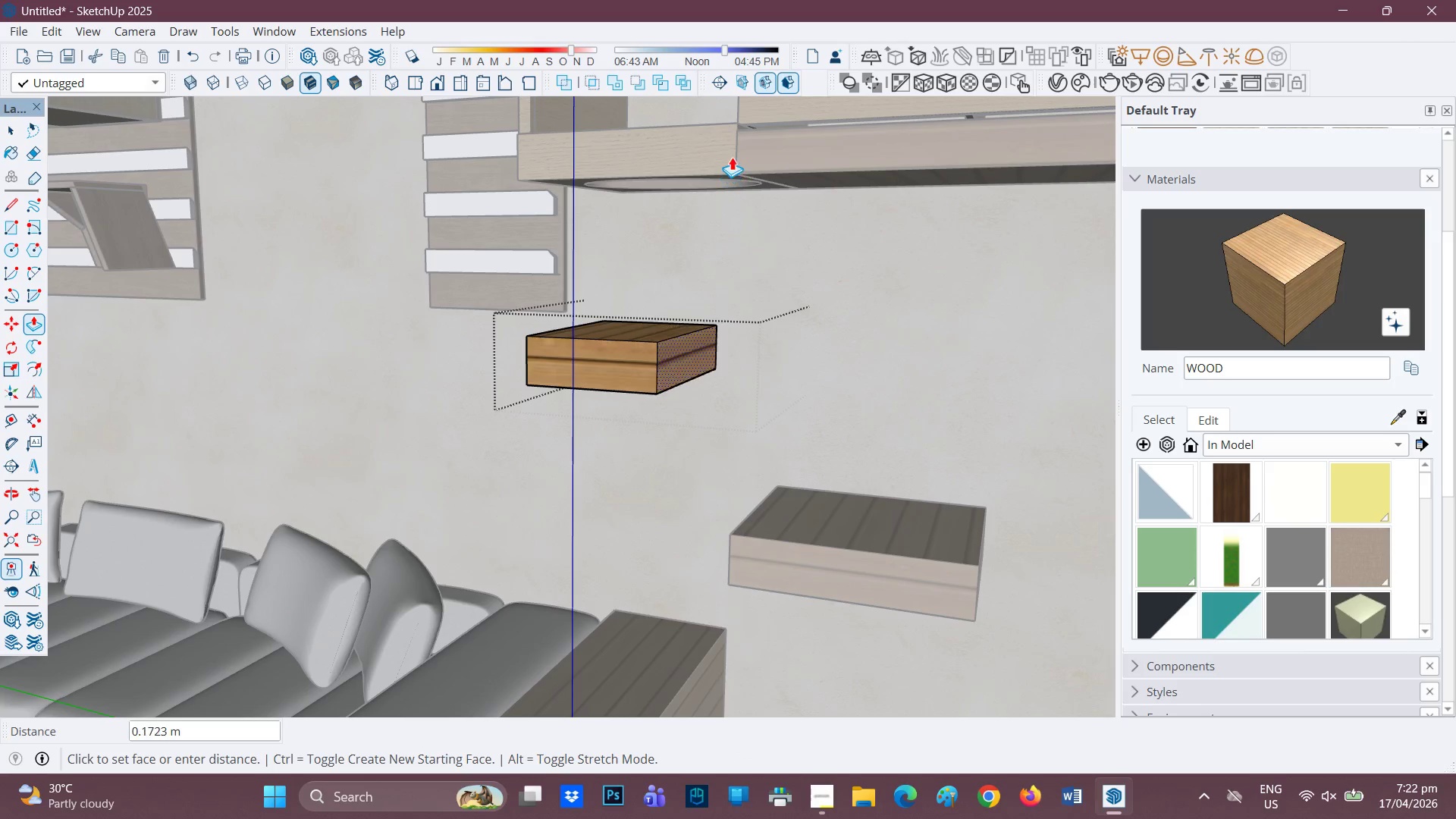 
left_click([739, 151])
 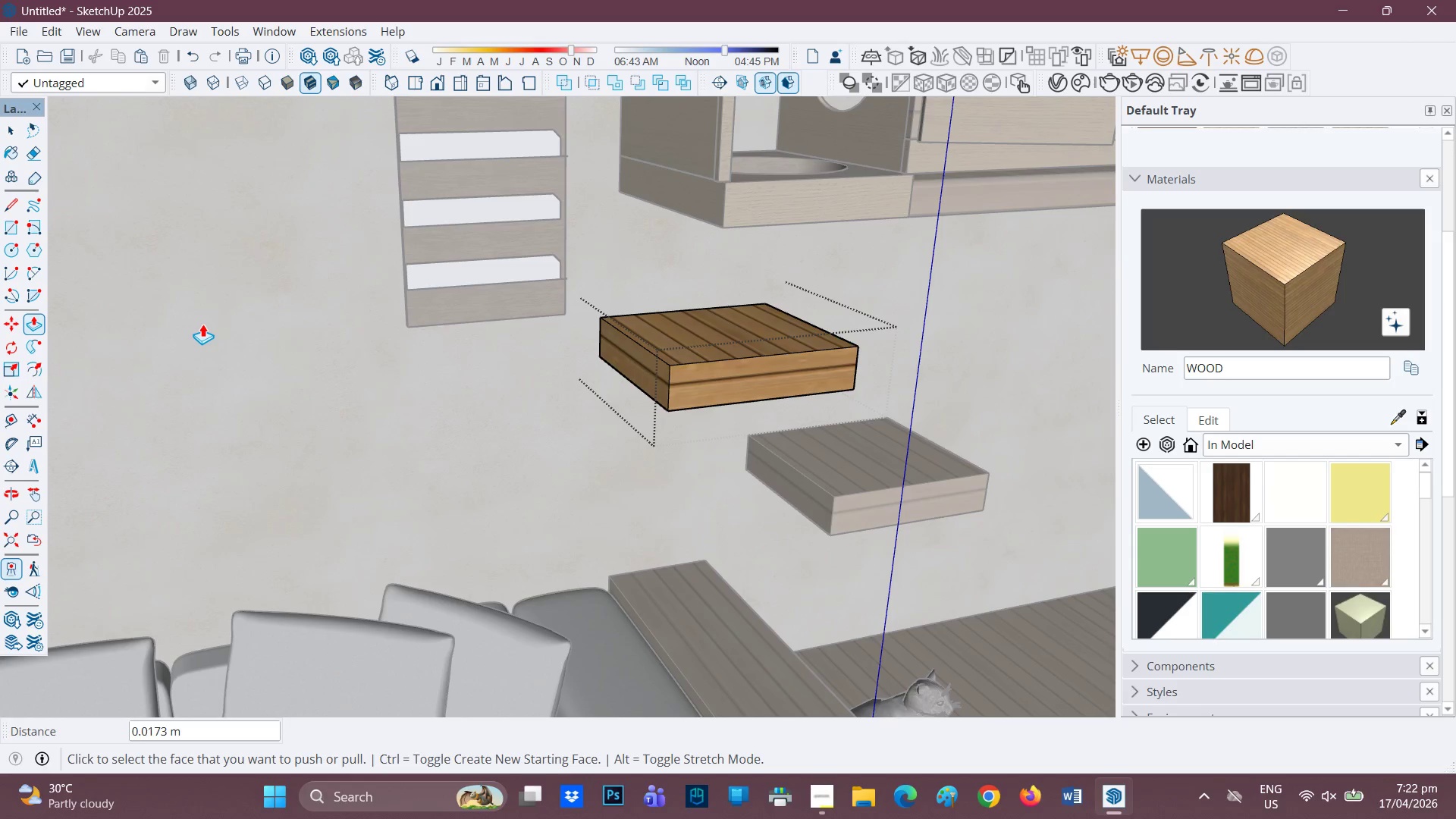 
wait(10.11)
 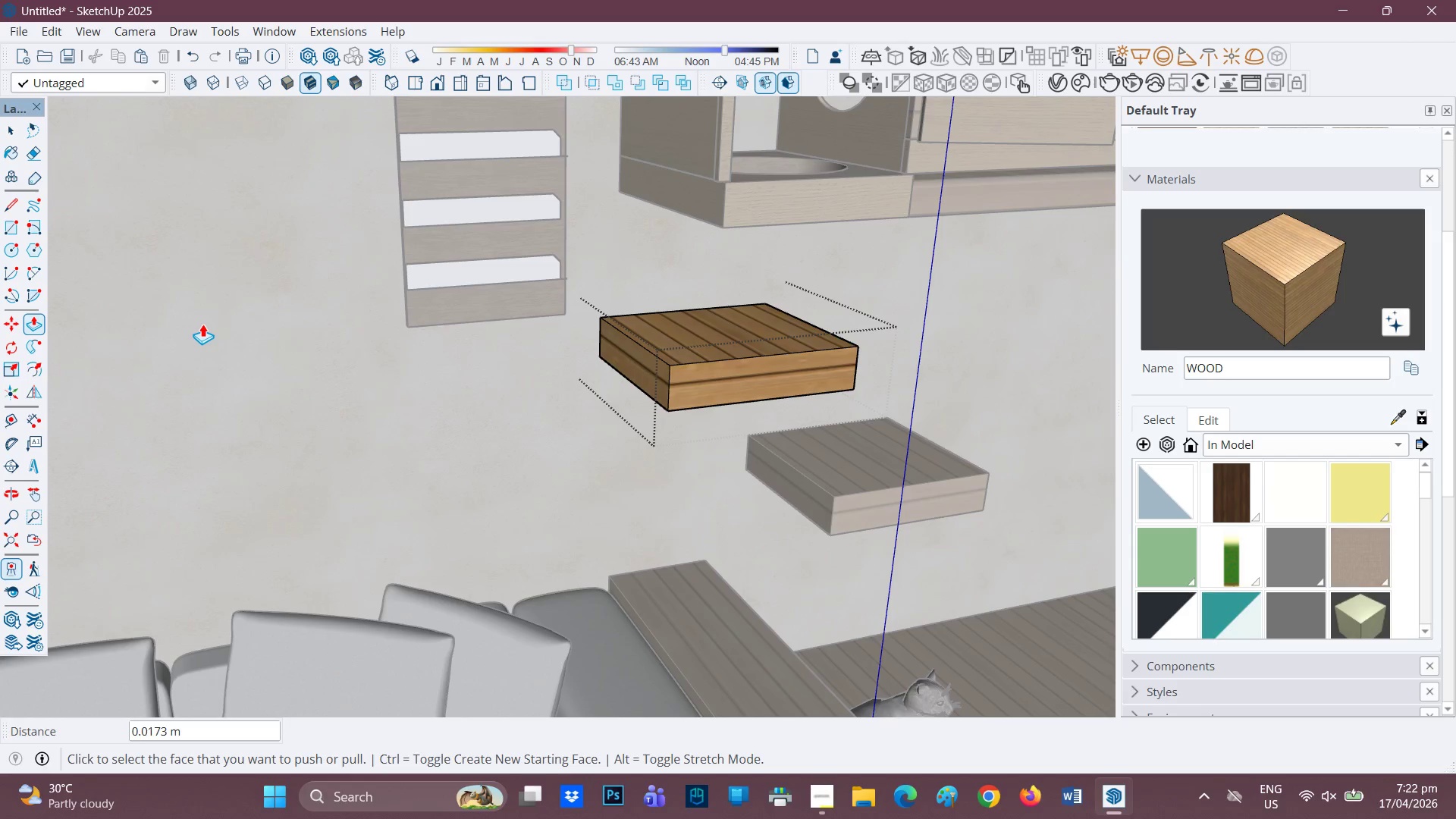 
left_click([671, 197])
 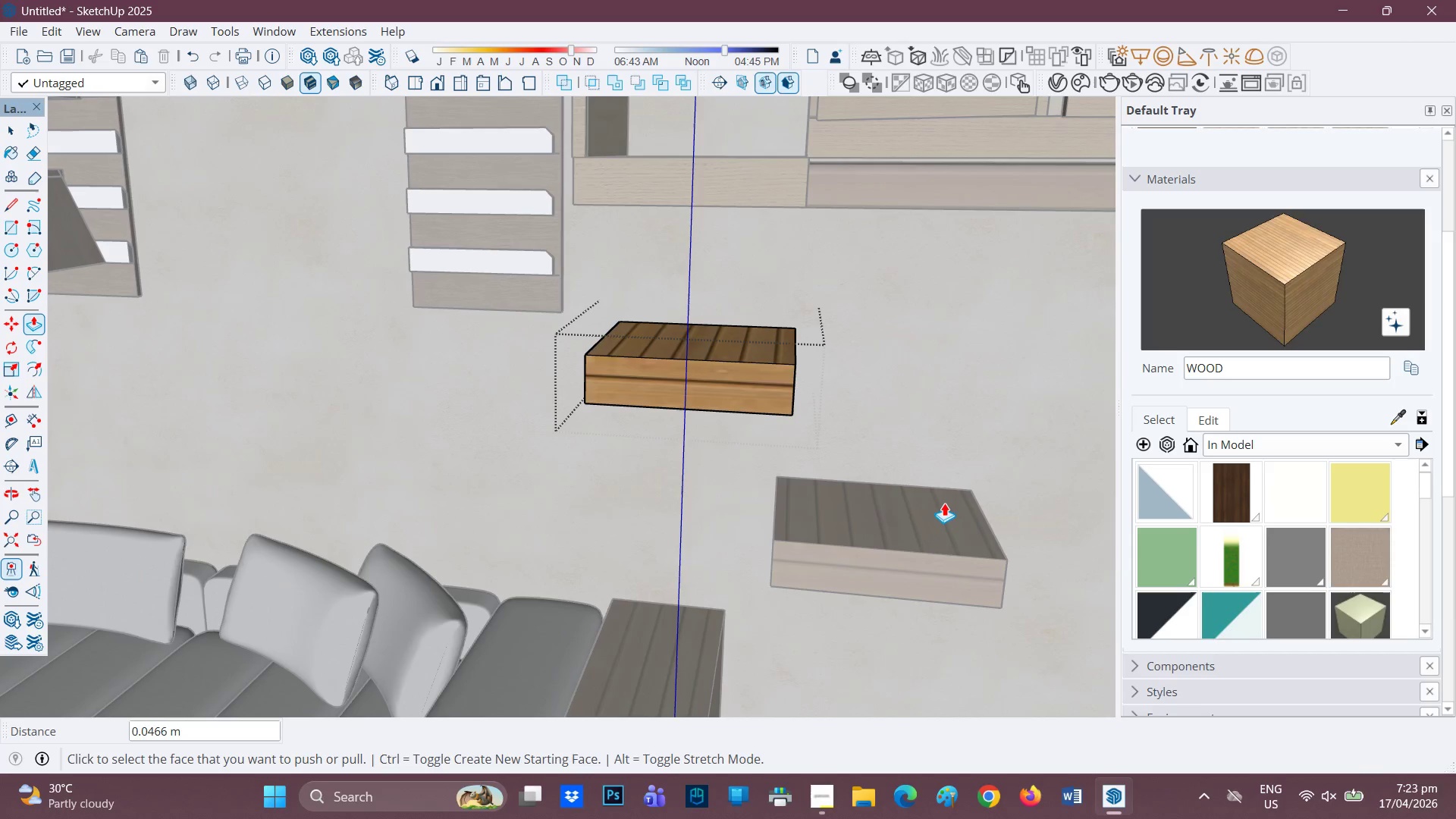 
key(Space)
 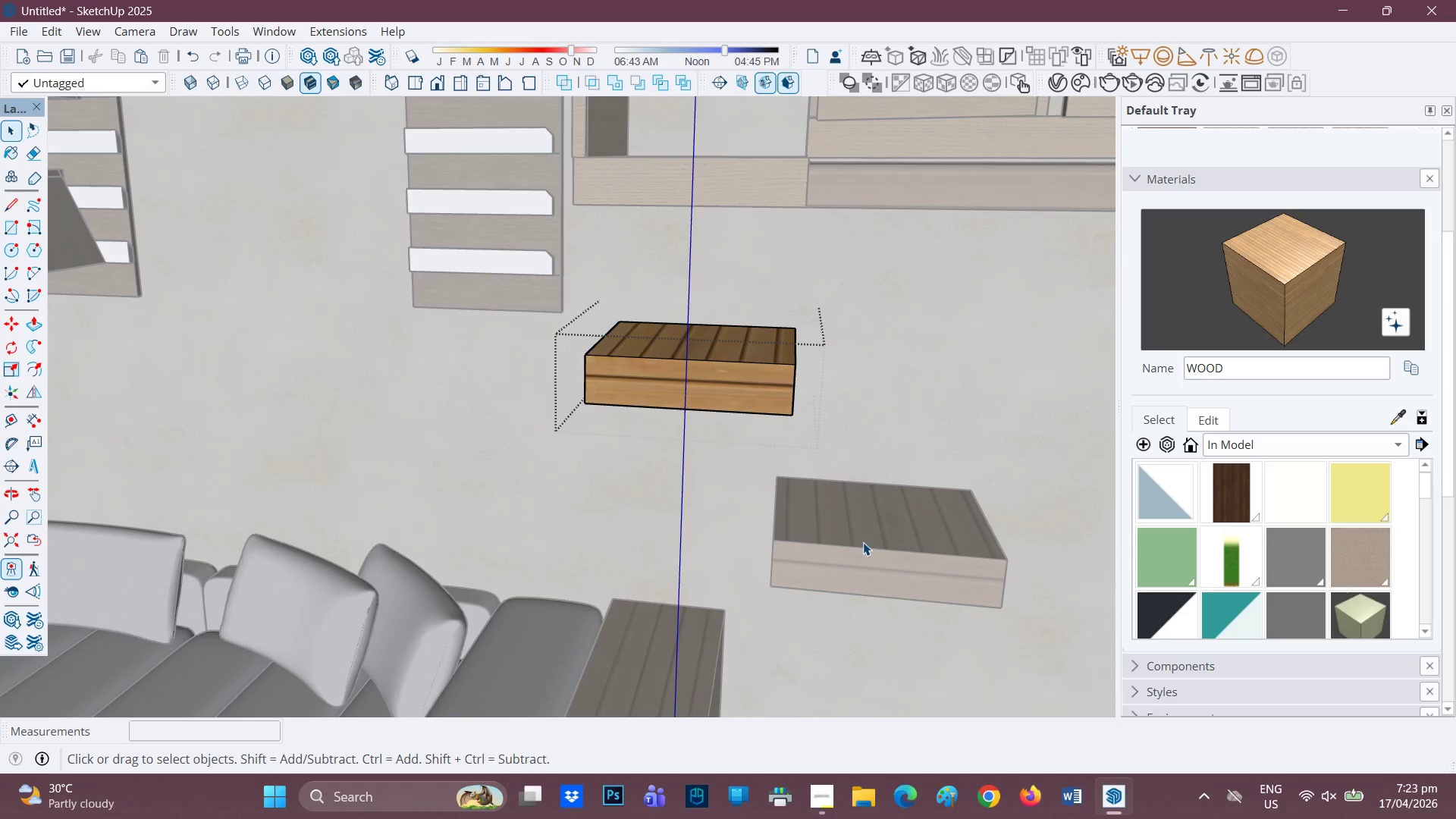 
double_click([863, 542])
 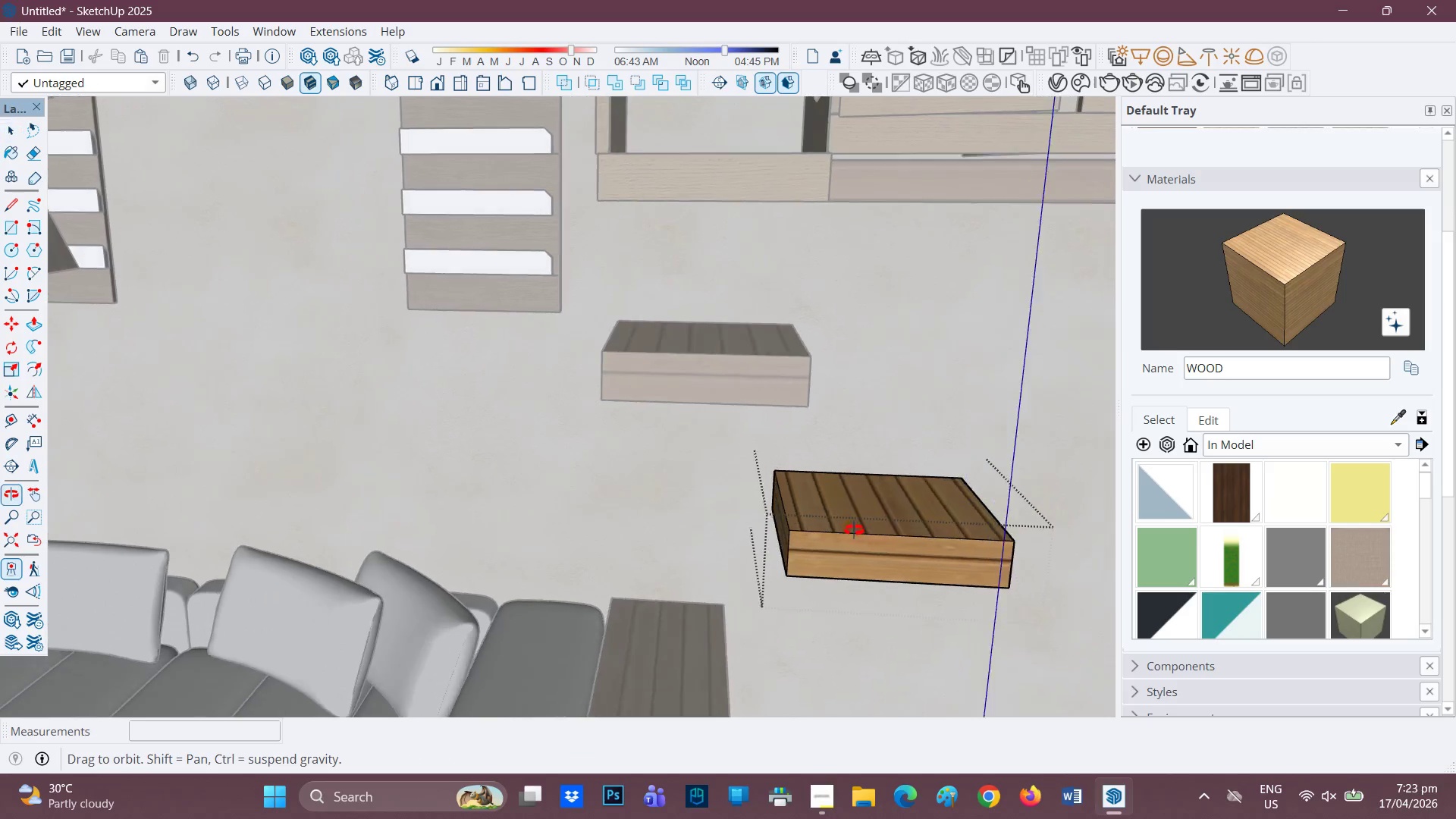 
scroll: coordinate [861, 525], scroll_direction: up, amount: 1.0
 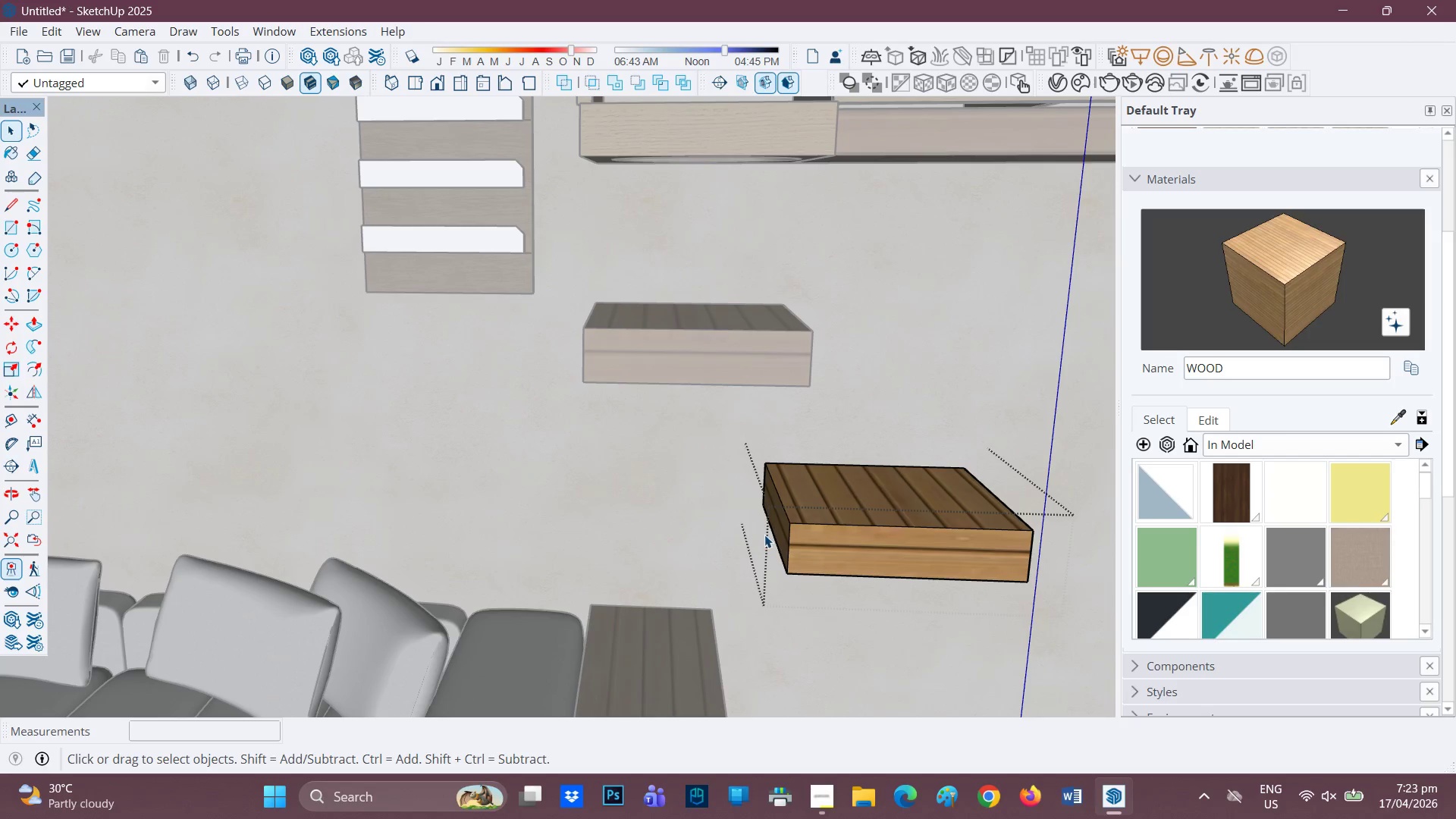 
key(P)
 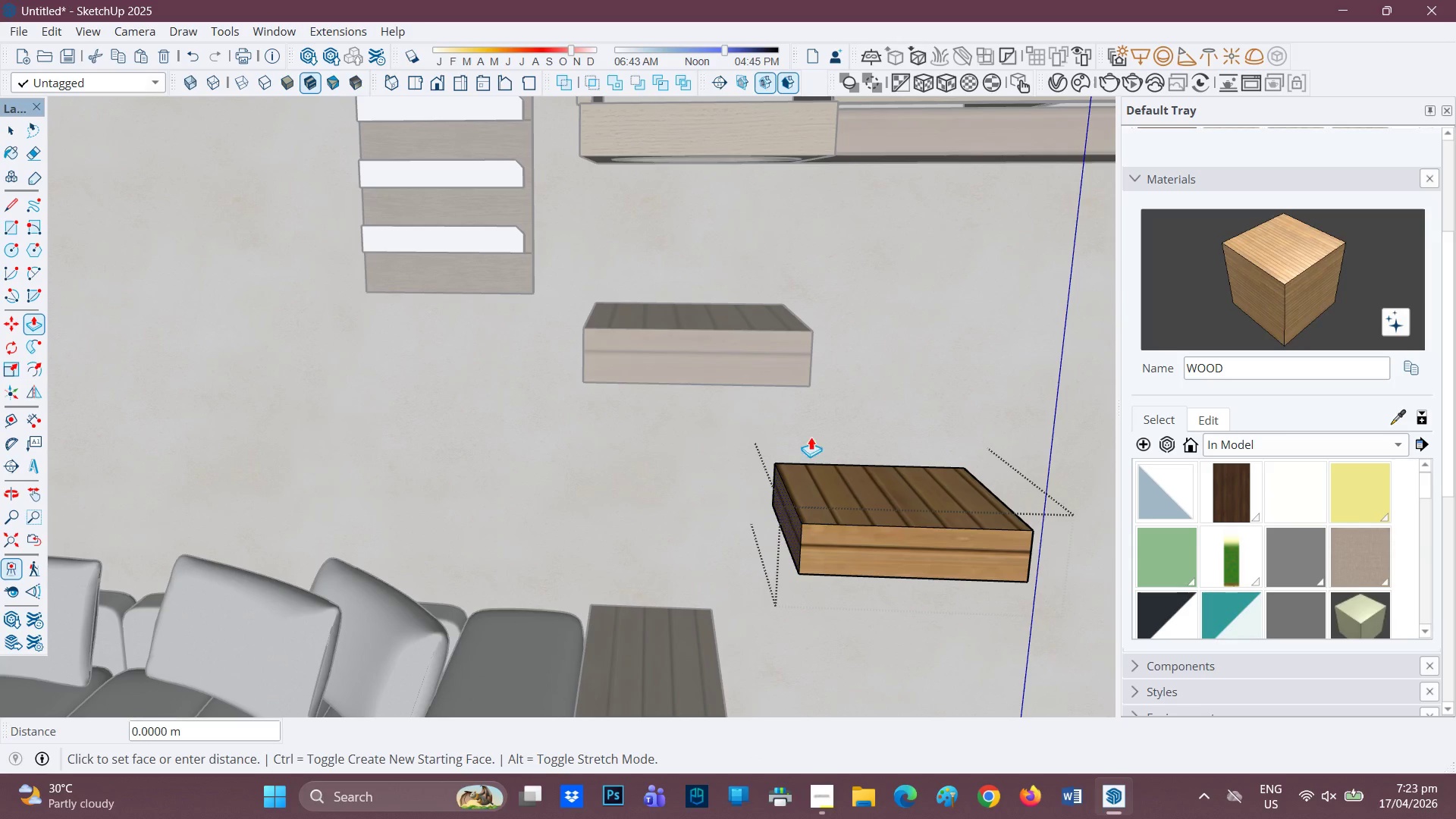 
wait(6.23)
 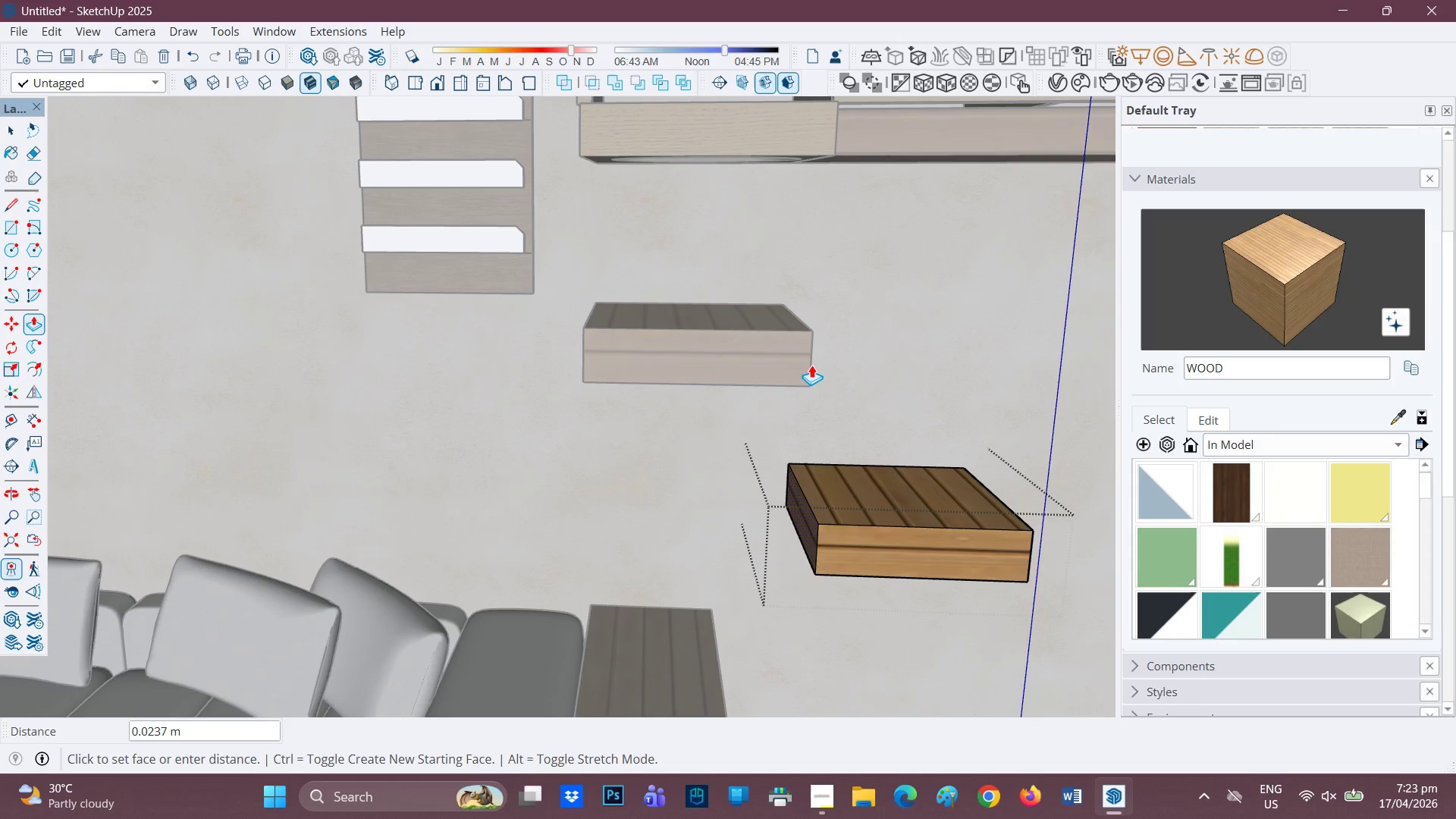 
left_click([811, 351])
 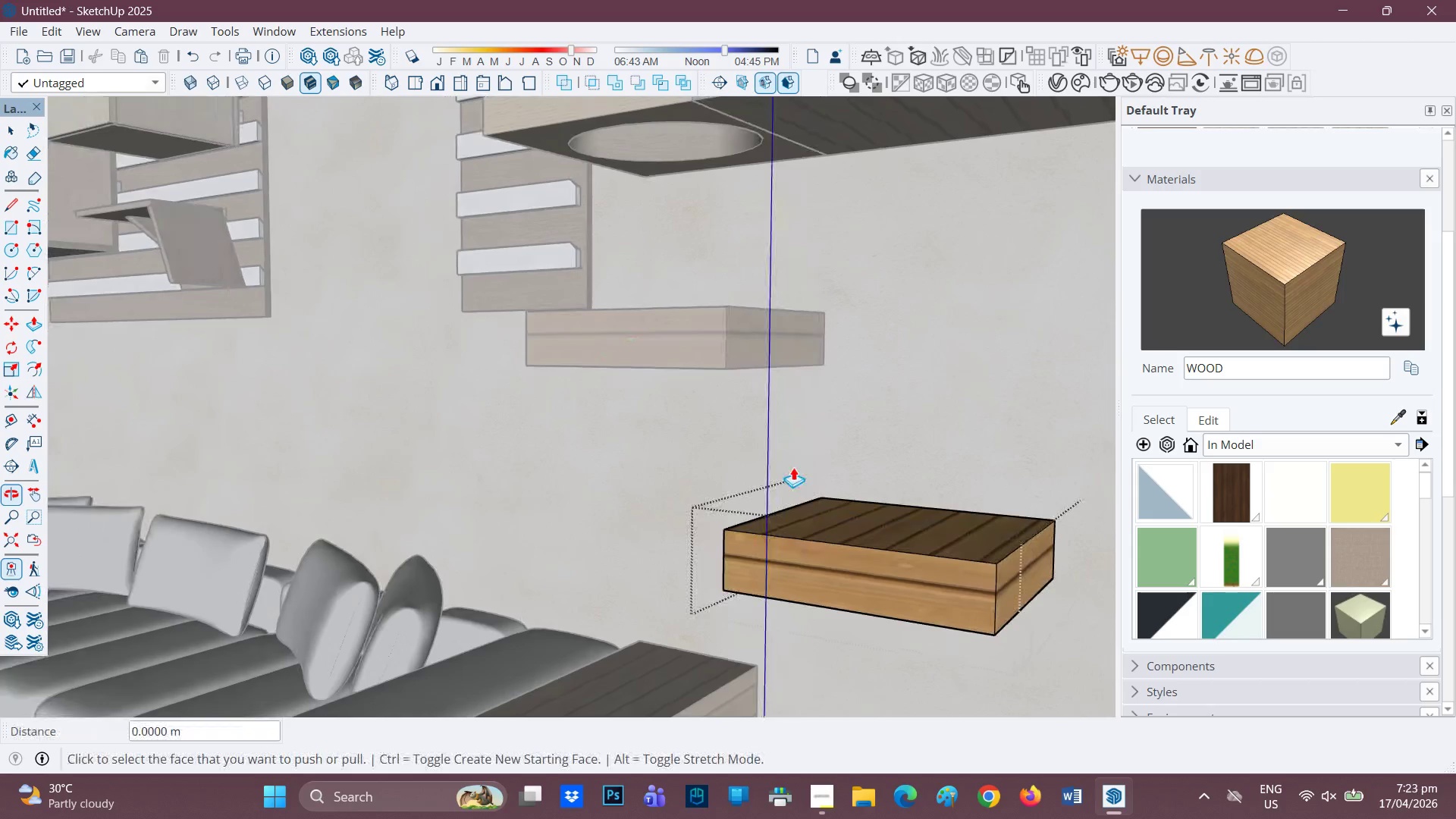 
left_click([1025, 577])
 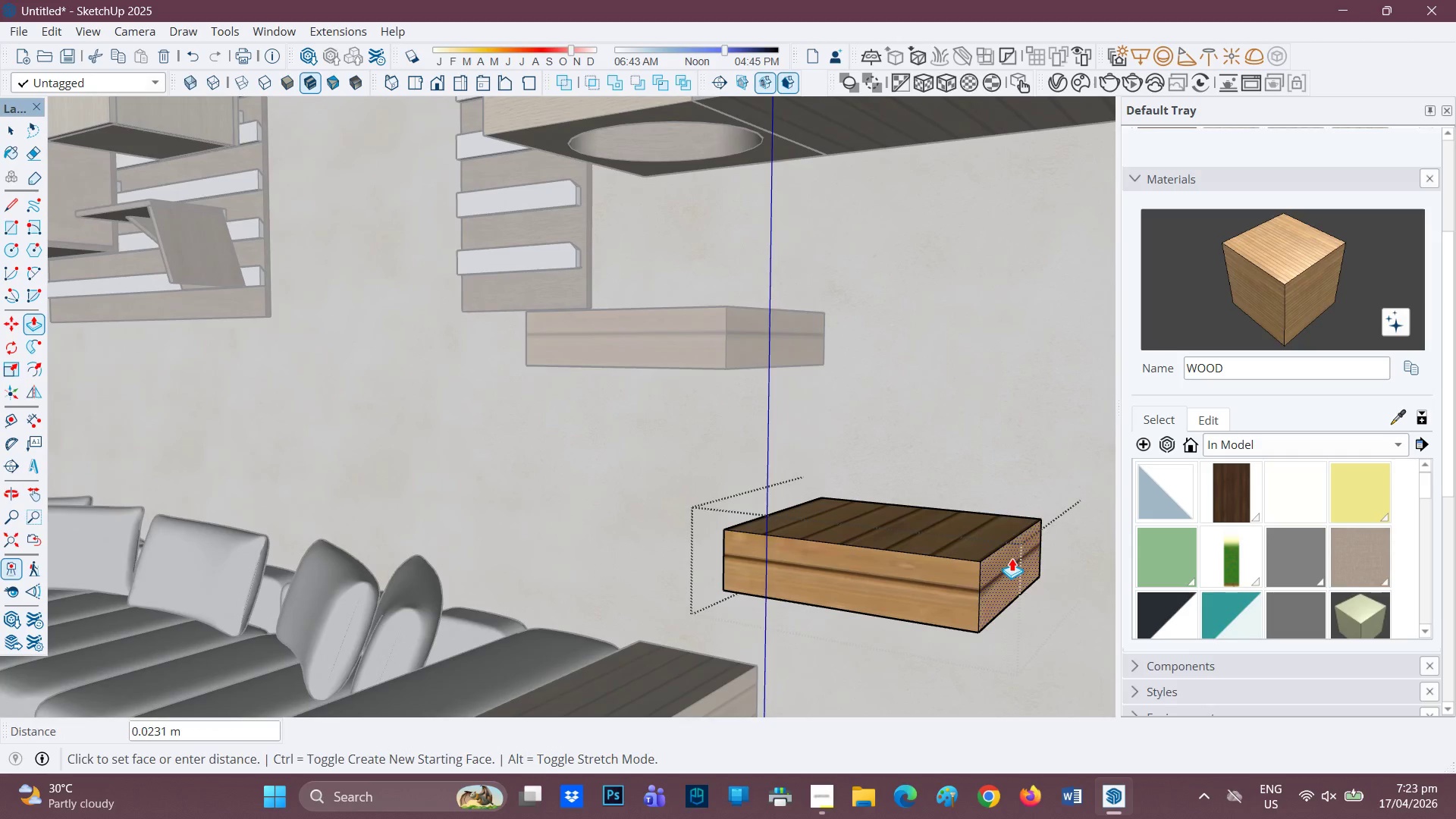 
left_click([1012, 558])
 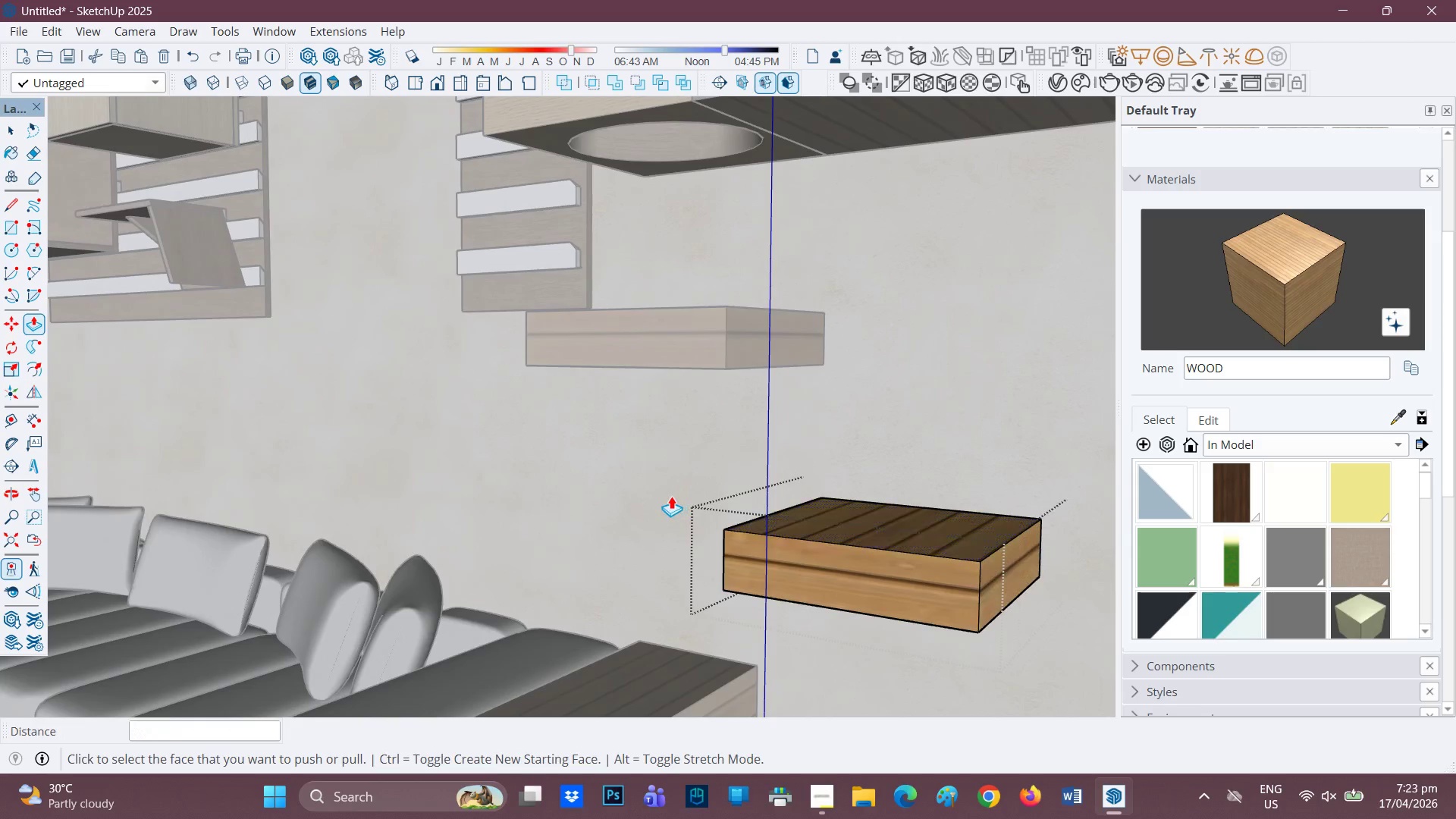 
scroll: coordinate [833, 516], scroll_direction: down, amount: 8.0
 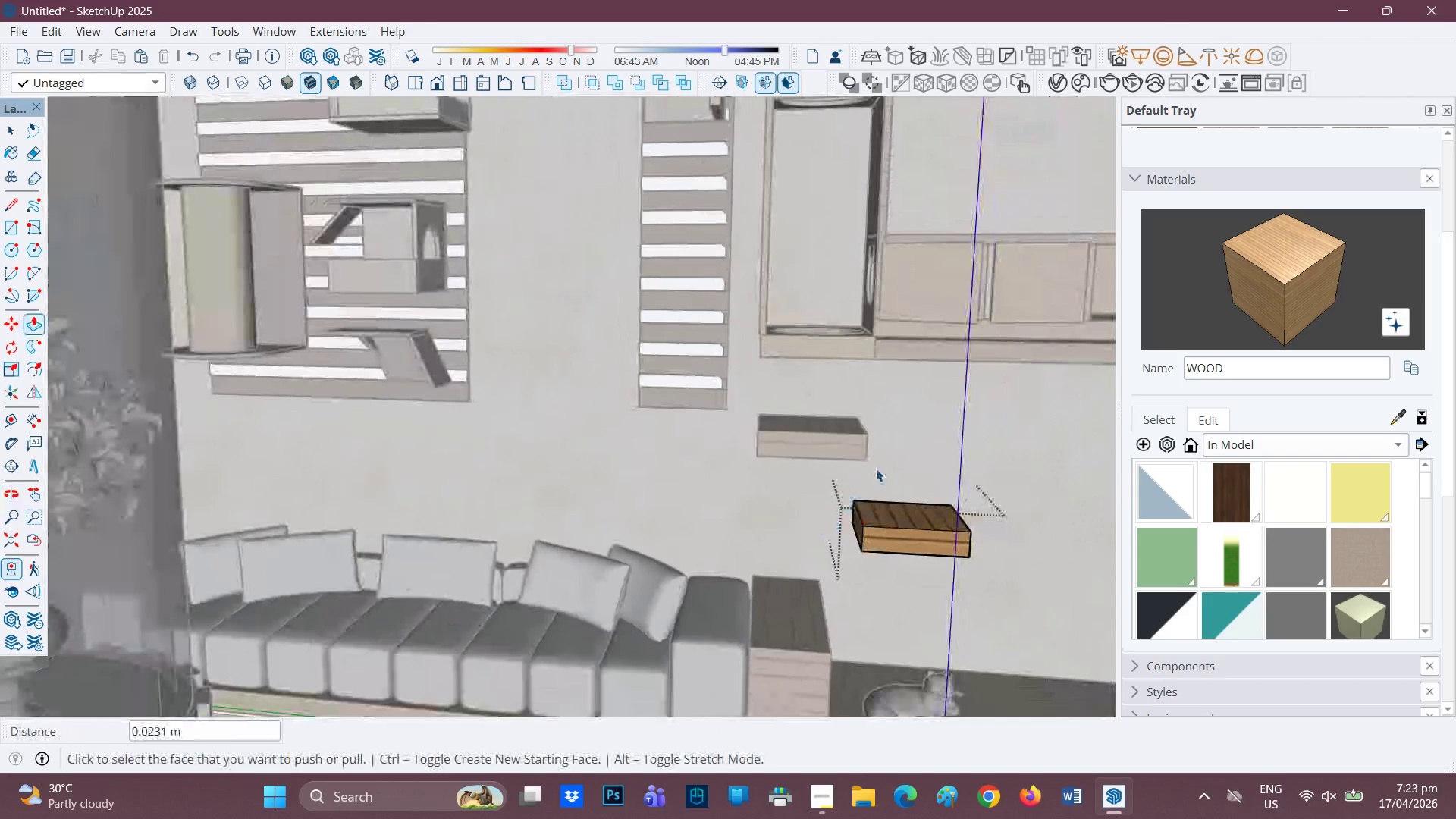 
key(Space)
 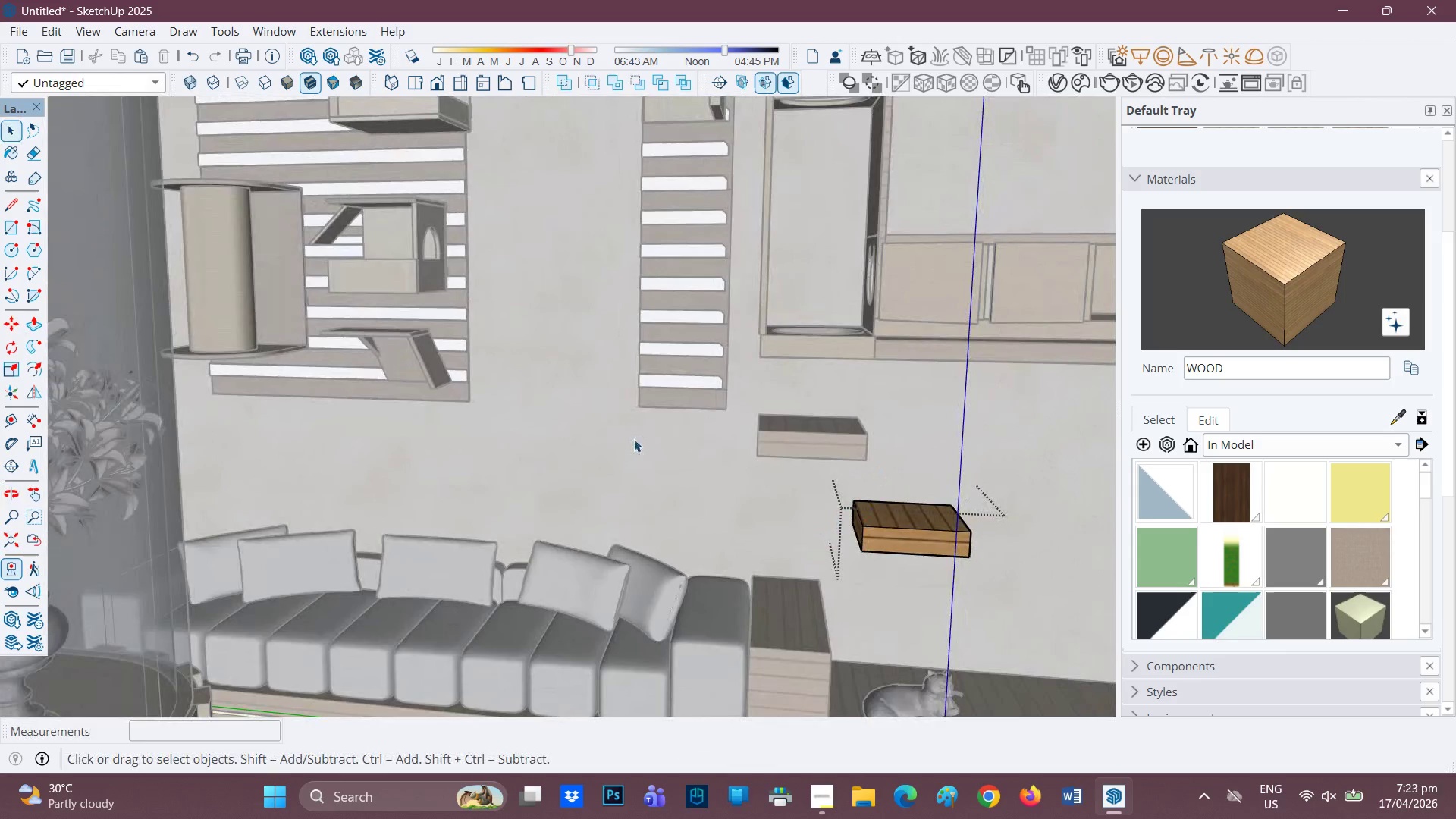 
left_click([634, 439])
 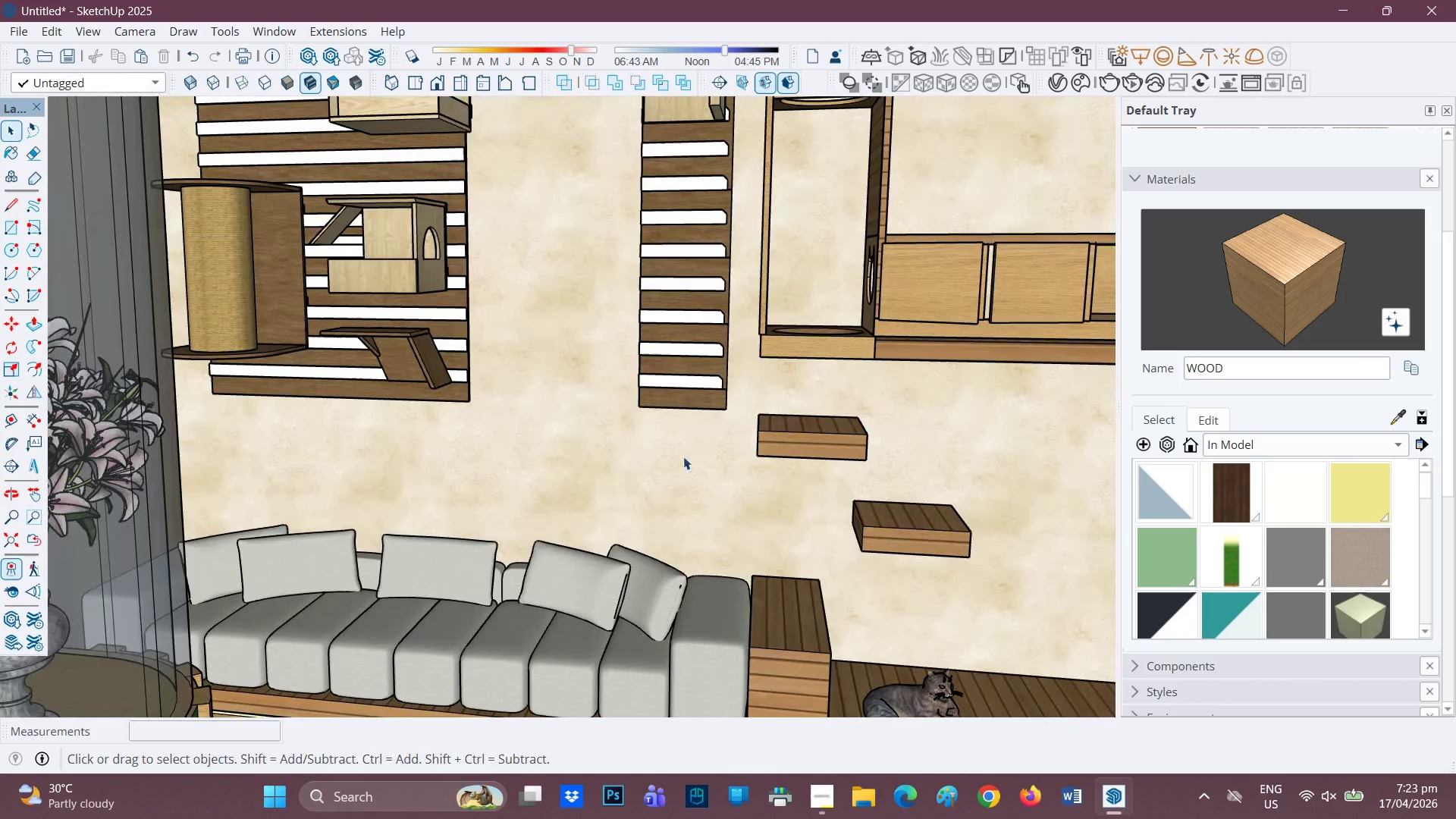 
scroll: coordinate [848, 234], scroll_direction: down, amount: 18.0
 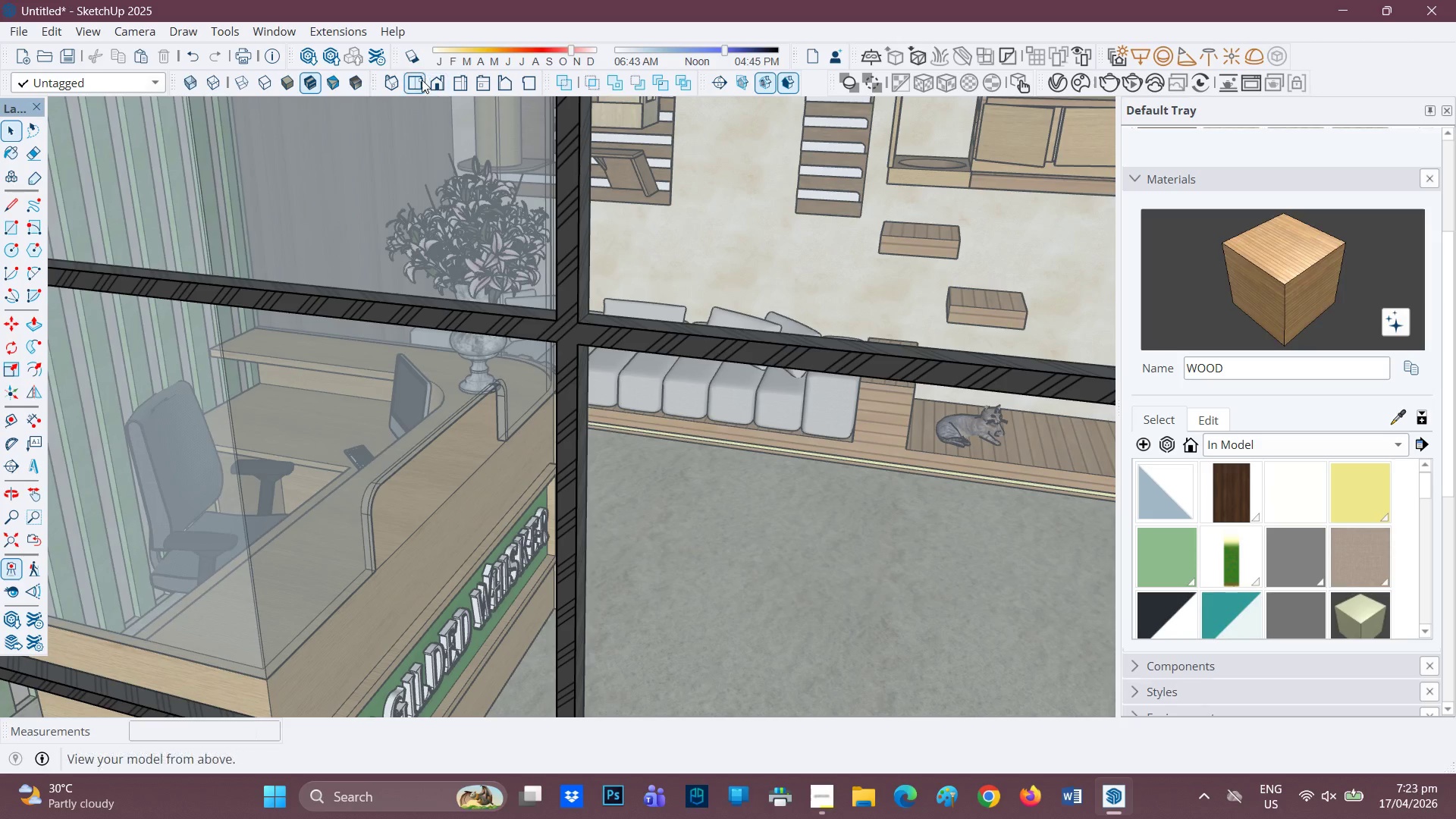 
left_click([419, 81])
 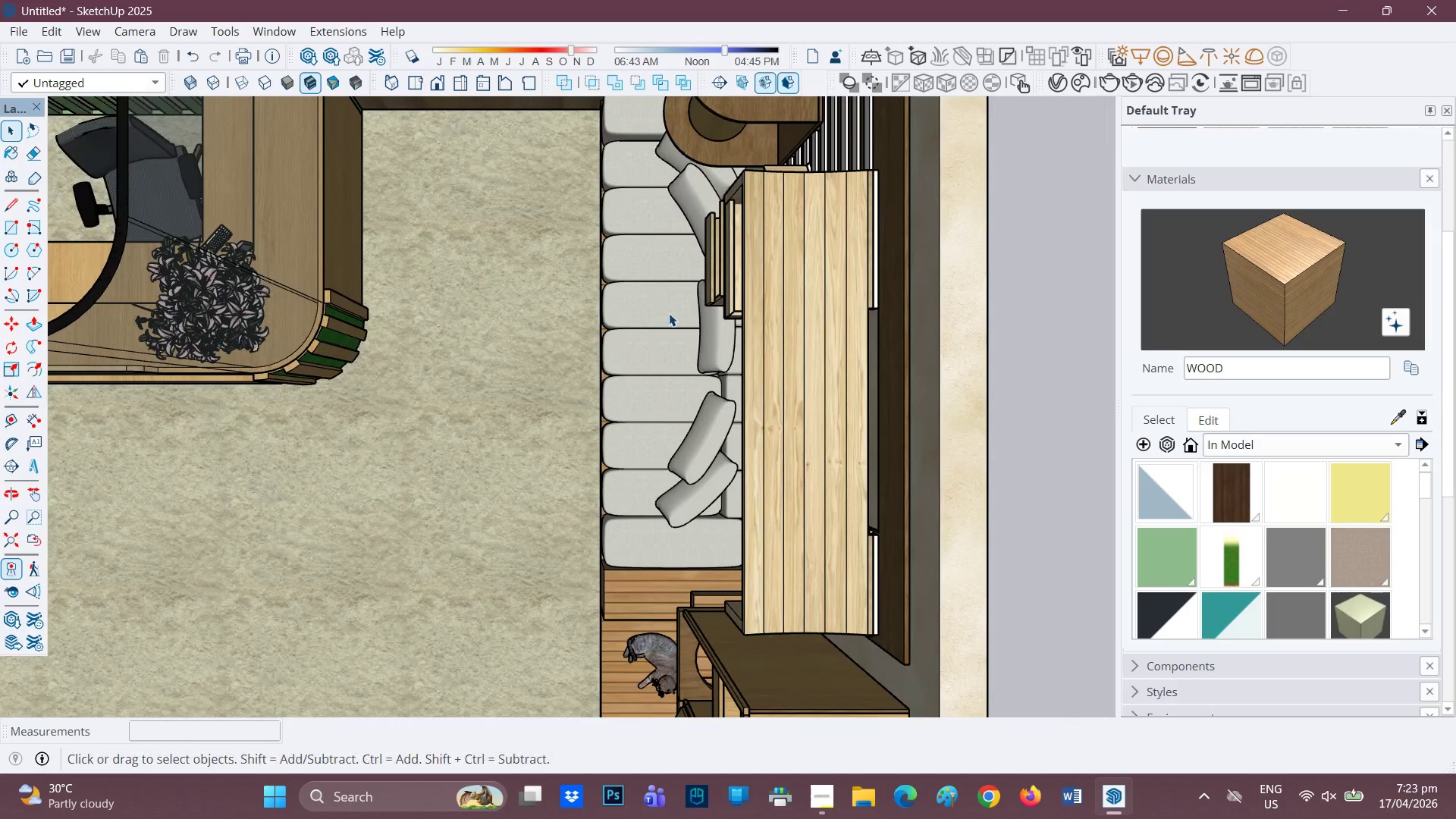 
scroll: coordinate [669, 313], scroll_direction: down, amount: 3.0
 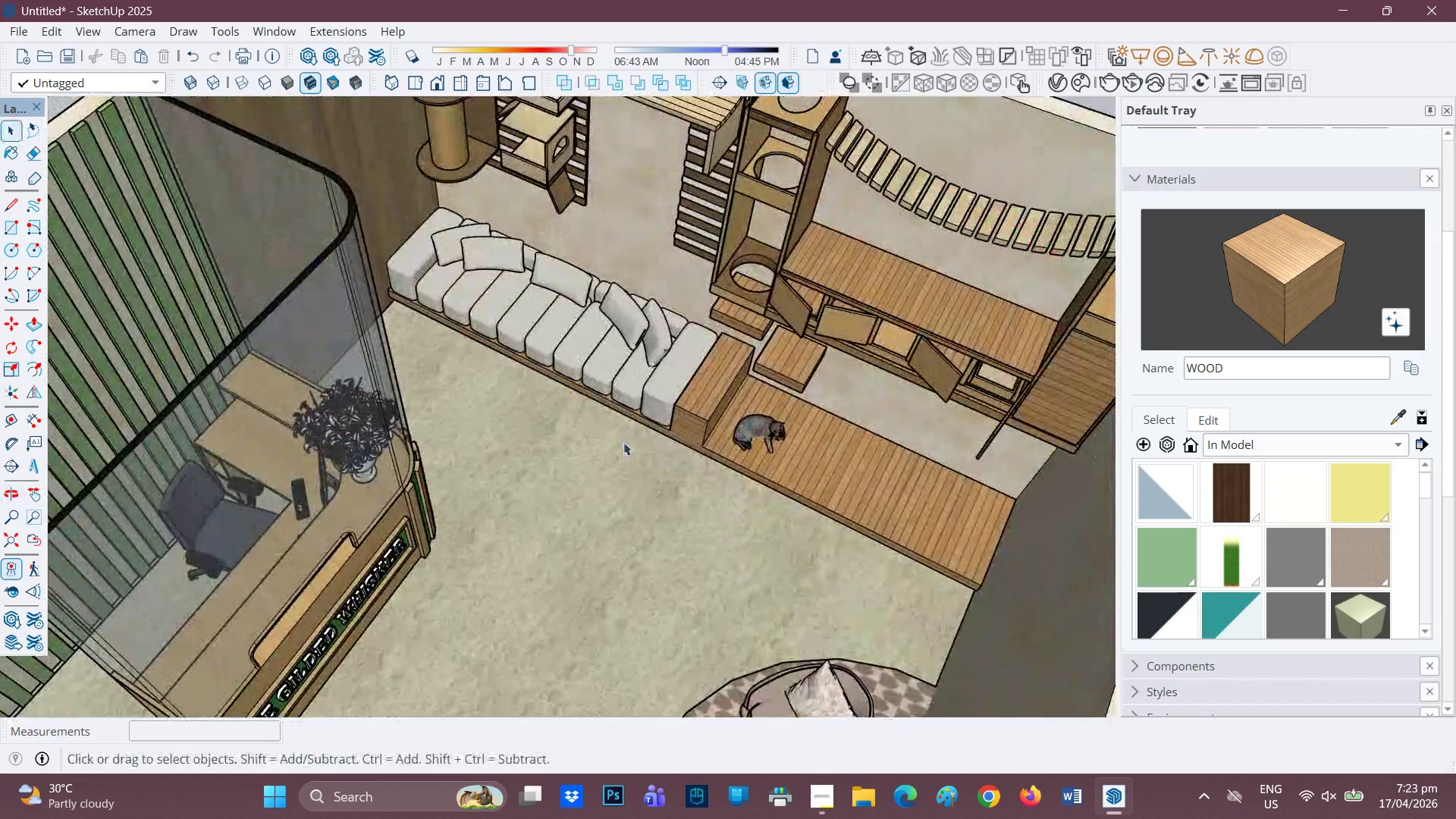 
key(H)
 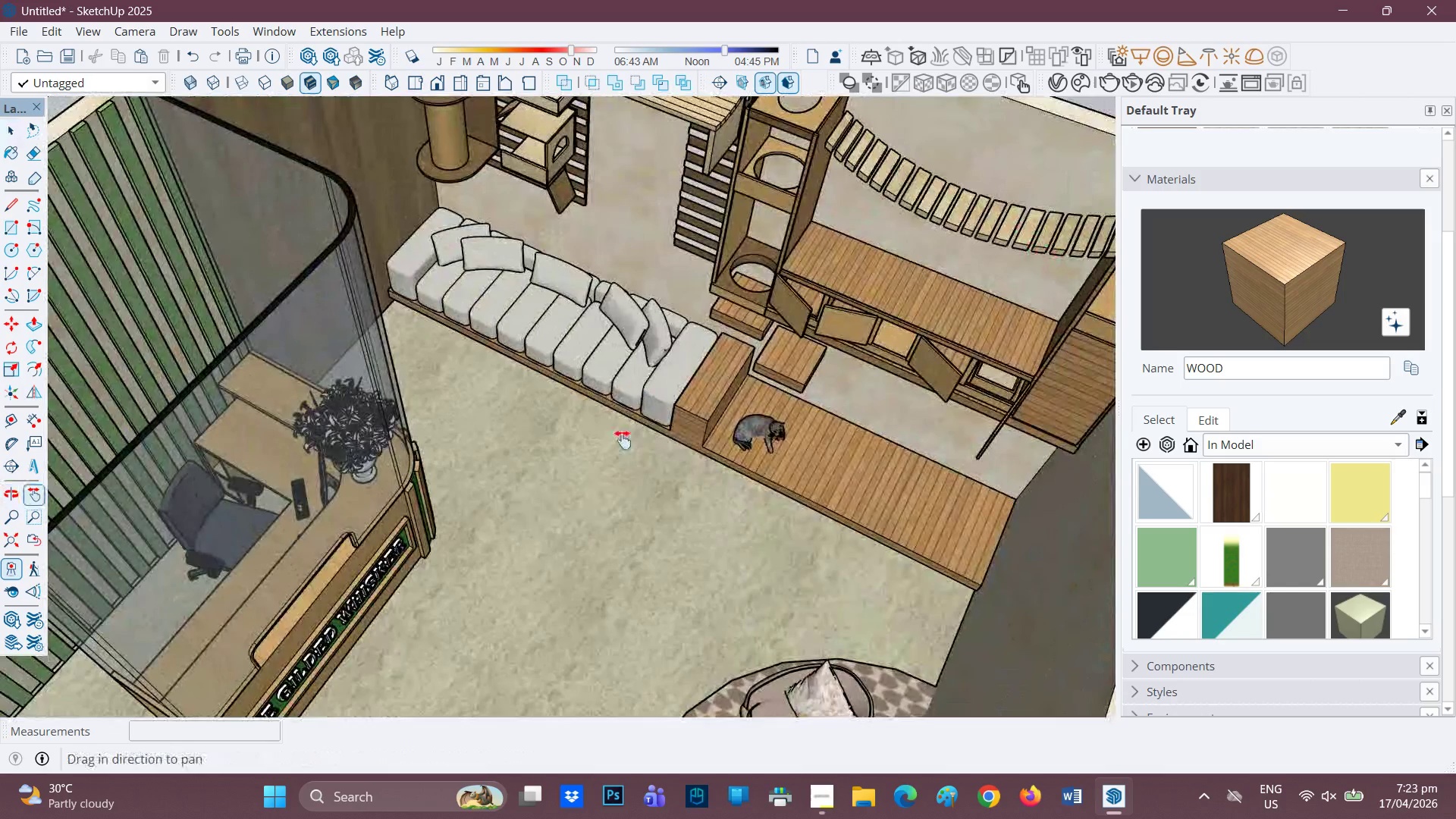 
left_click_drag(start_coordinate=[639, 395], to_coordinate=[504, 657])
 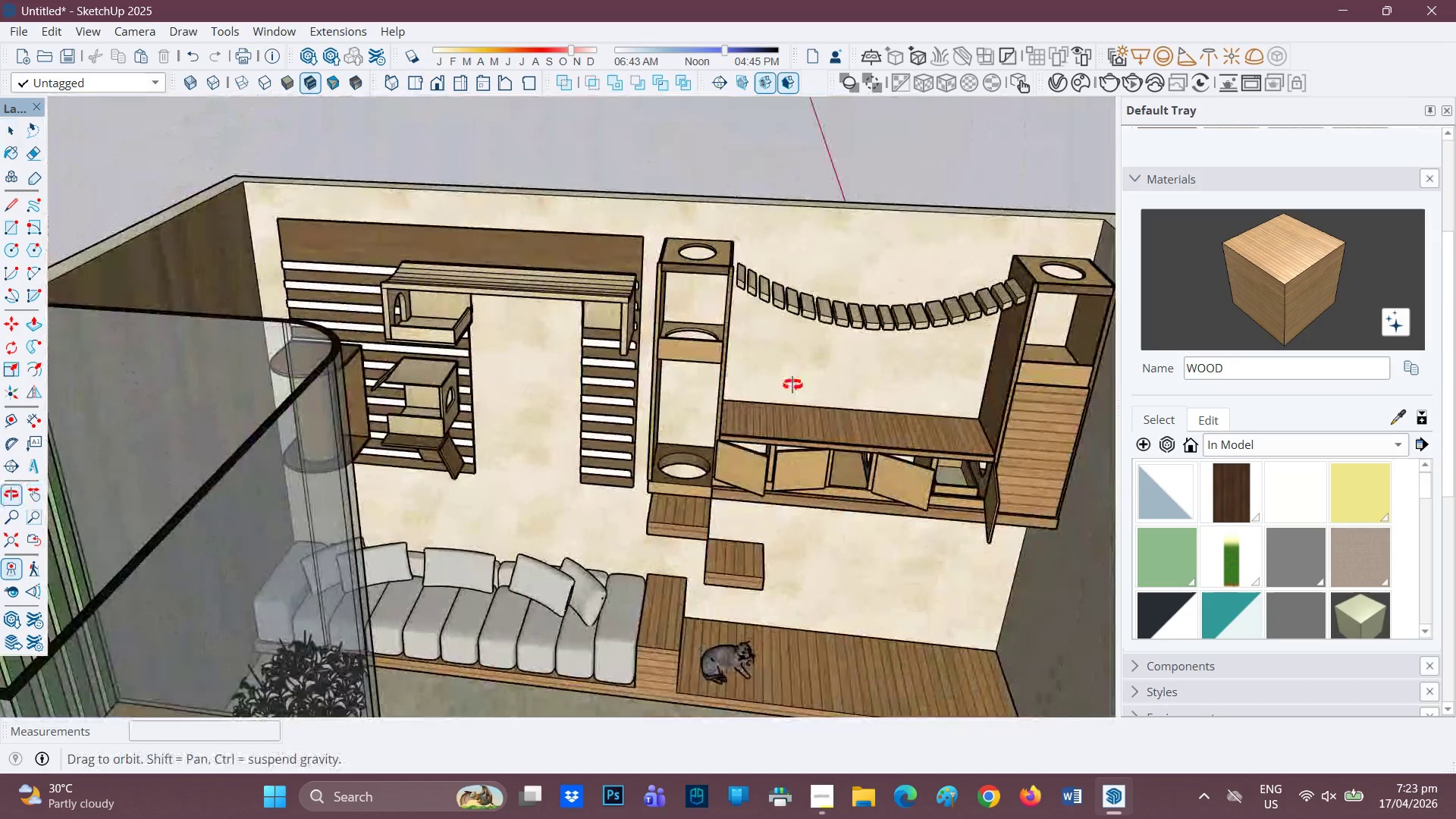 
scroll: coordinate [817, 351], scroll_direction: down, amount: 2.0
 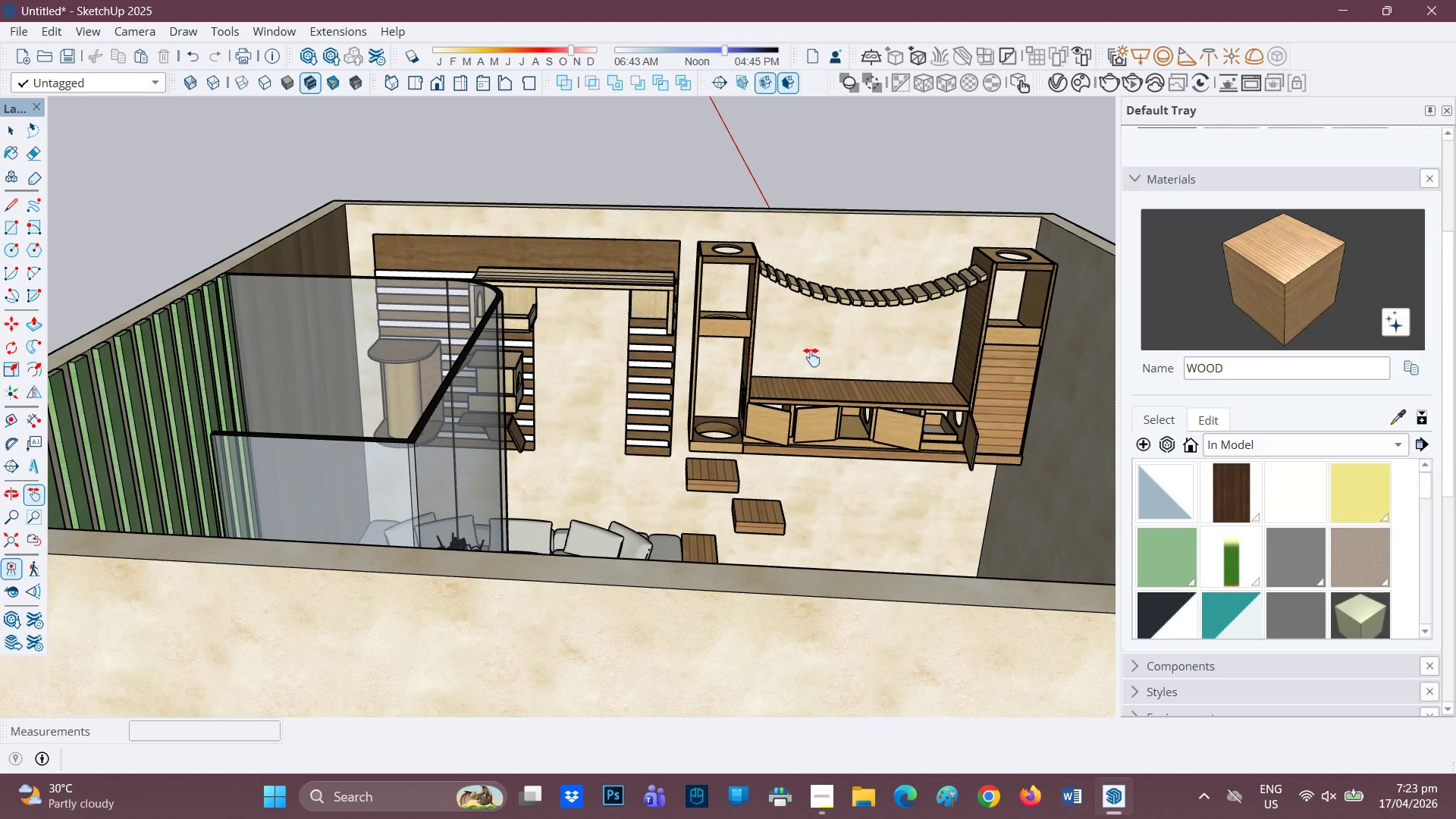 
wait(5.65)
 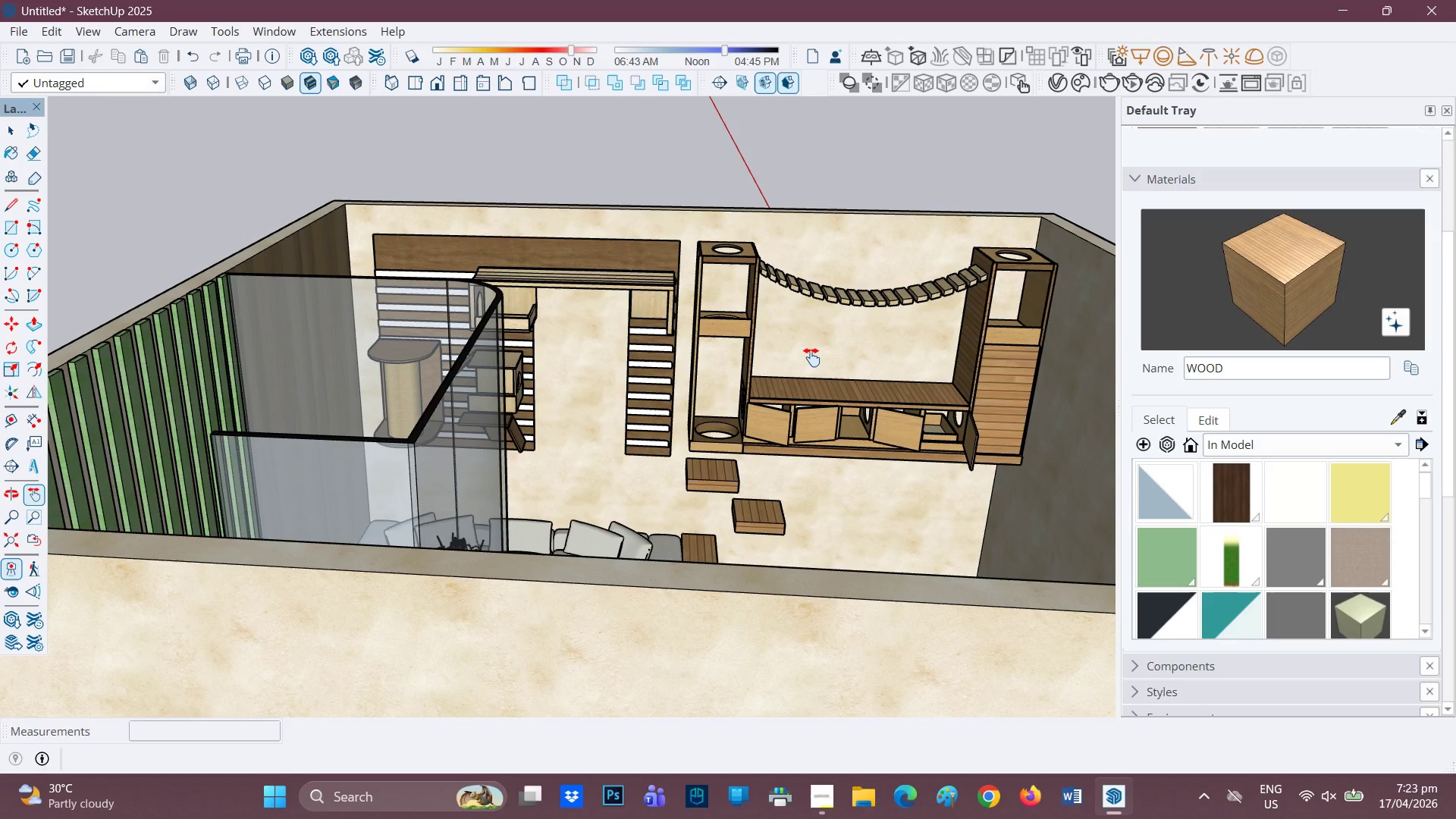 
scroll: coordinate [686, 627], scroll_direction: up, amount: 8.0
 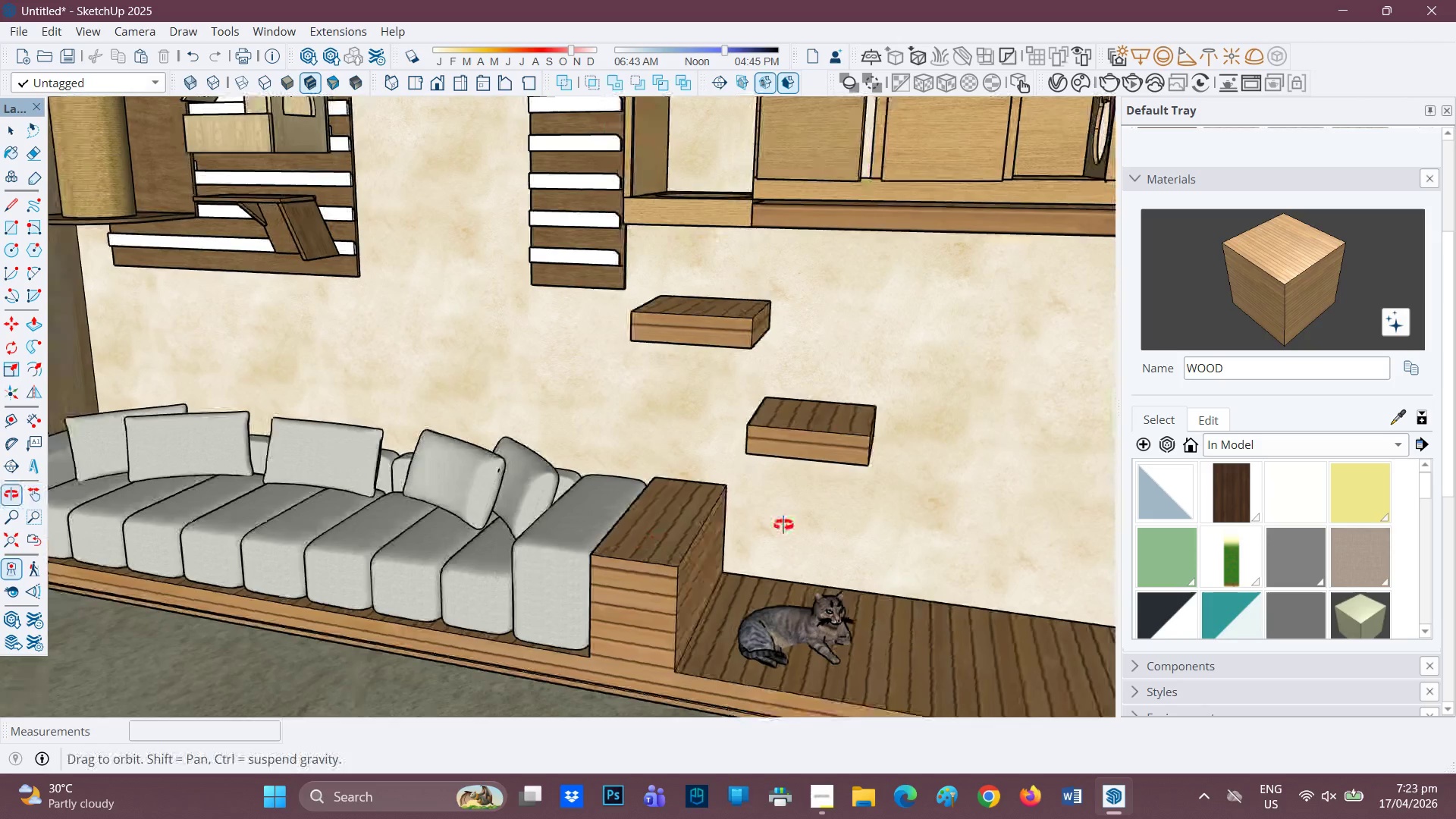 
wait(5.01)
 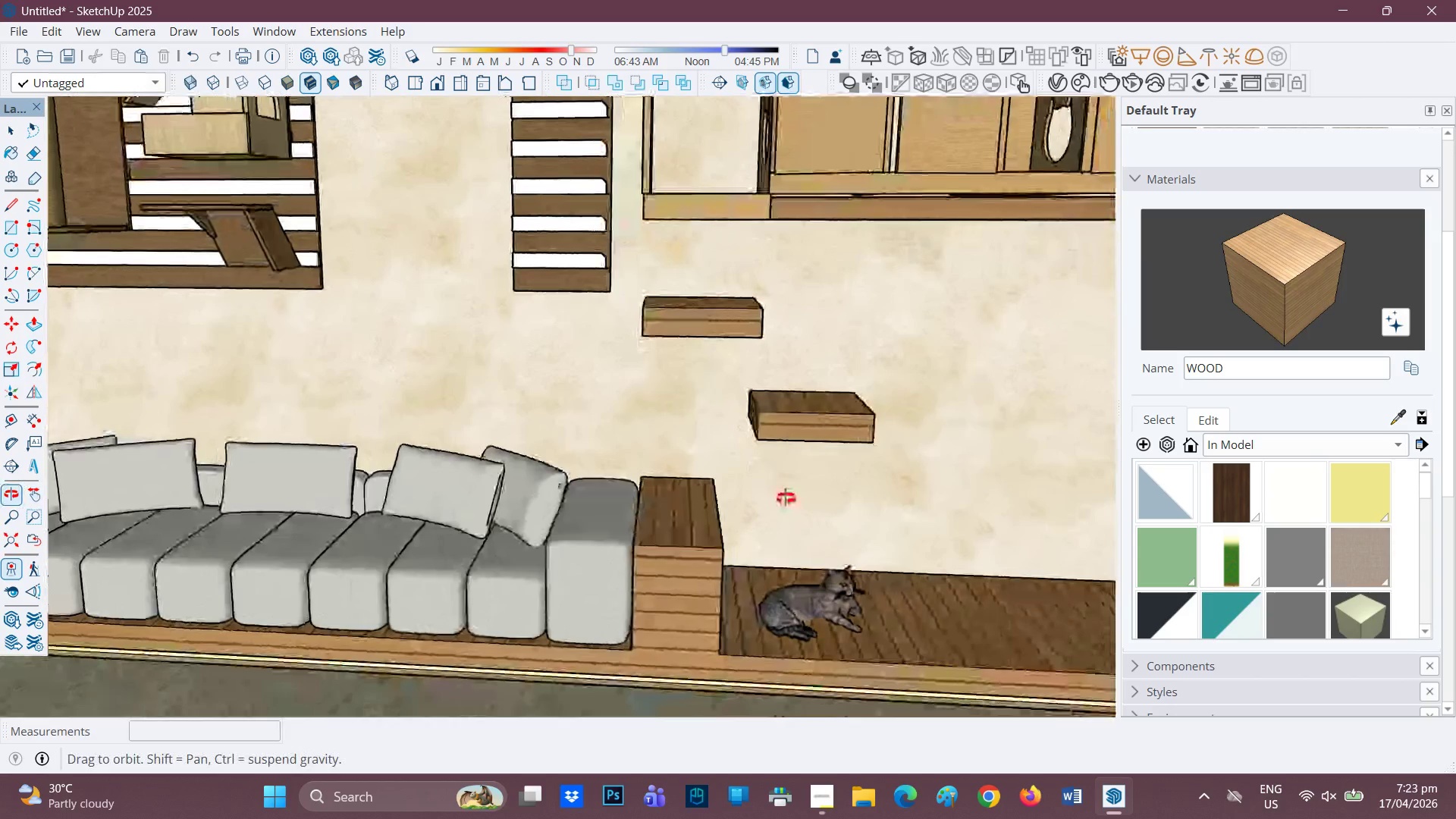 
key(Space)
 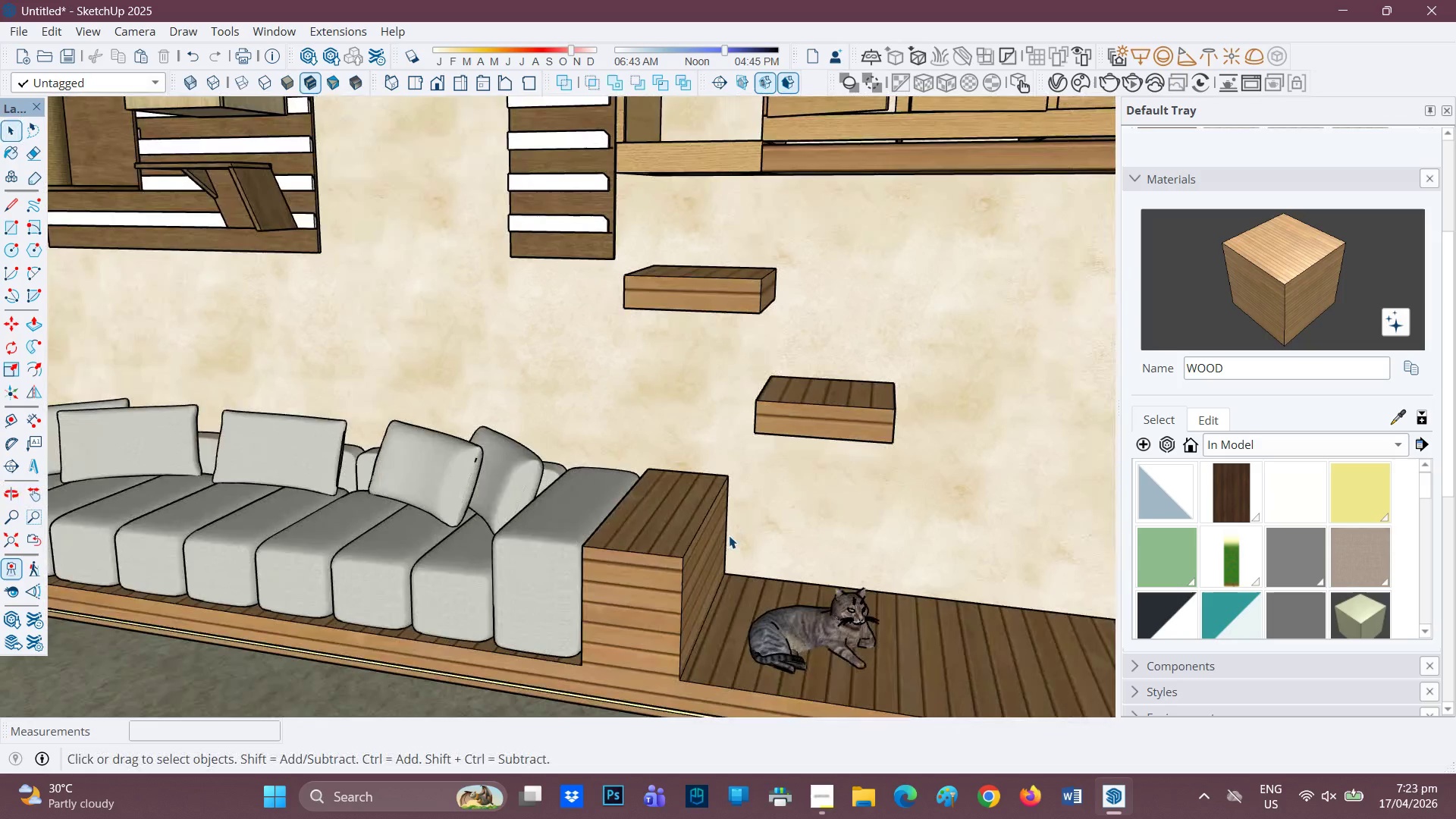 
scroll: coordinate [727, 536], scroll_direction: up, amount: 2.0
 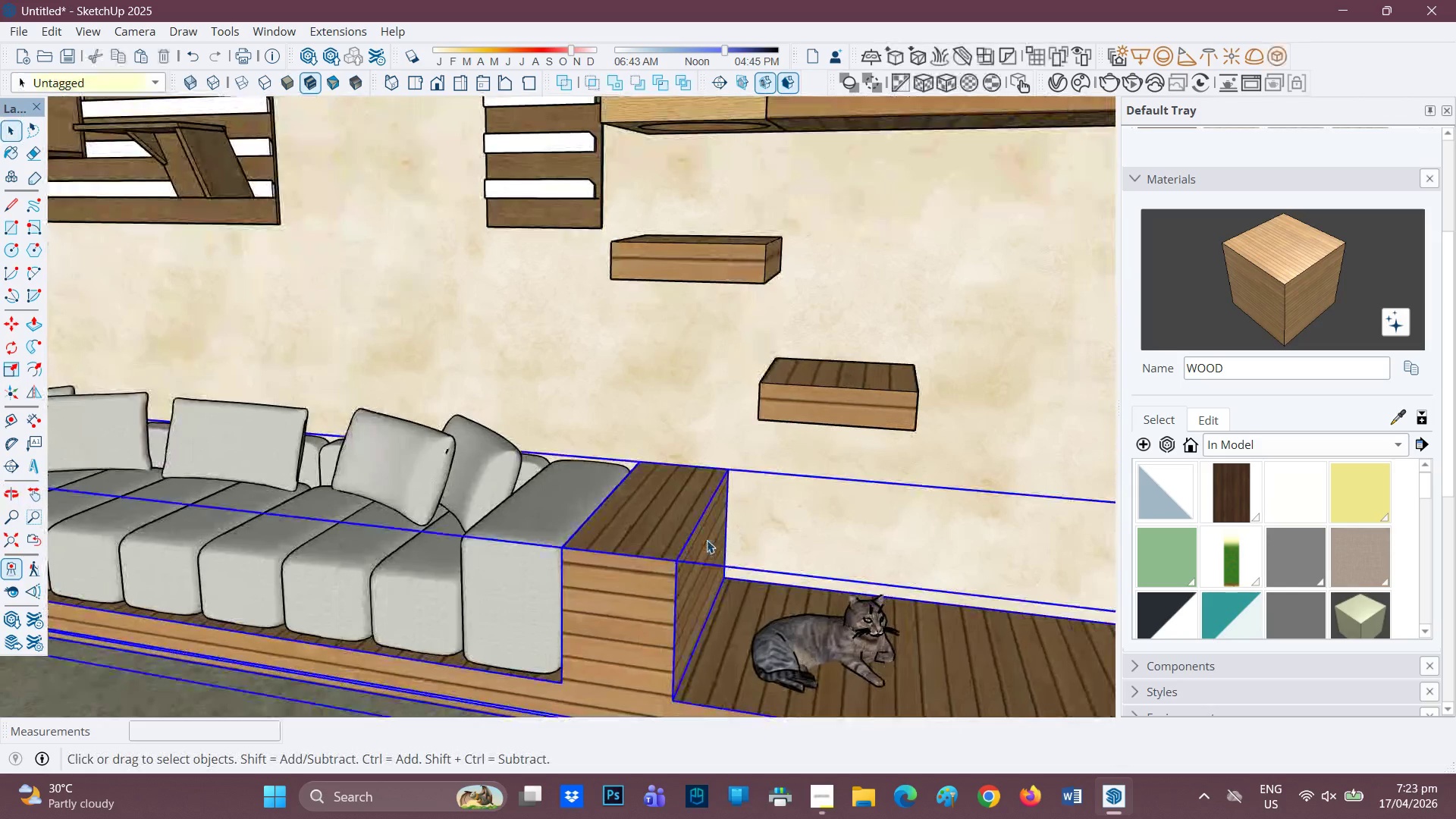 
double_click([707, 540])
 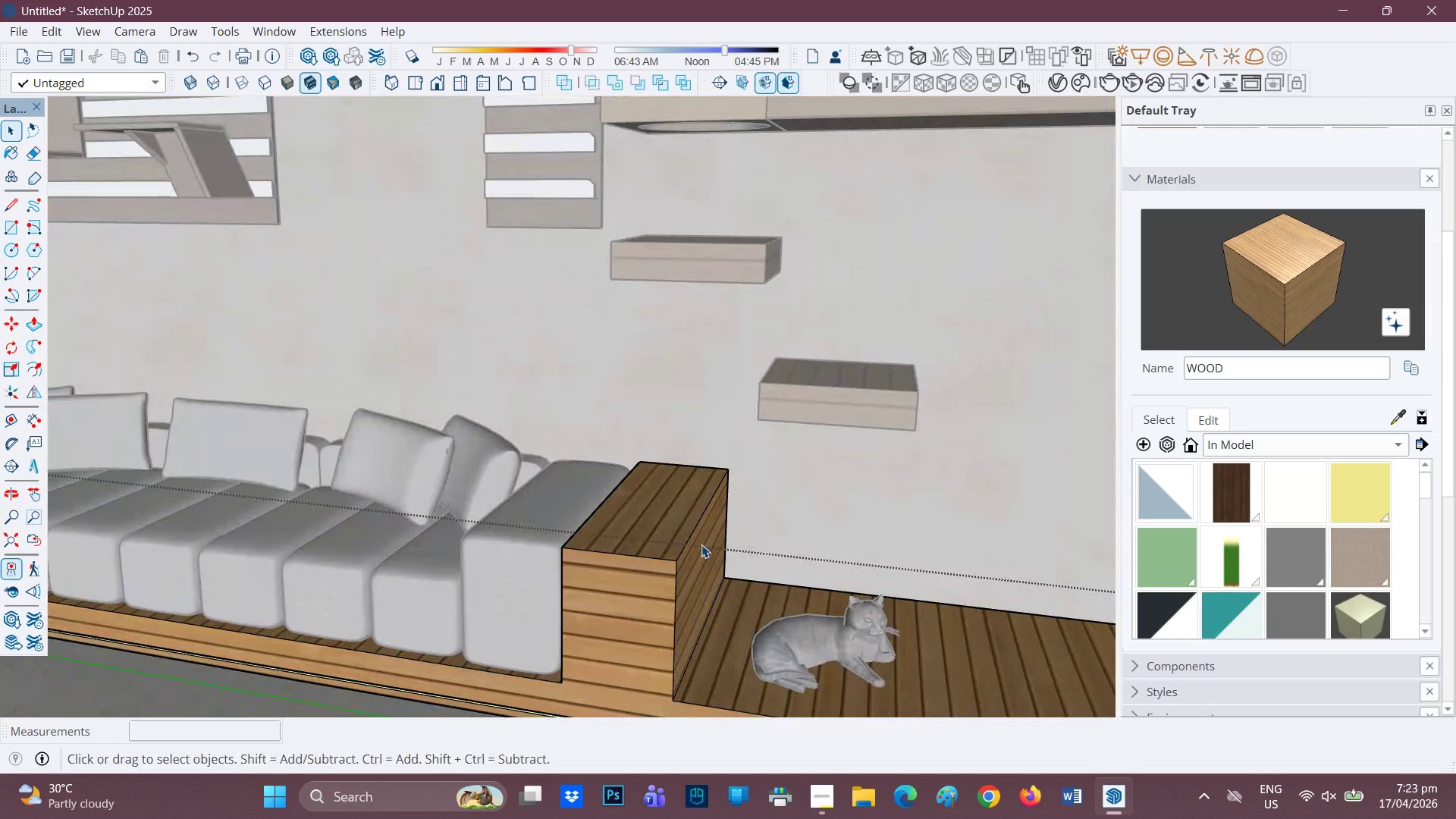 
left_click([701, 544])
 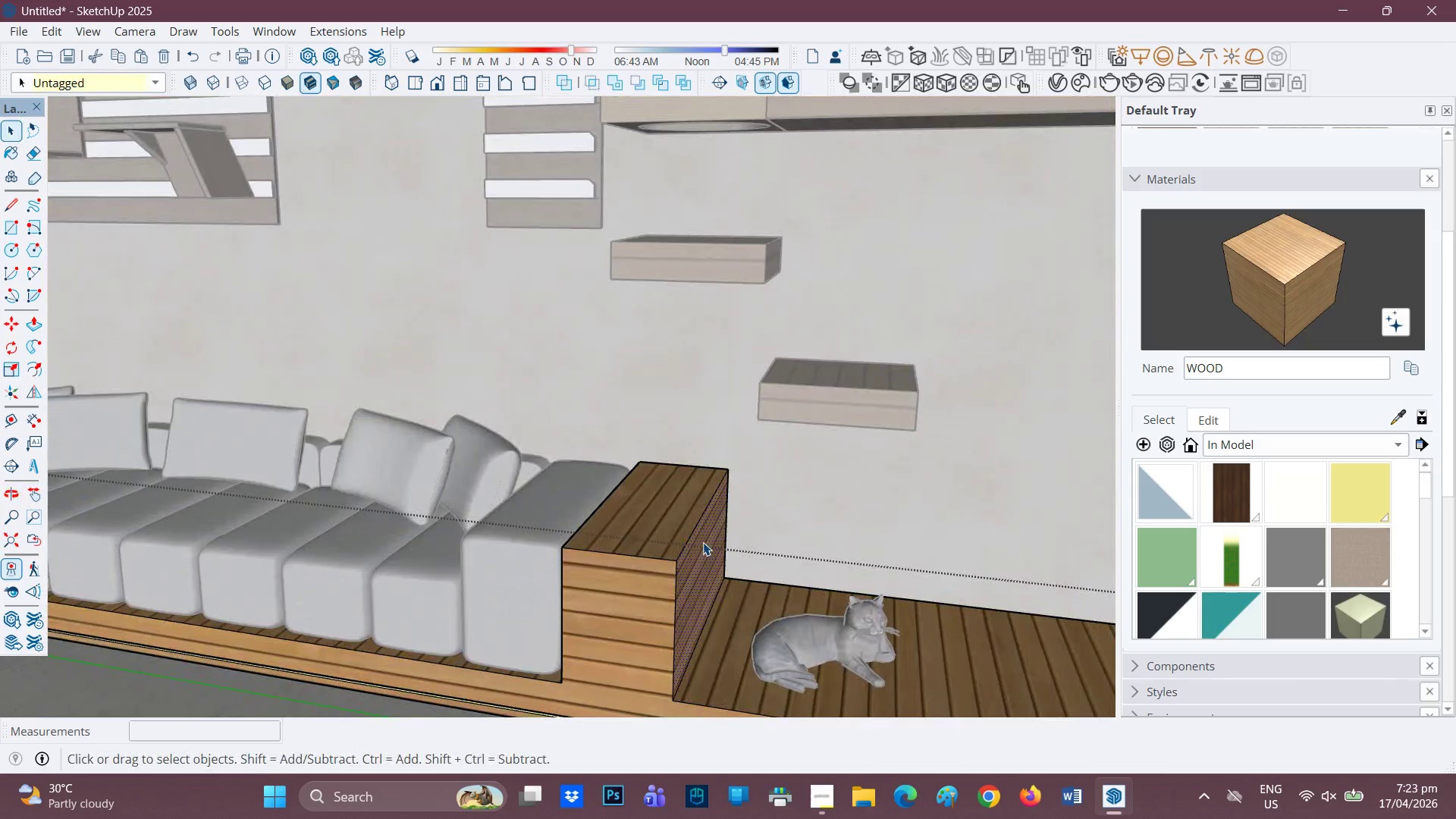 
key(P)
 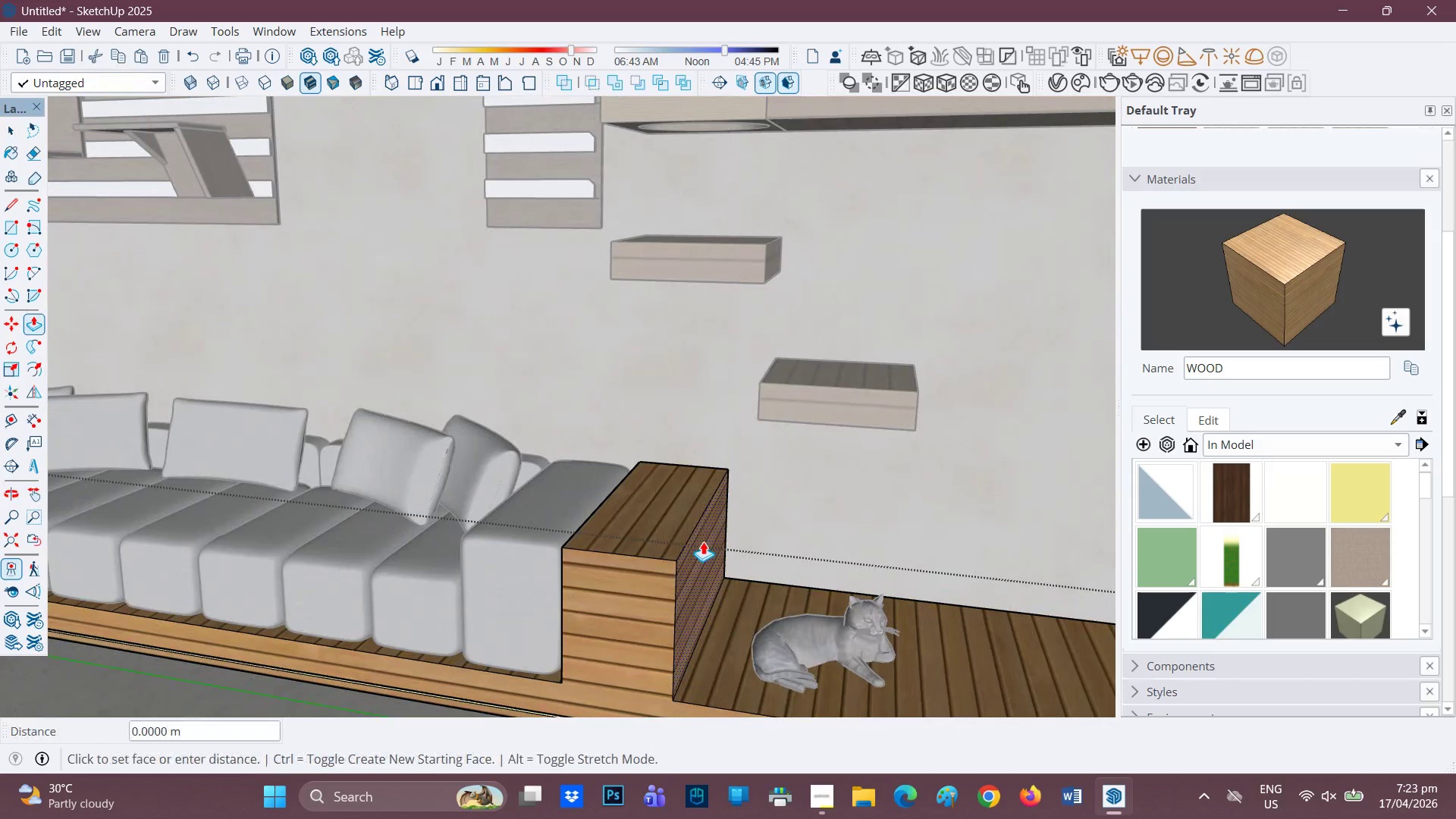 
left_click([703, 541])
 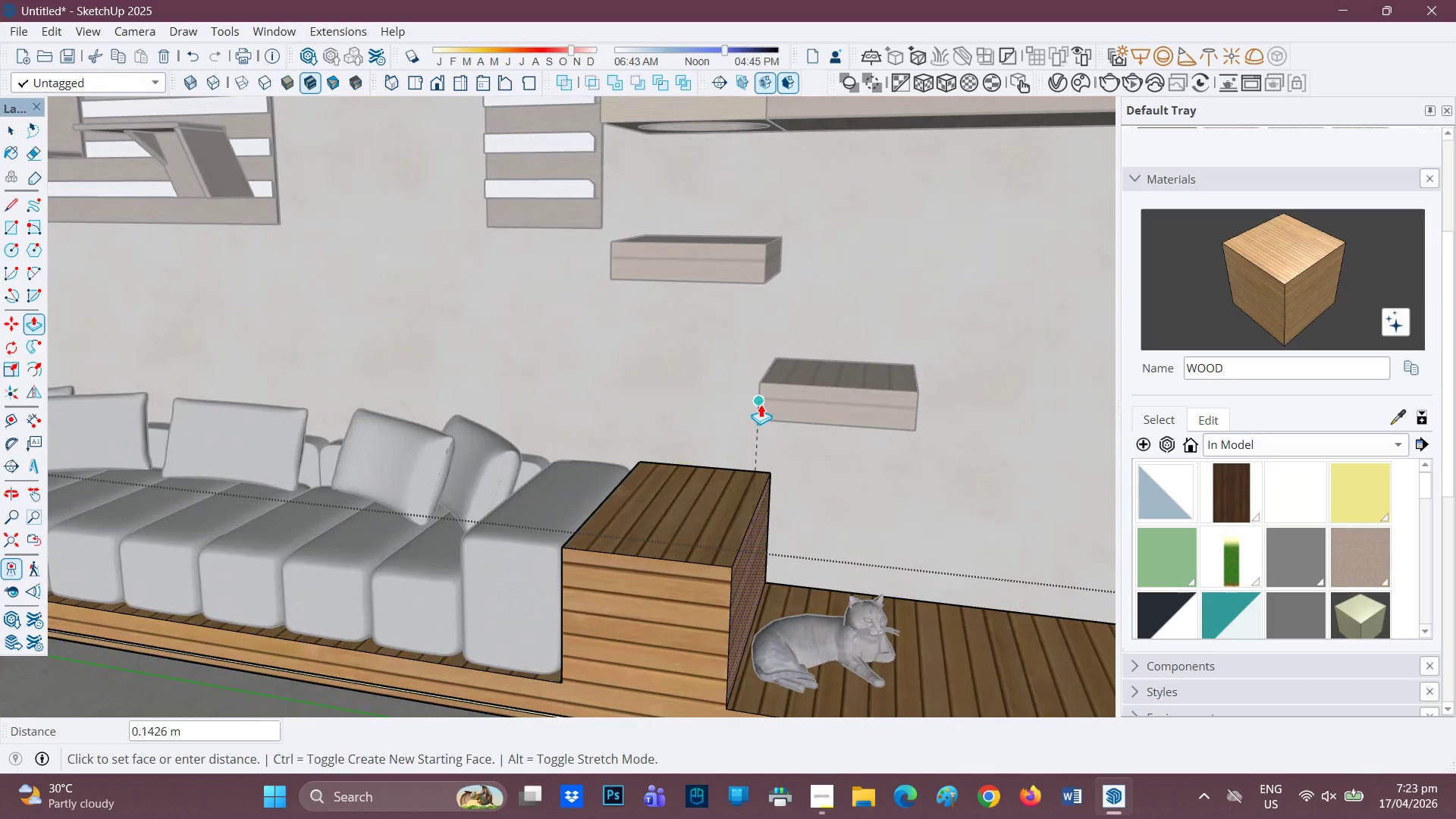 
left_click([761, 404])
 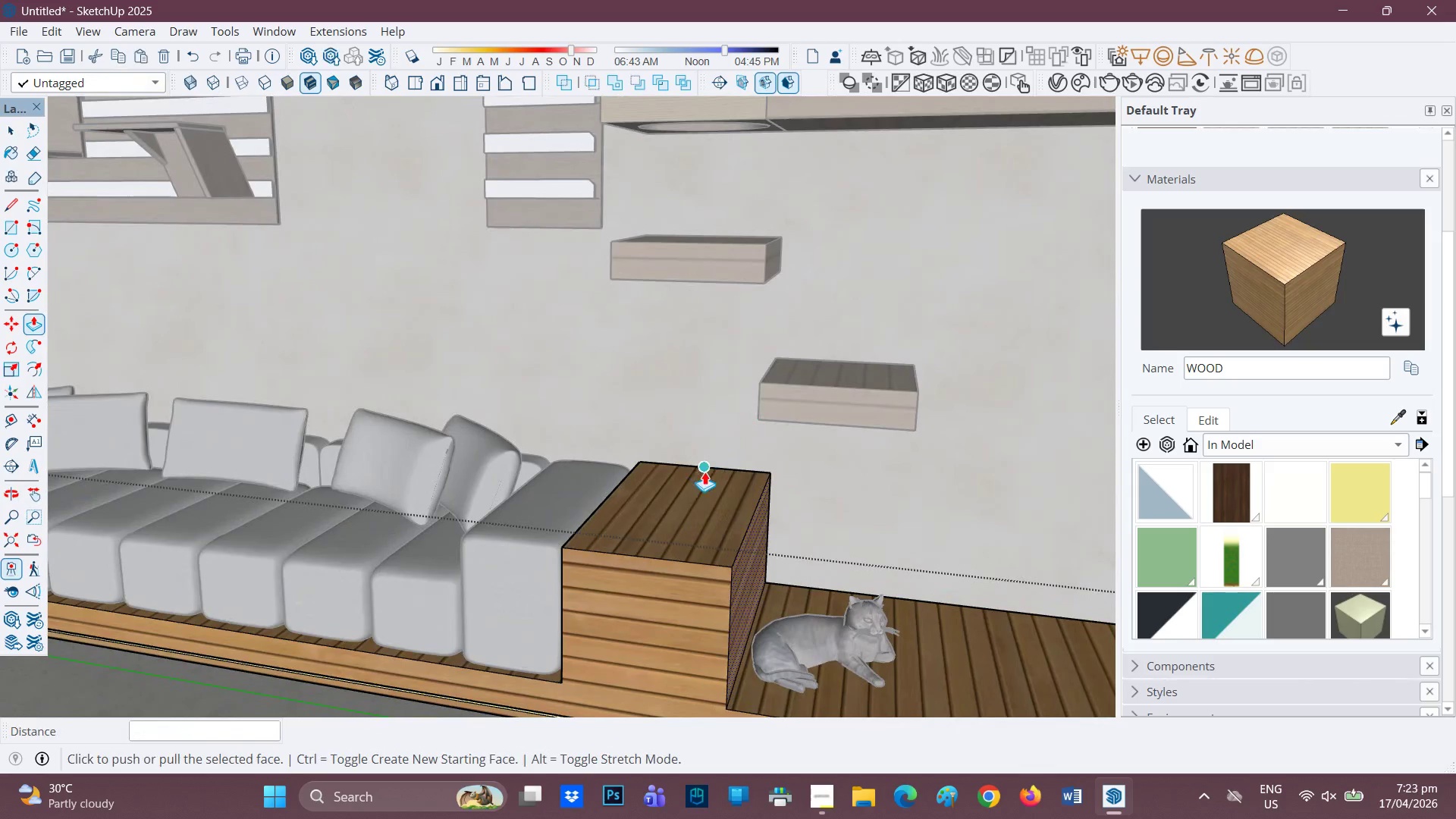 
scroll: coordinate [698, 469], scroll_direction: down, amount: 1.0
 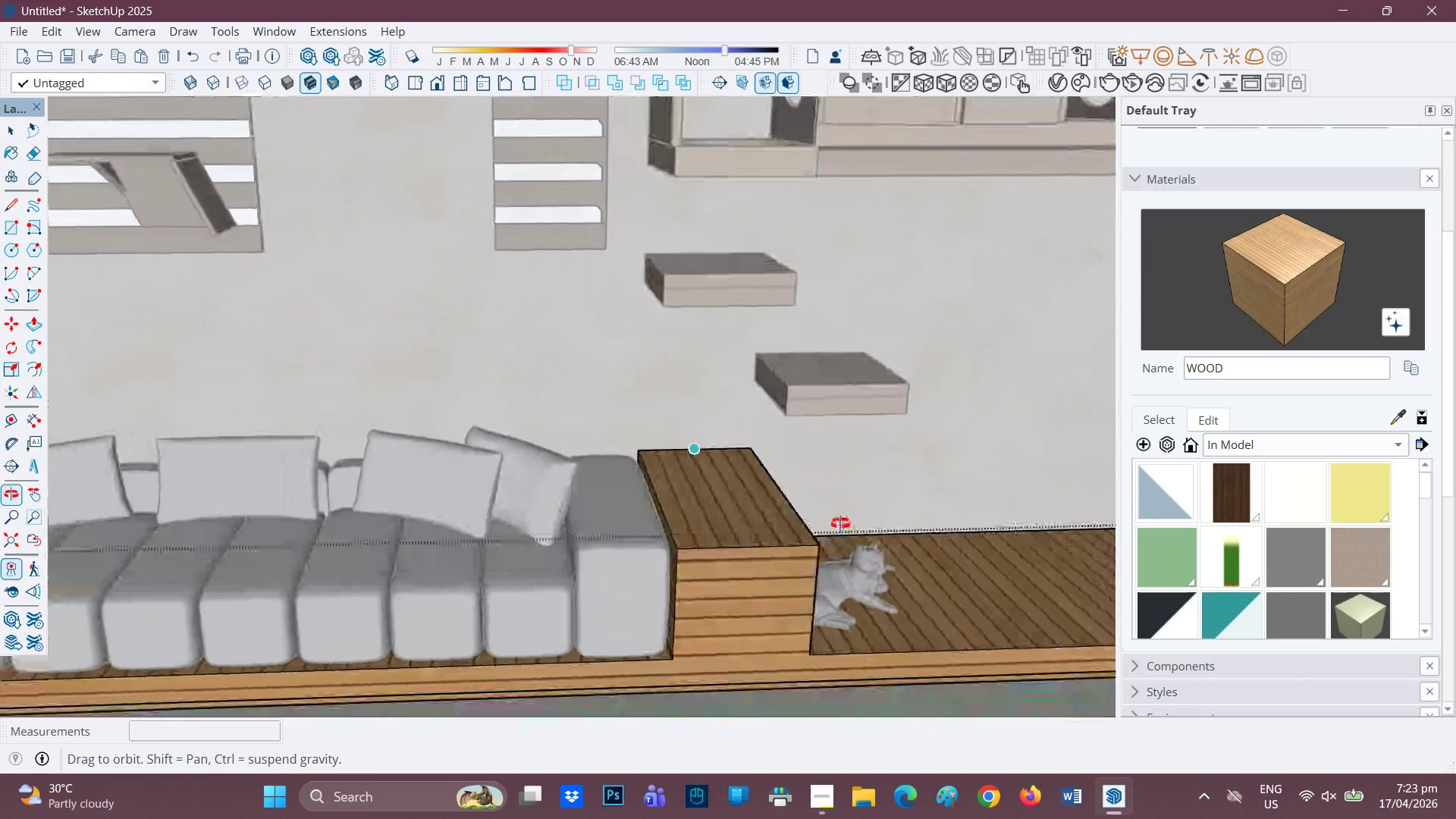 
scroll: coordinate [703, 555], scroll_direction: up, amount: 4.0
 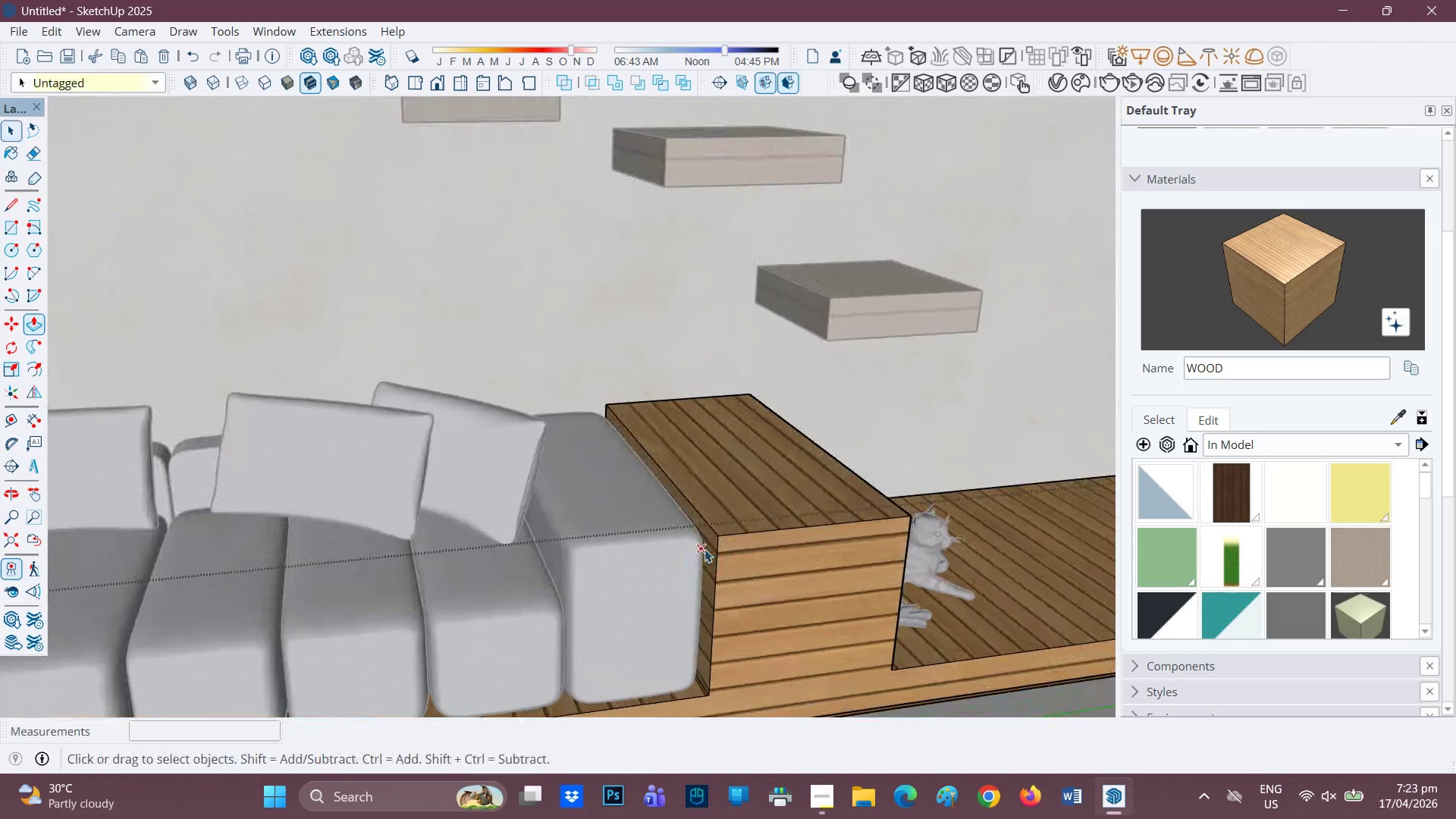 
key(Space)
 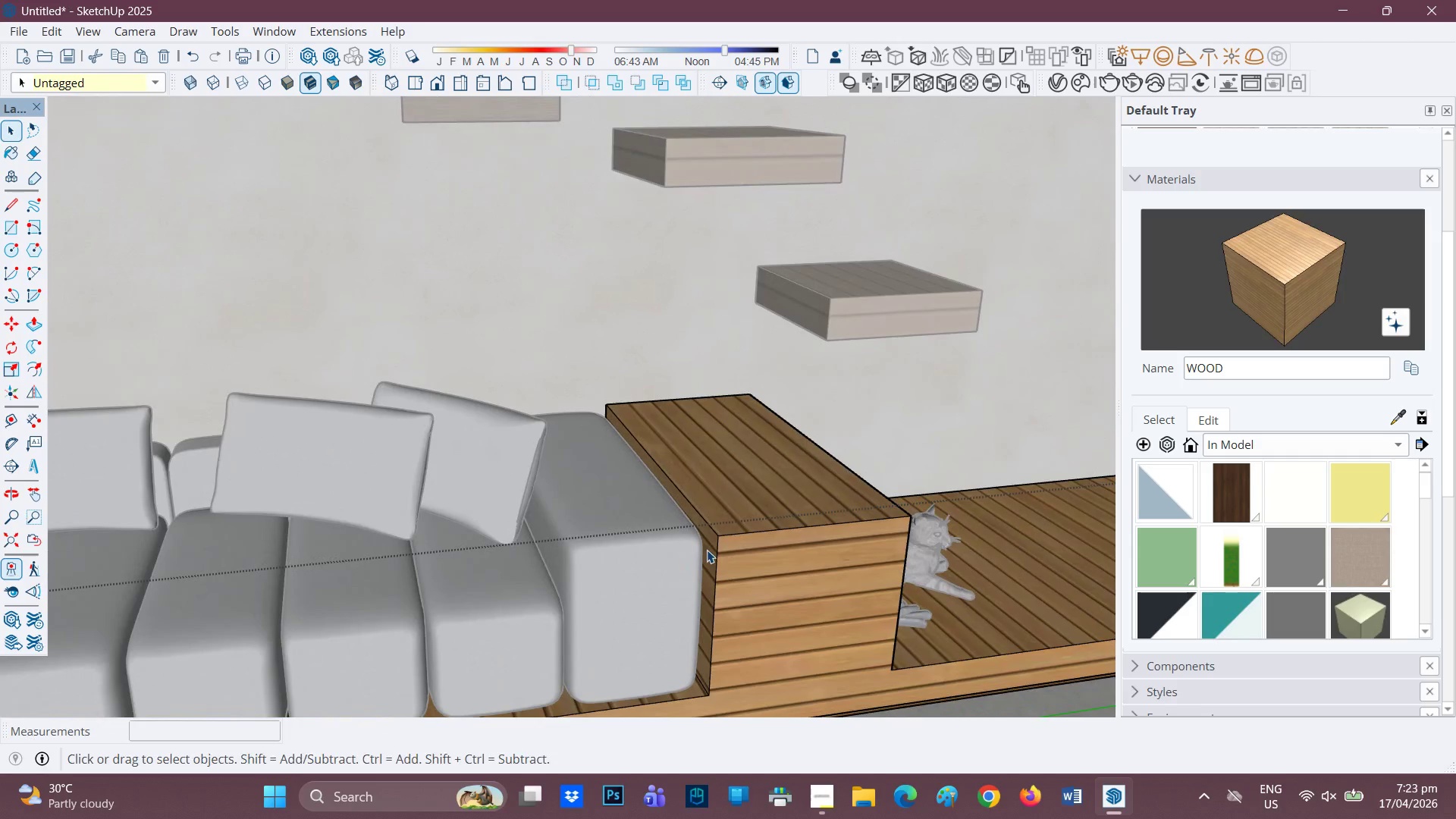 
key(P)
 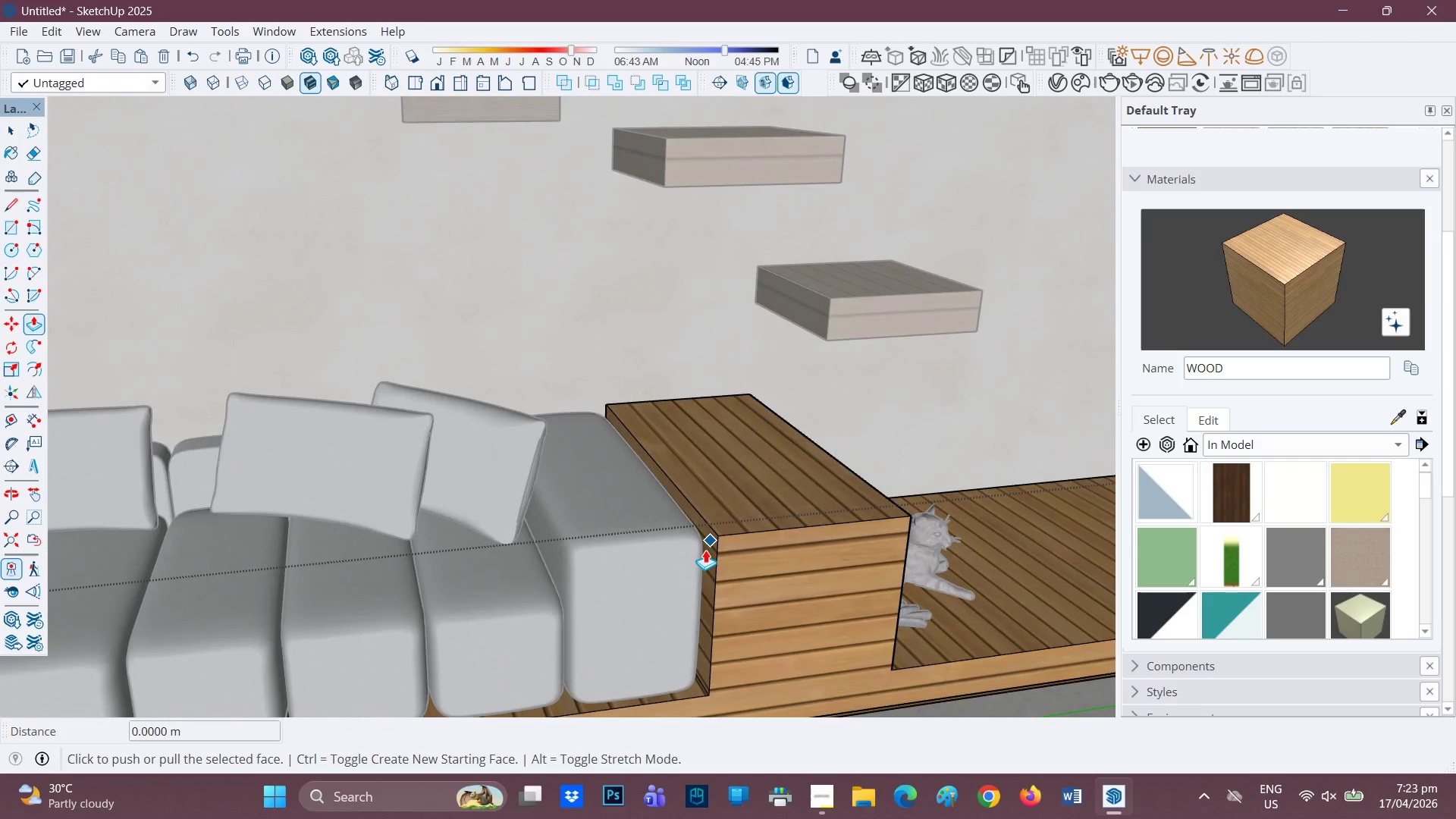 
key(Space)
 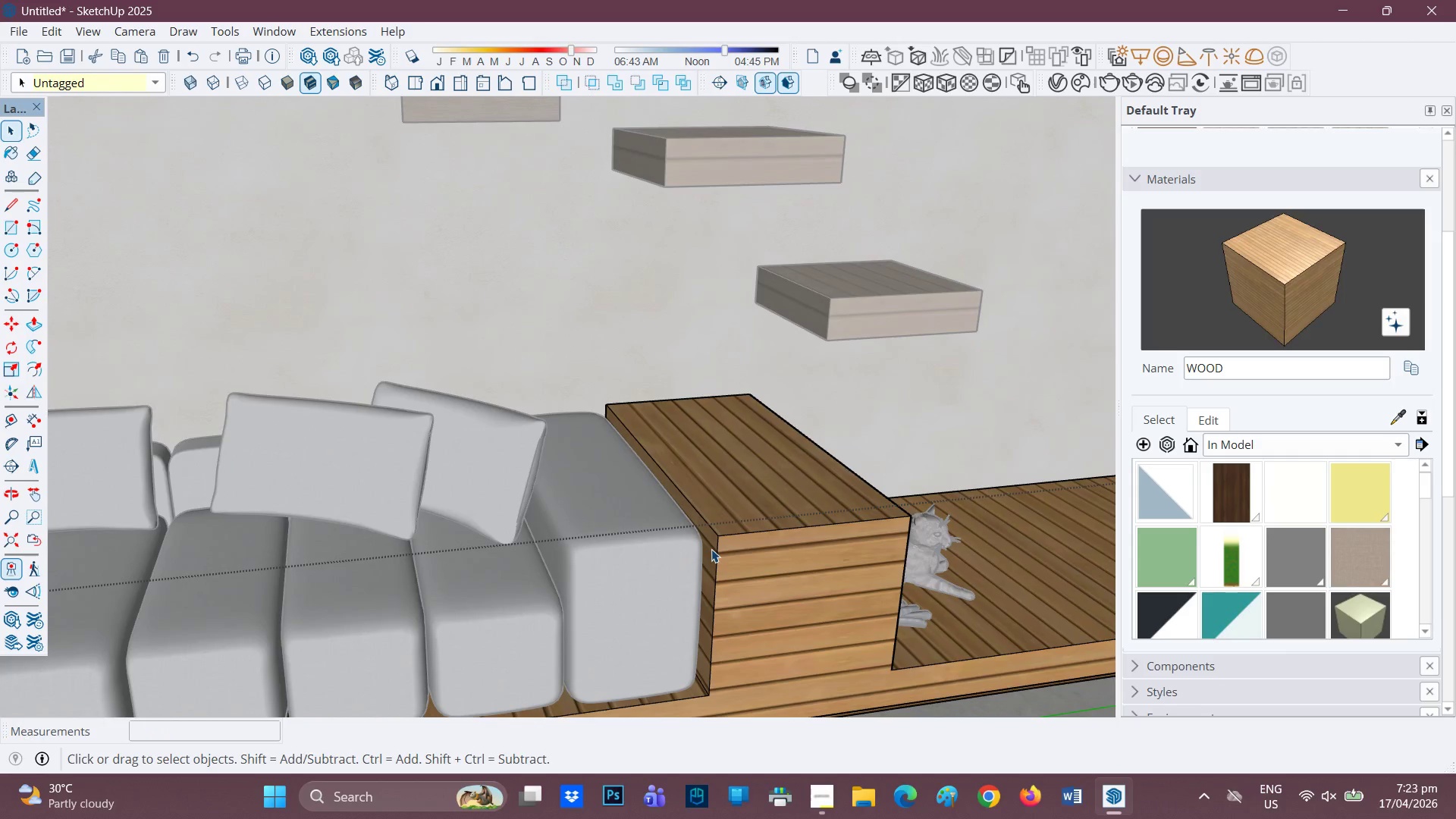 
left_click([711, 549])
 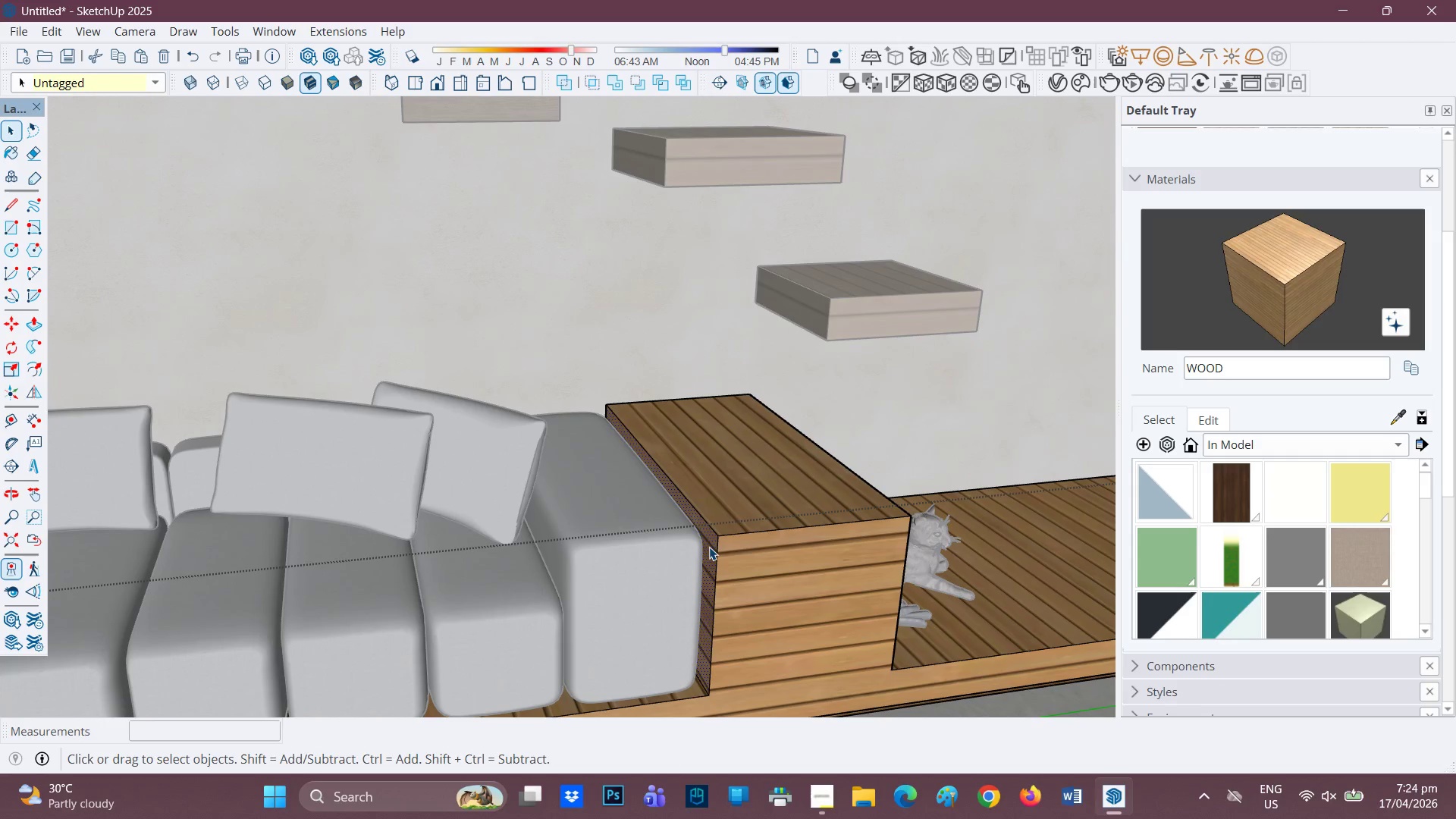 
key(P)
 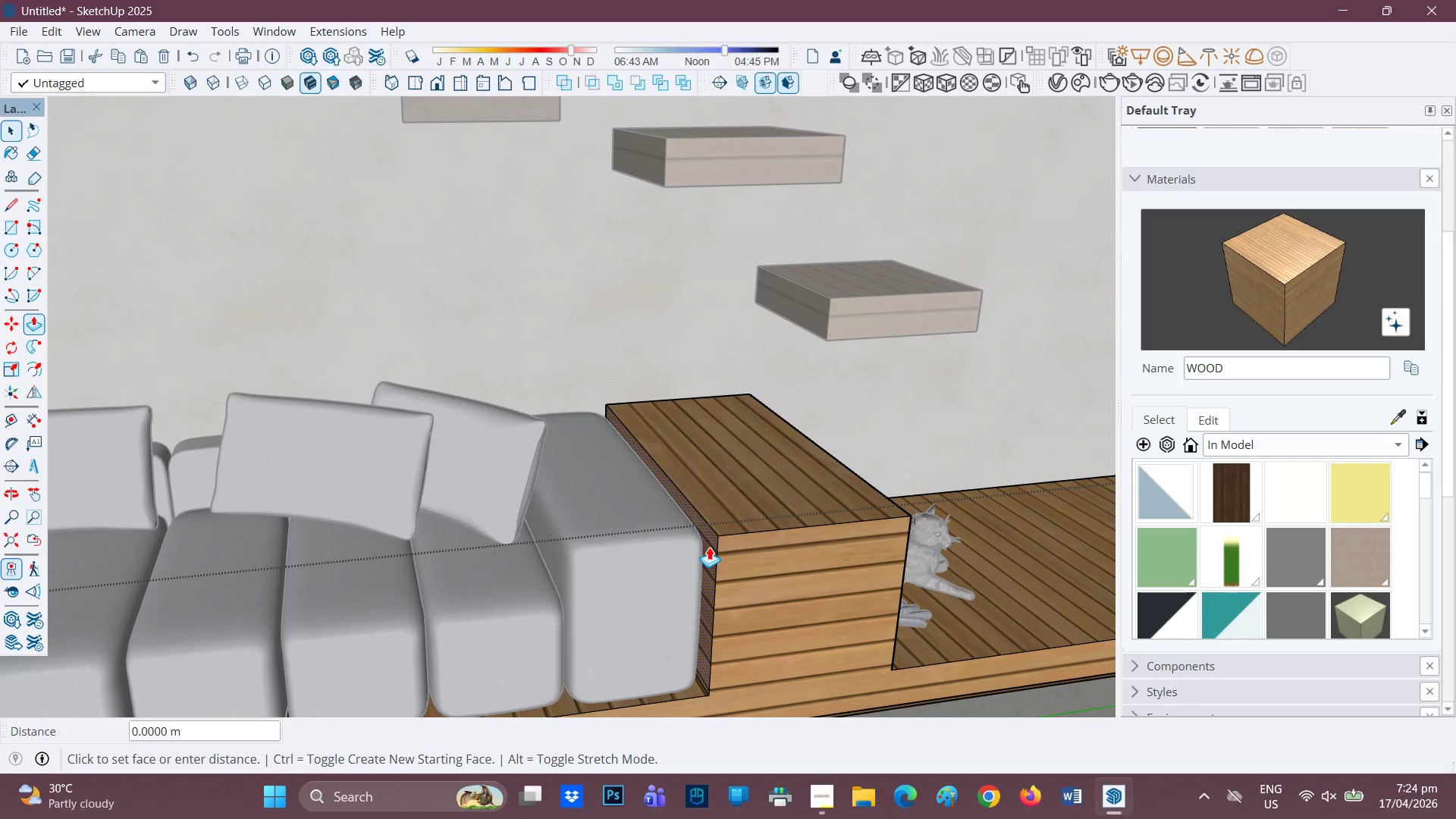 
left_click([709, 547])
 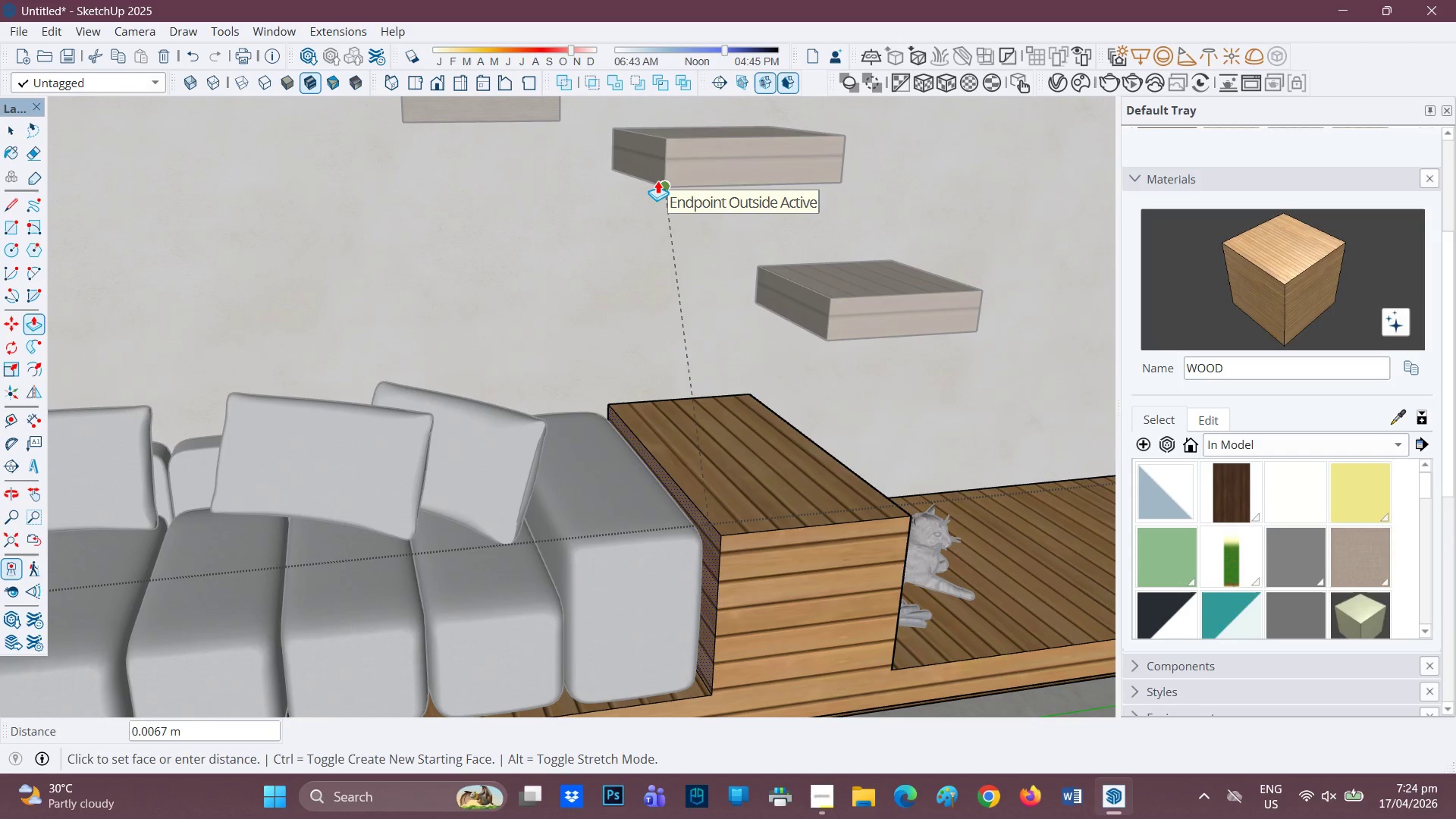 
left_click([657, 180])
 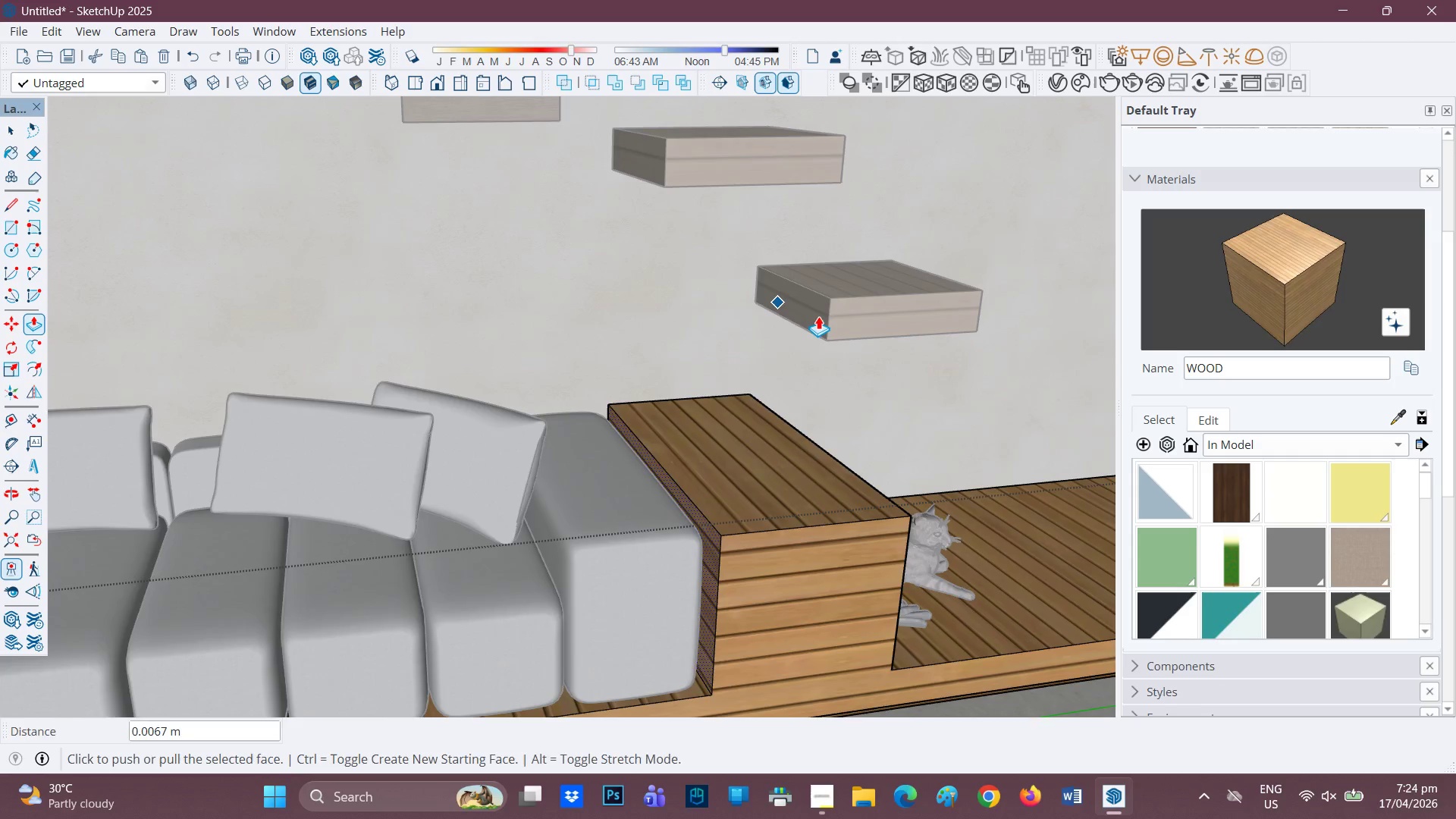 
scroll: coordinate [818, 316], scroll_direction: down, amount: 1.0
 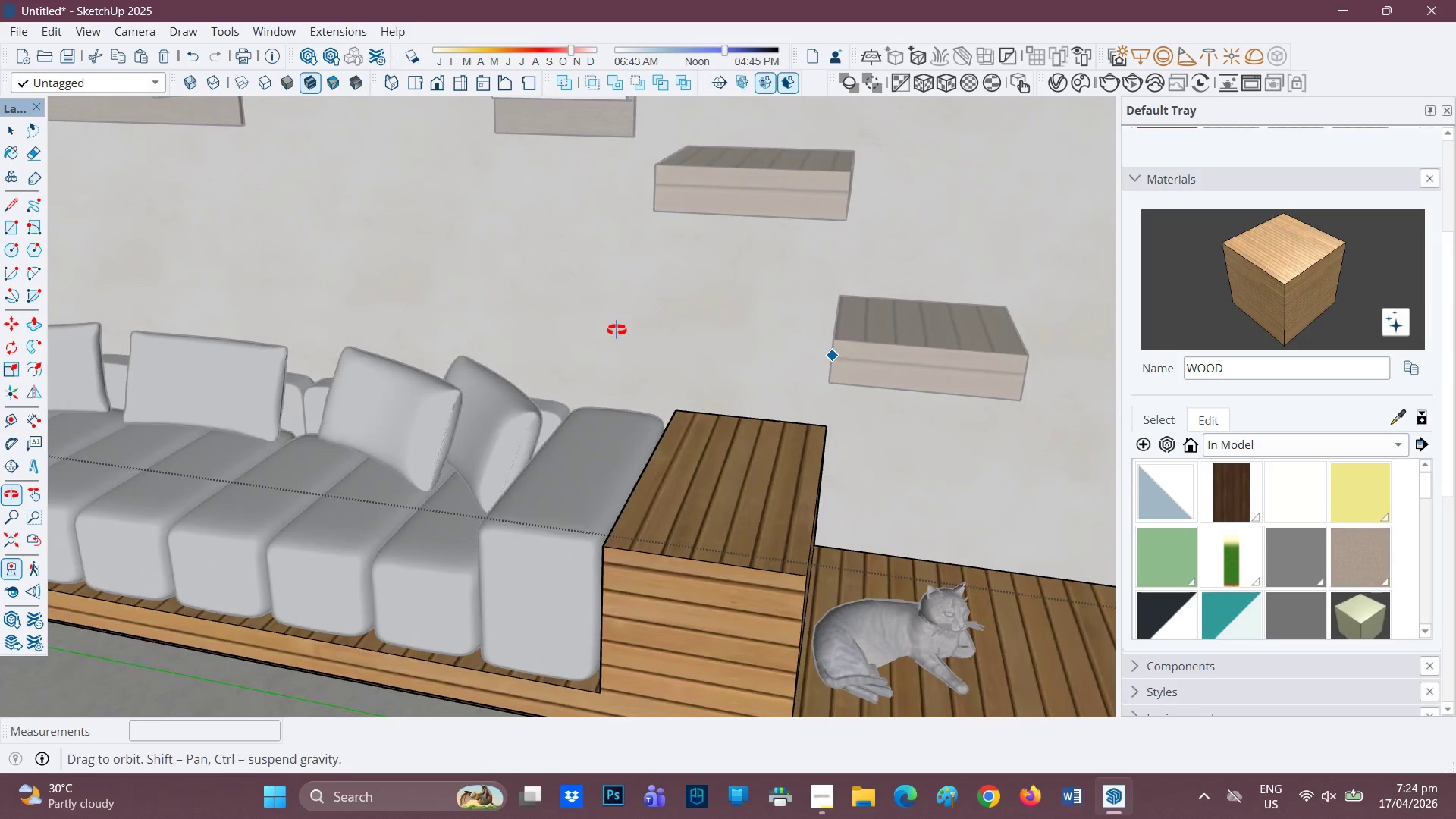 
key(Space)
 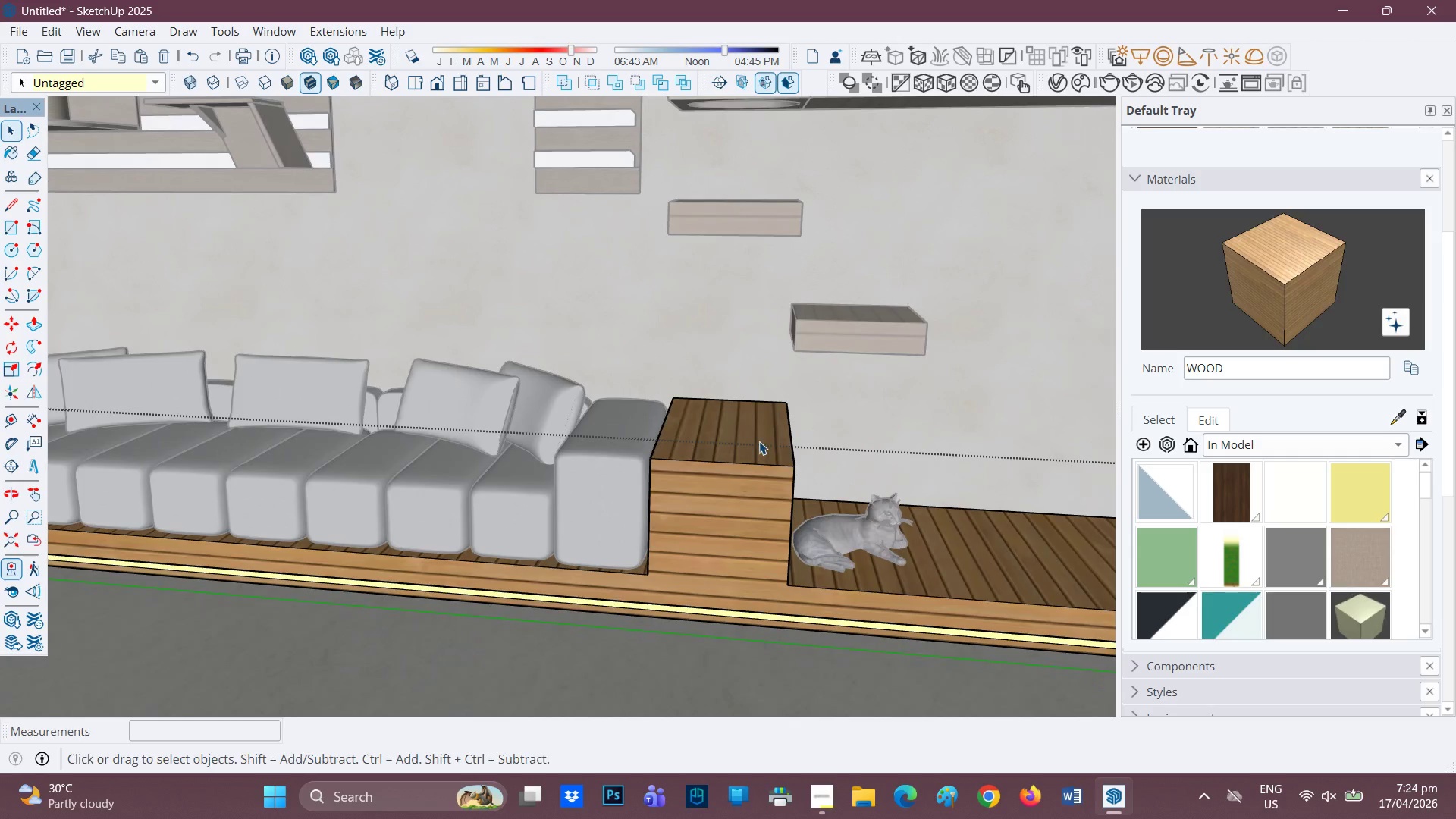 
scroll: coordinate [739, 450], scroll_direction: down, amount: 3.0
 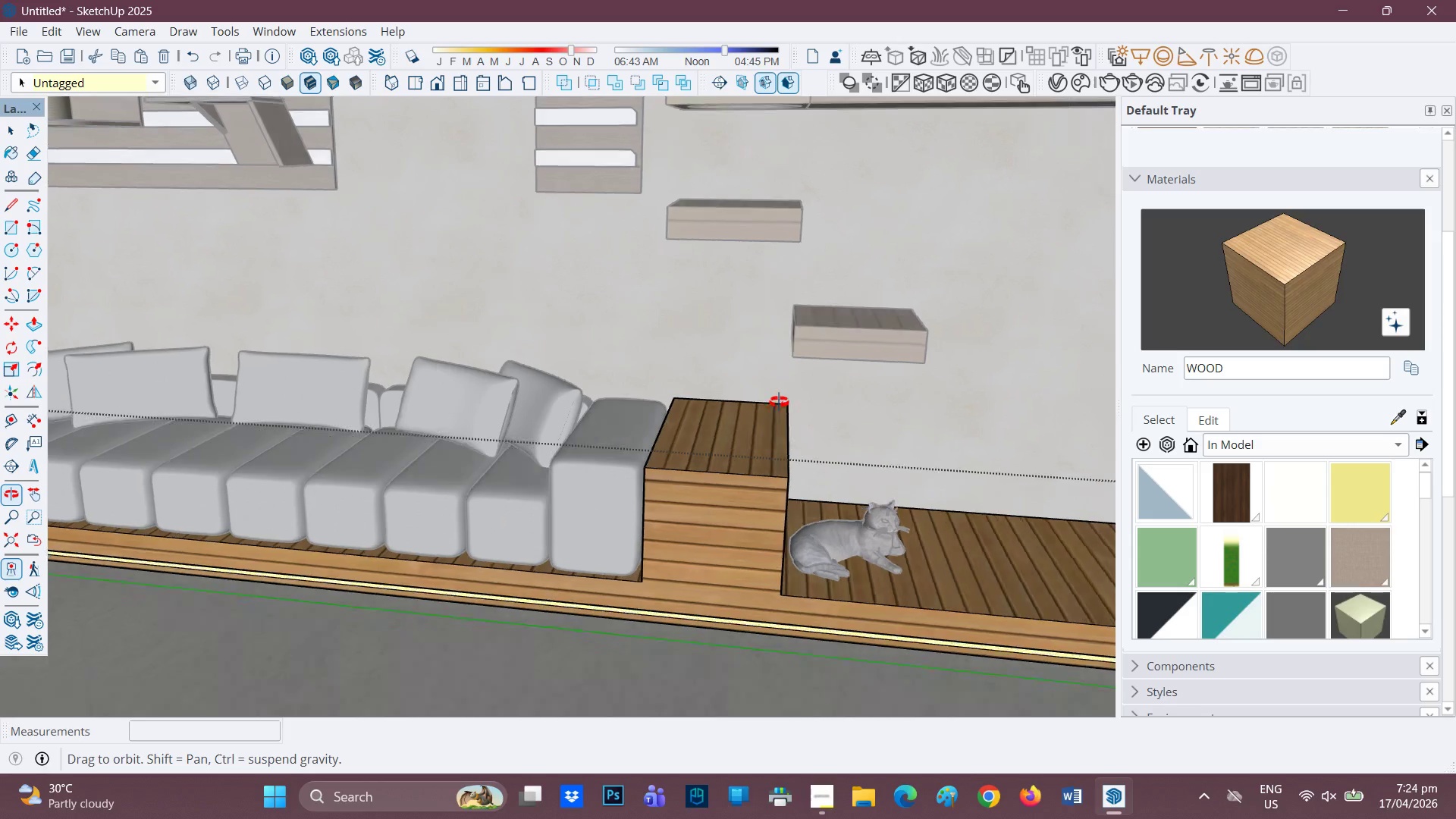 
scroll: coordinate [742, 523], scroll_direction: up, amount: 4.0
 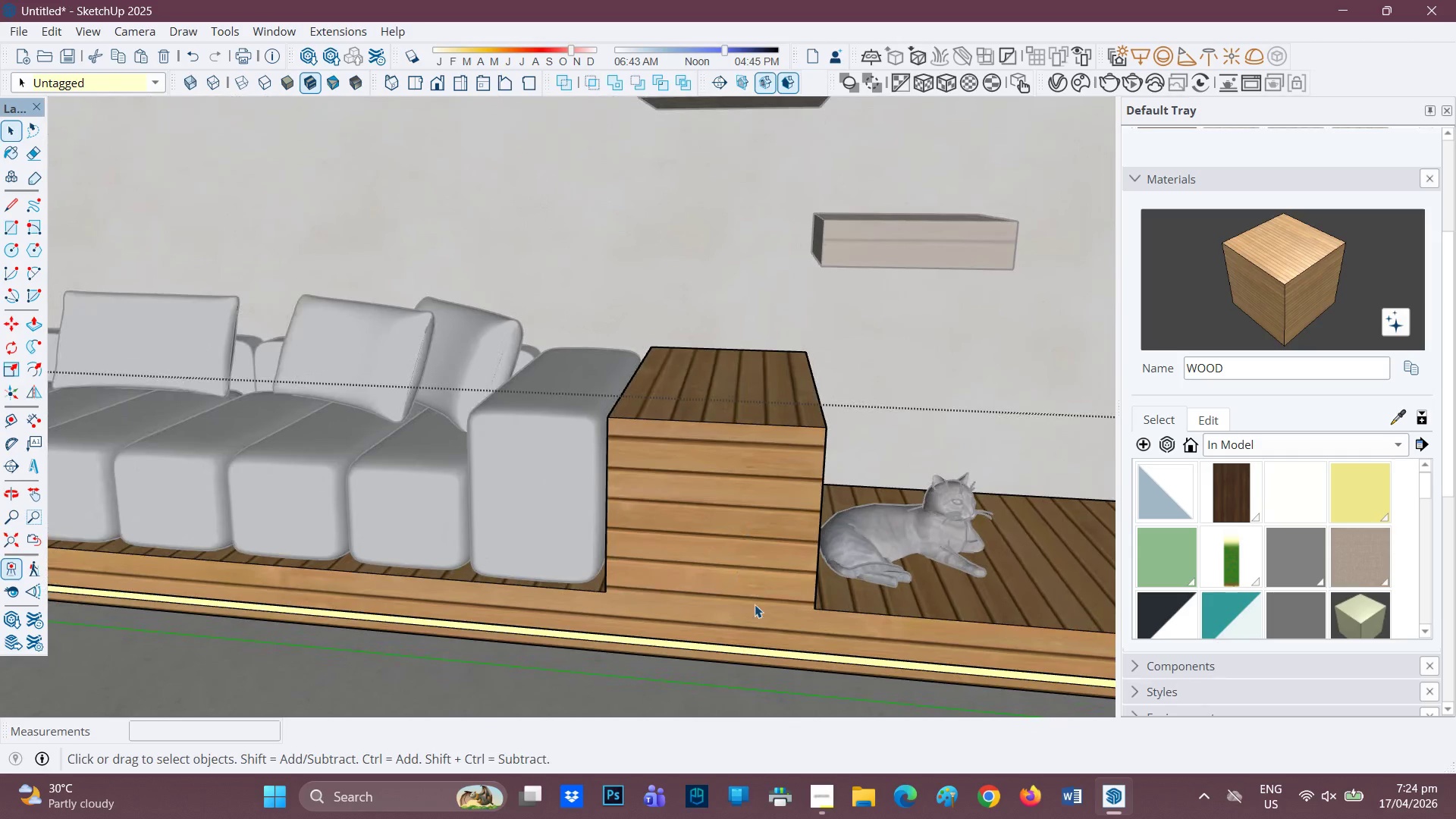 
key(L)
 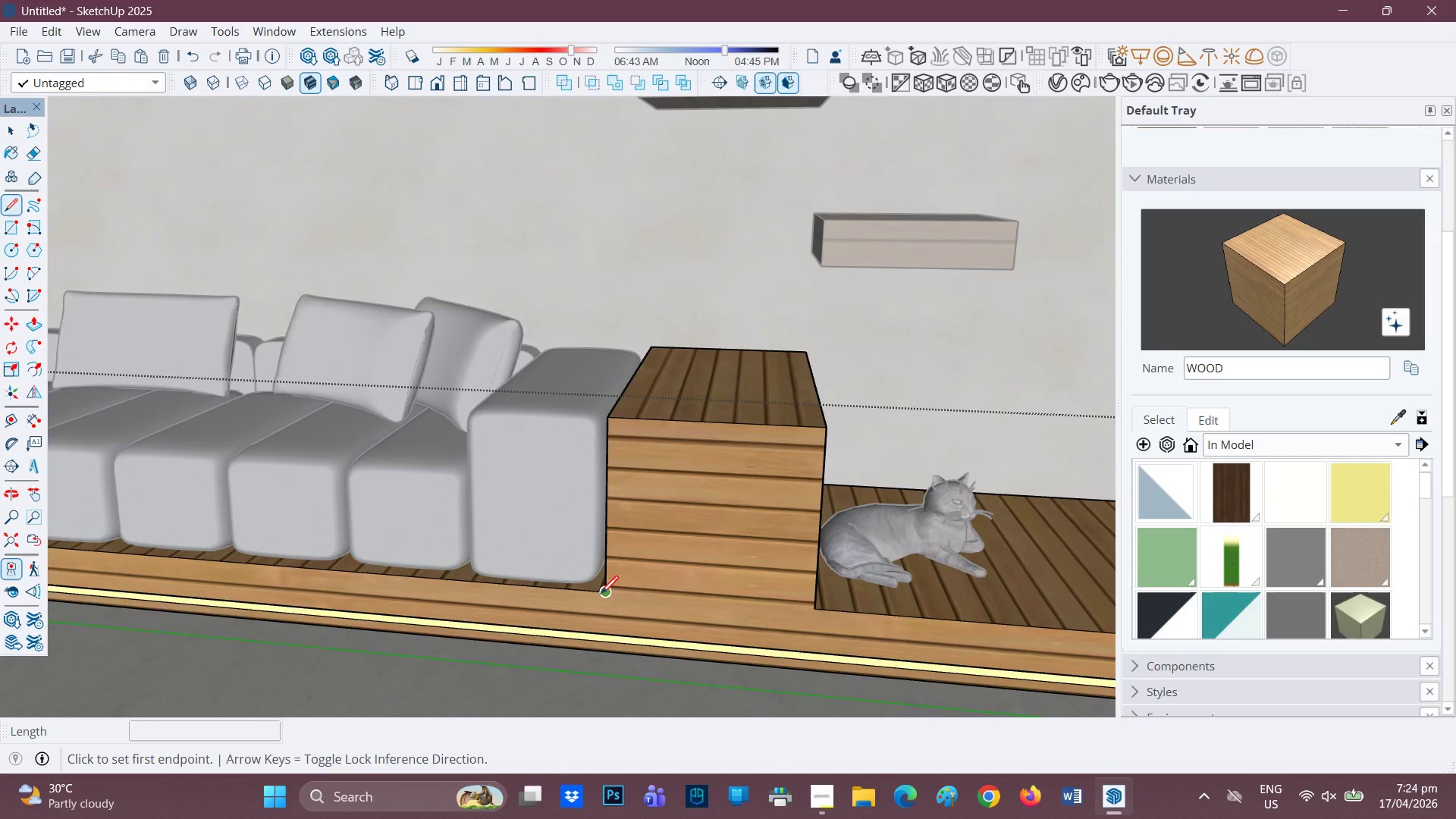 
left_click([601, 595])
 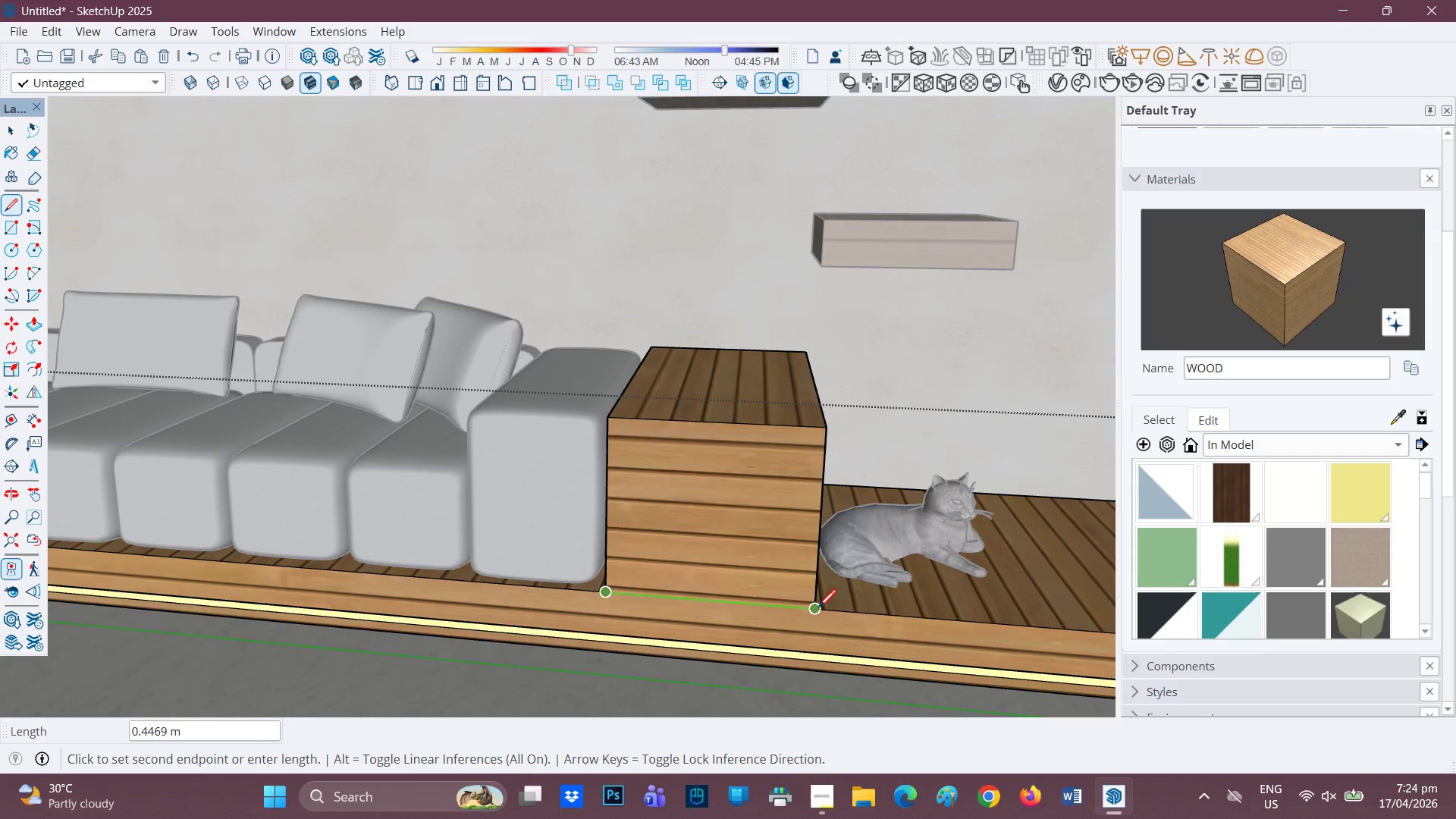 
left_click([816, 609])
 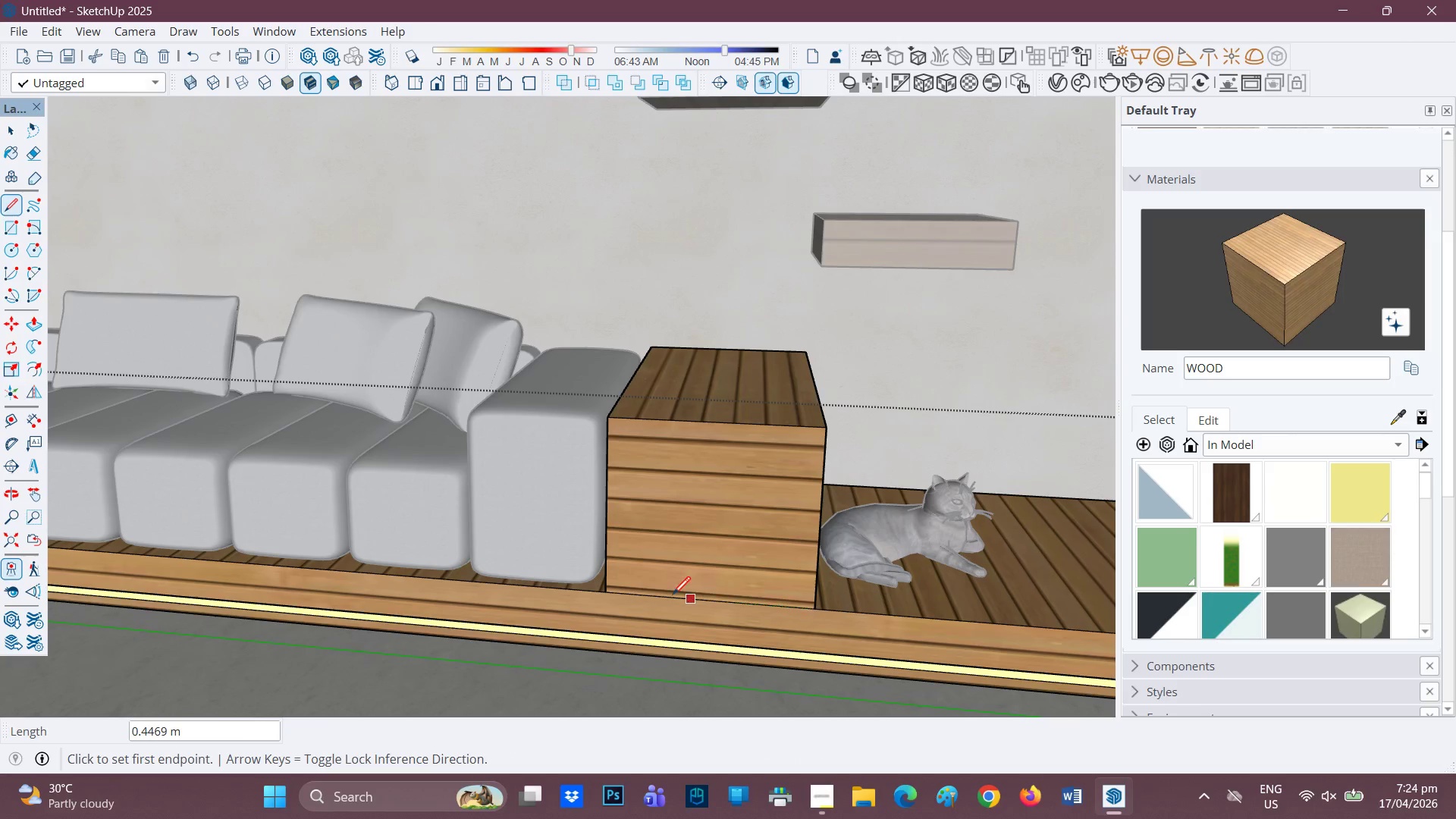 
key(F)
 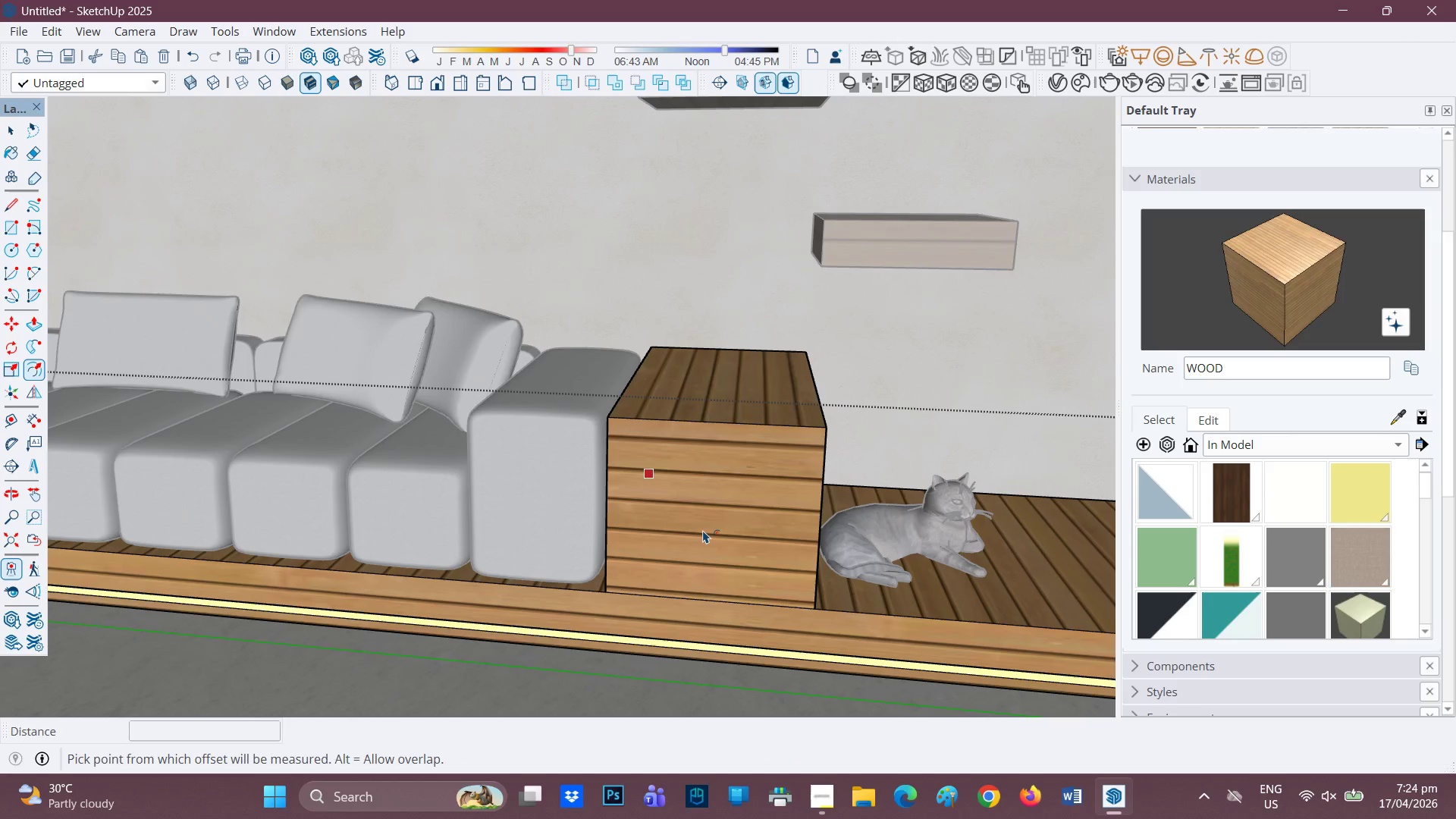 
left_click([703, 530])
 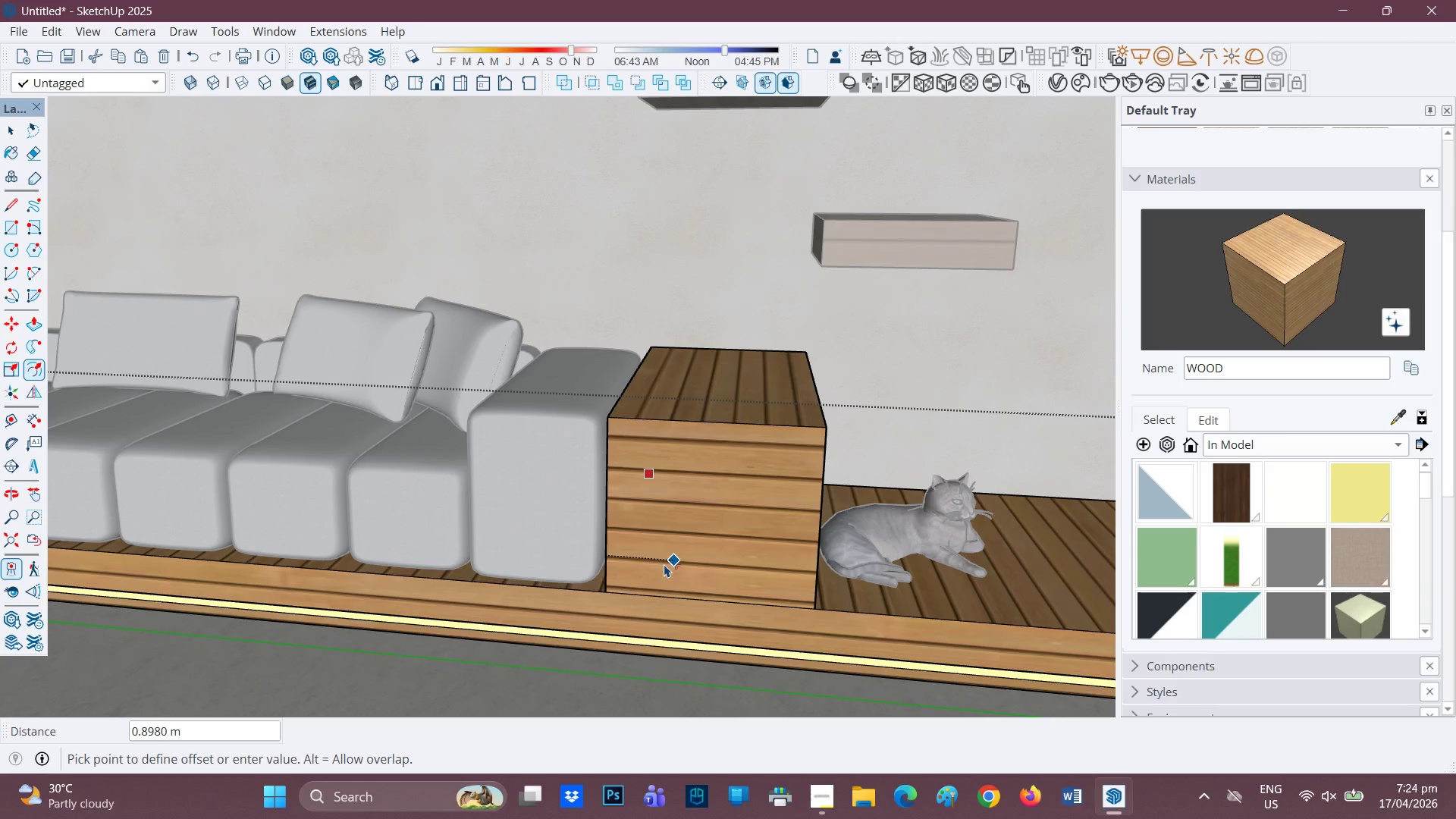 
key(Space)
 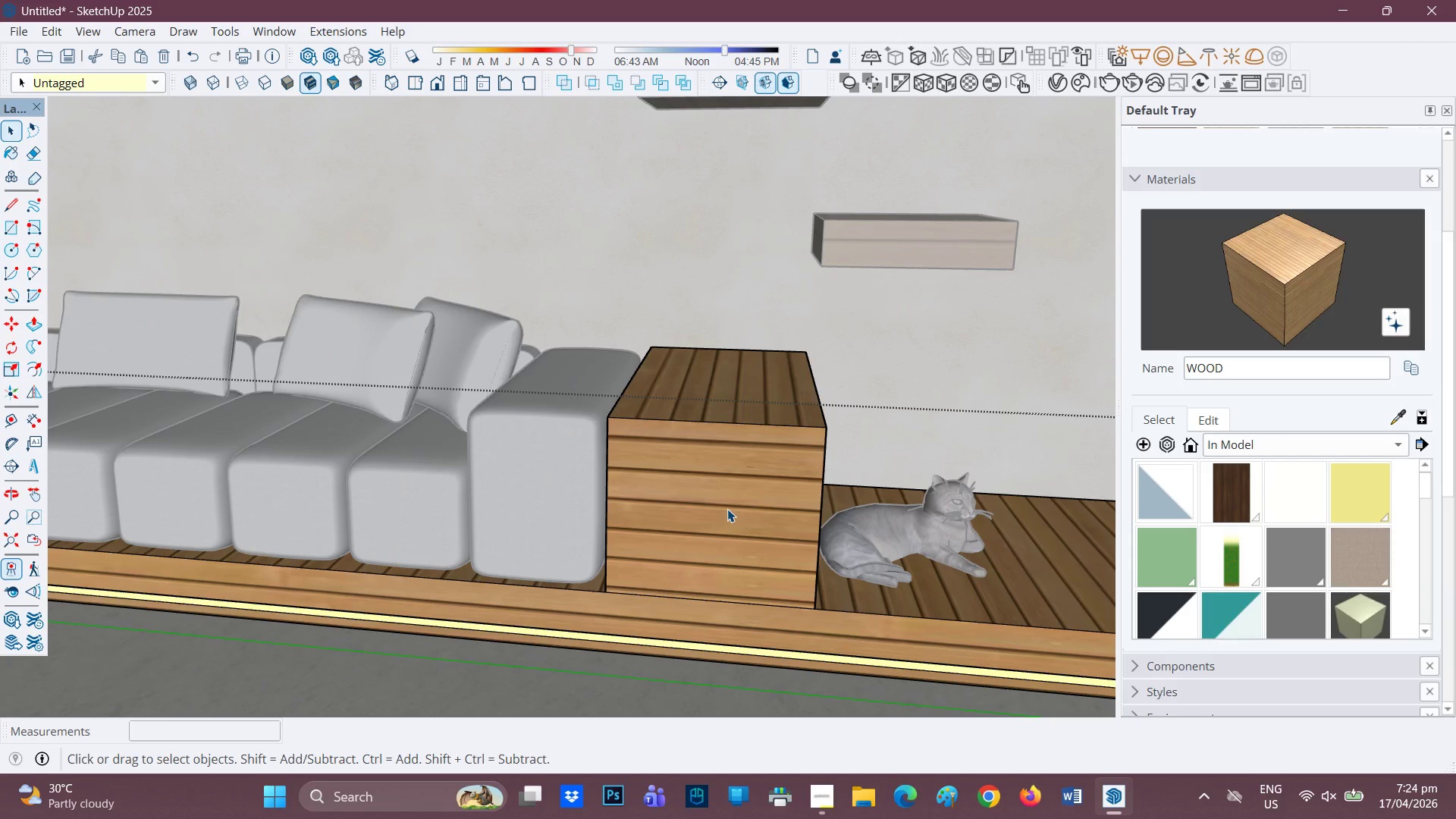 
left_click([727, 509])
 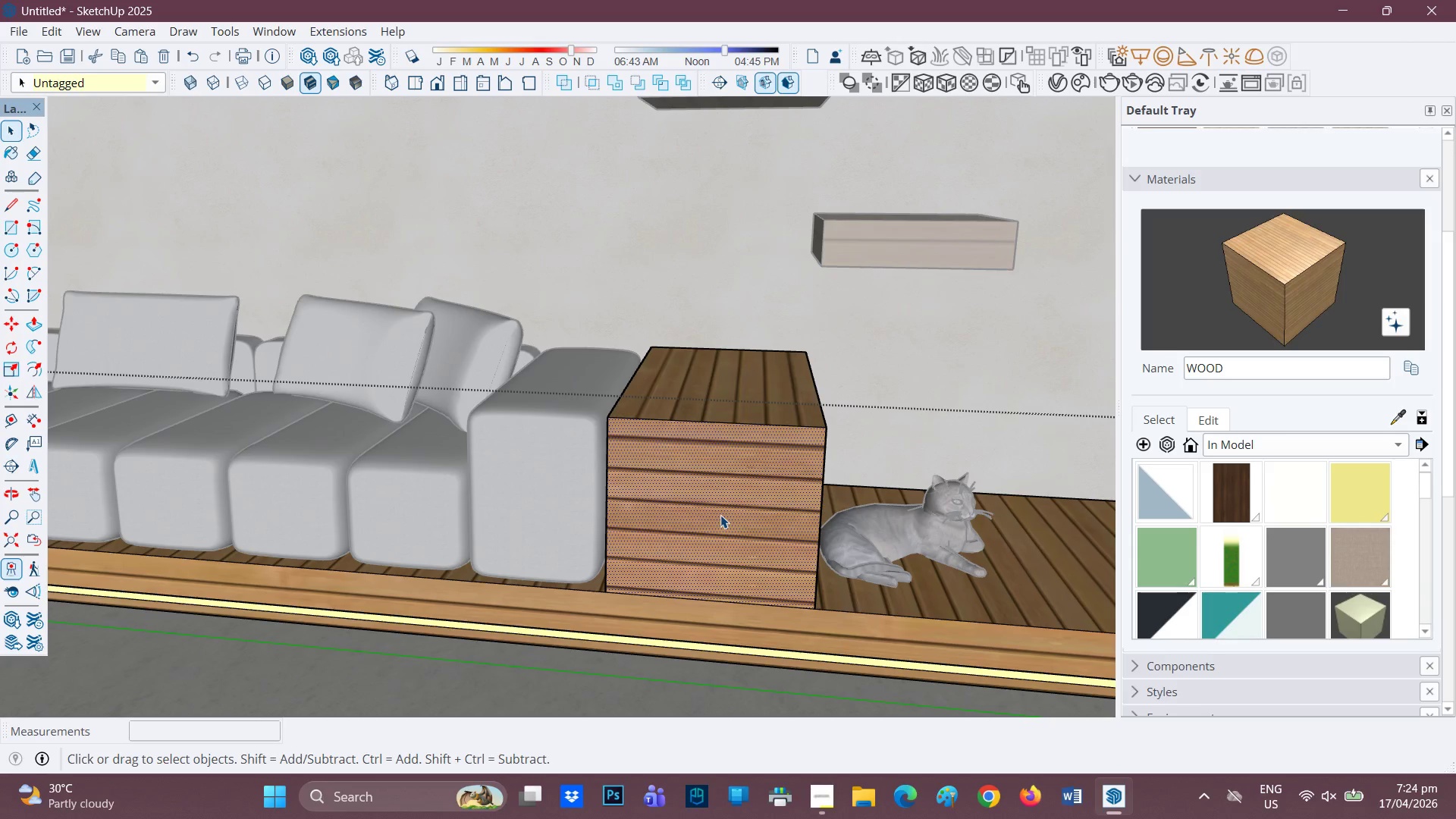 
key(F)
 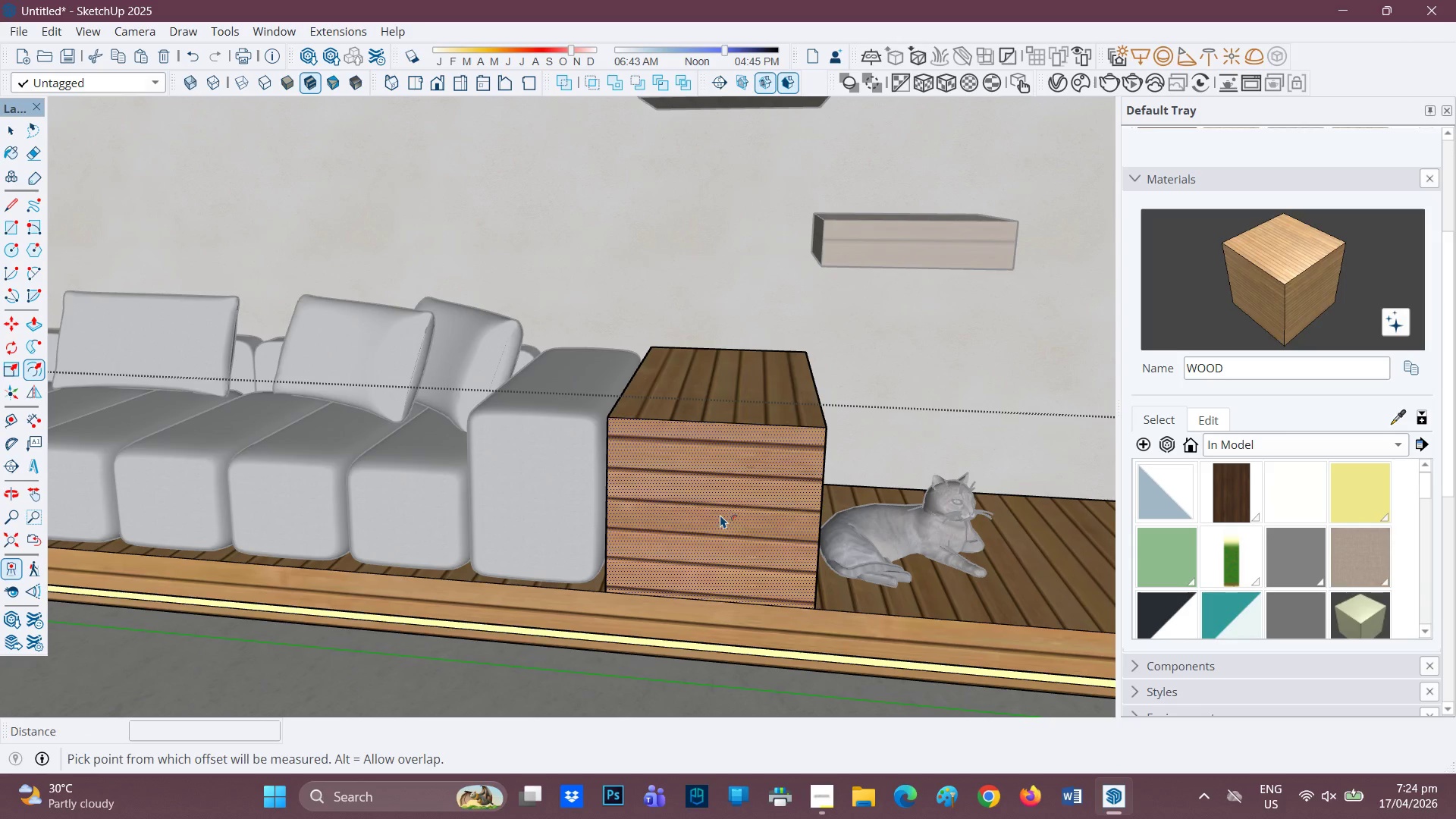 
left_click([720, 515])
 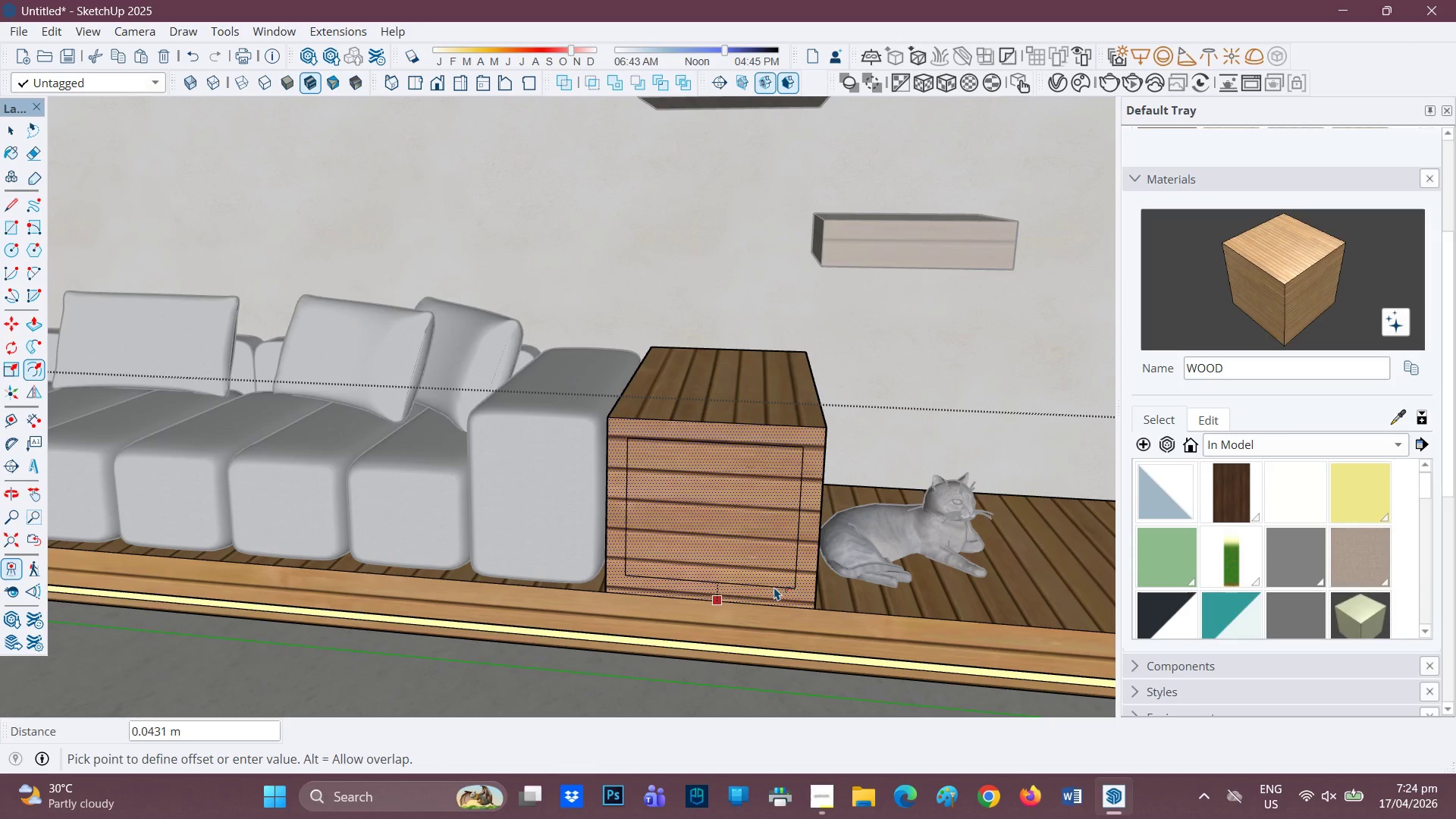 
wait(6.59)
 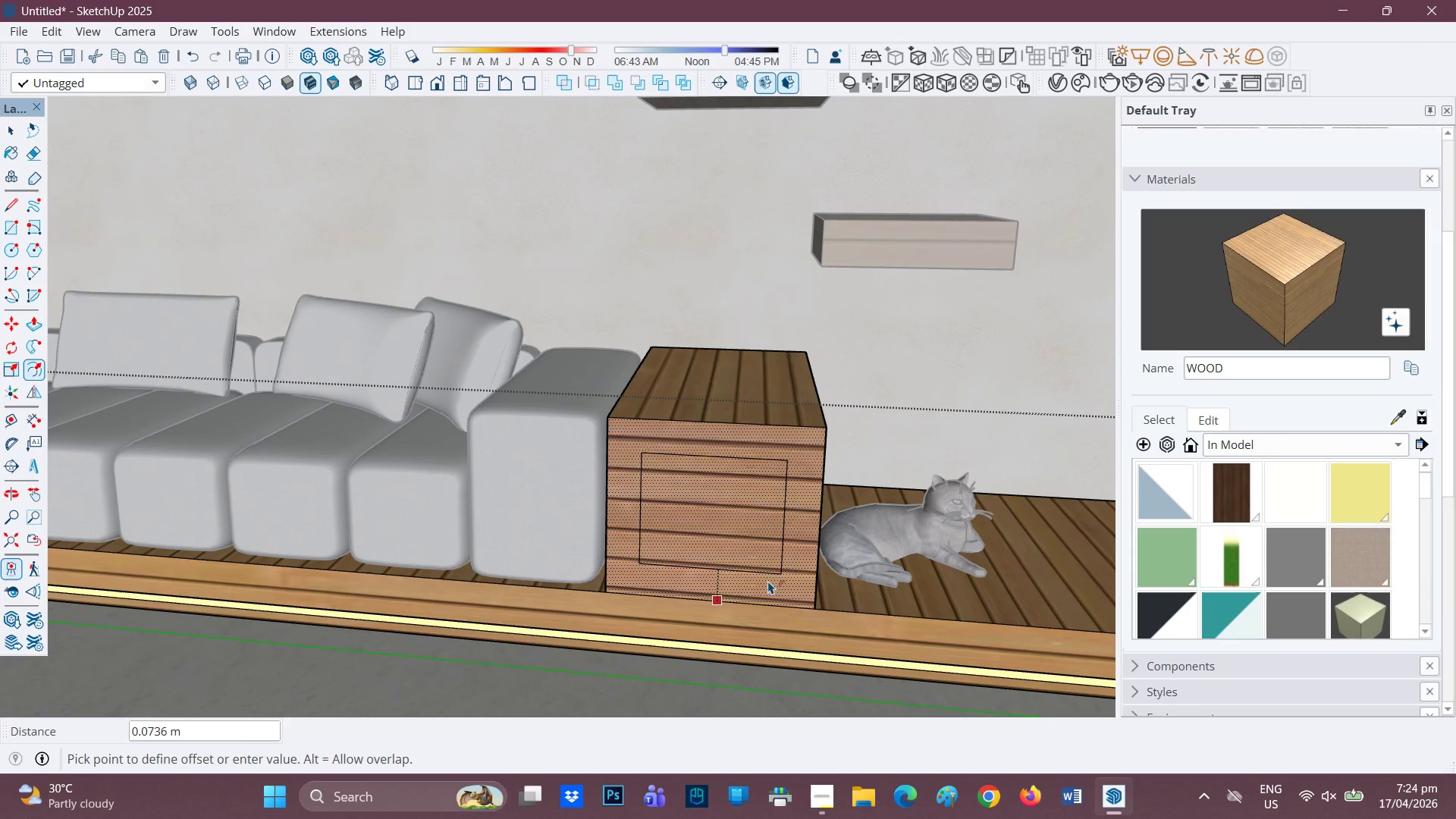 
type(0.2)
key(Backspace)
type(02)
 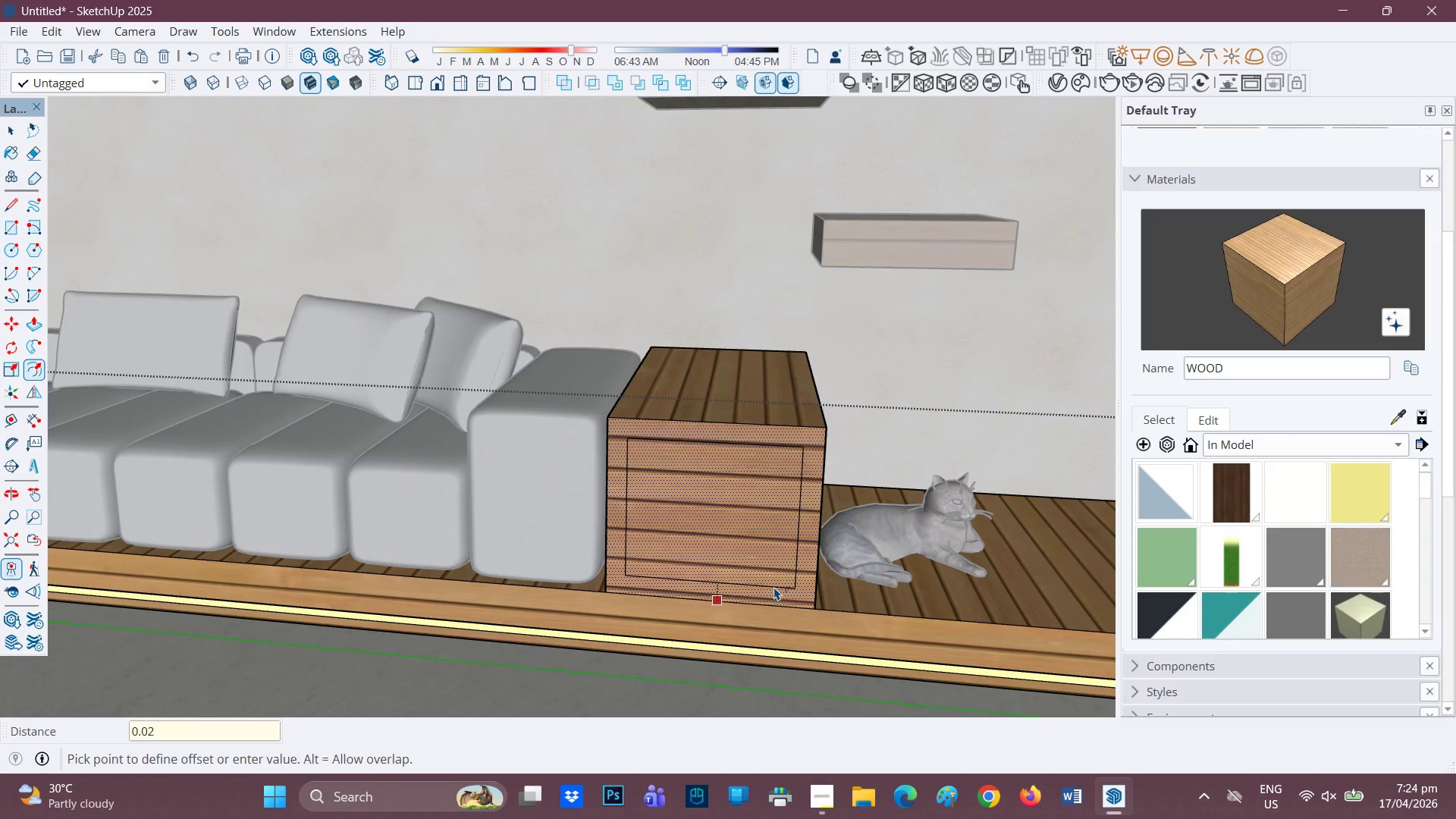 
key(Enter)
 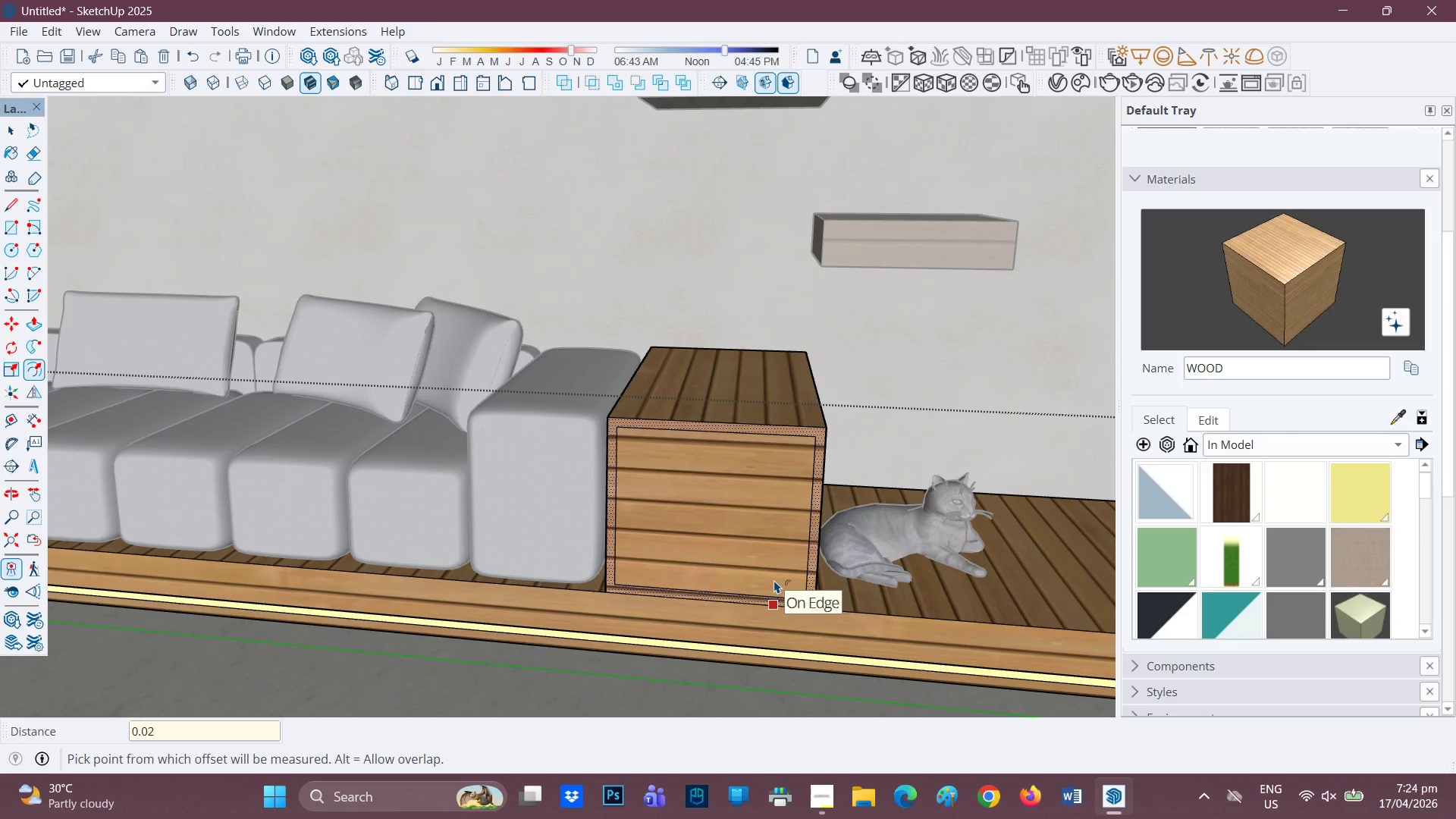 
key(Control+Z)
 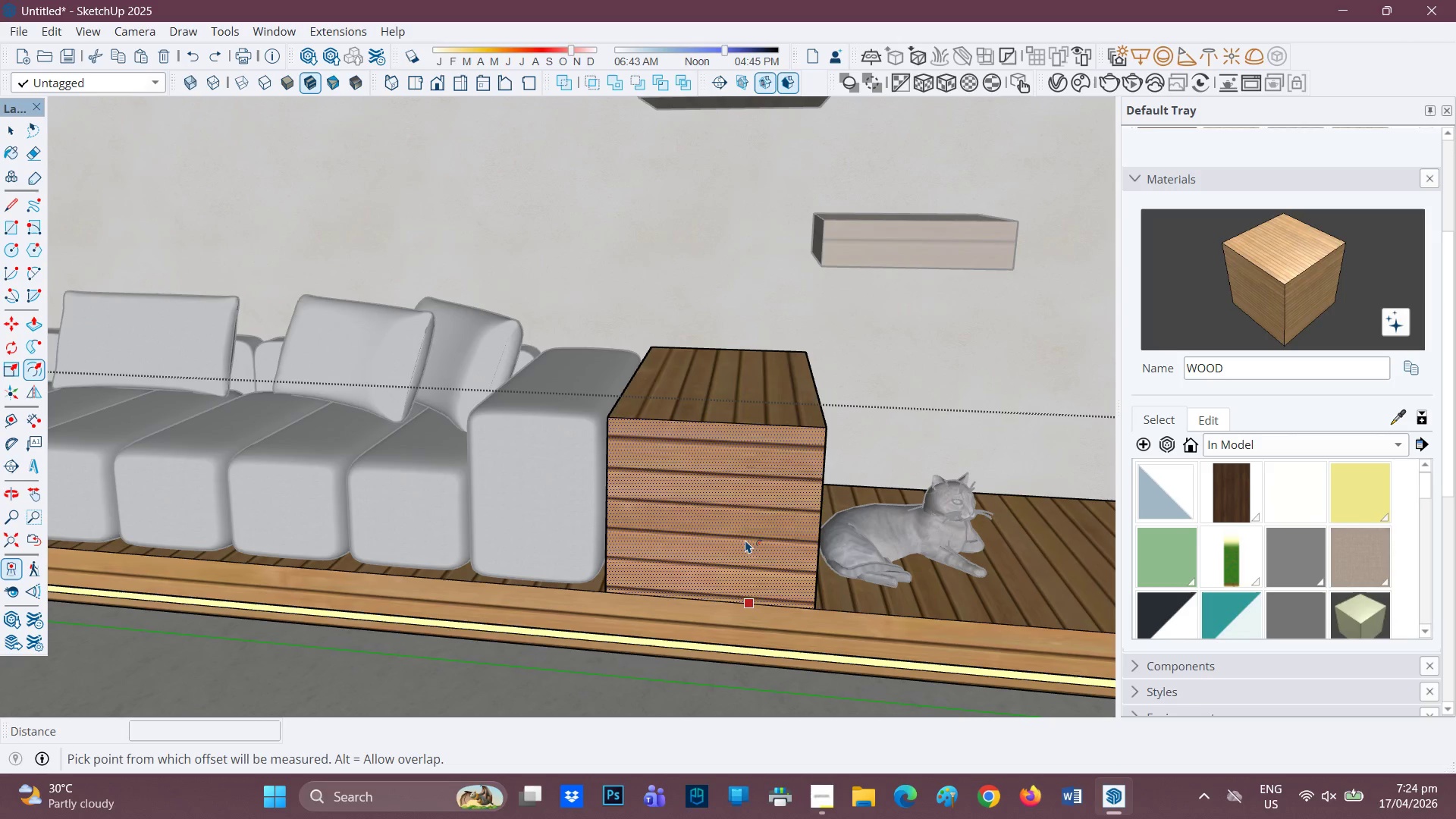 
left_click([745, 540])
 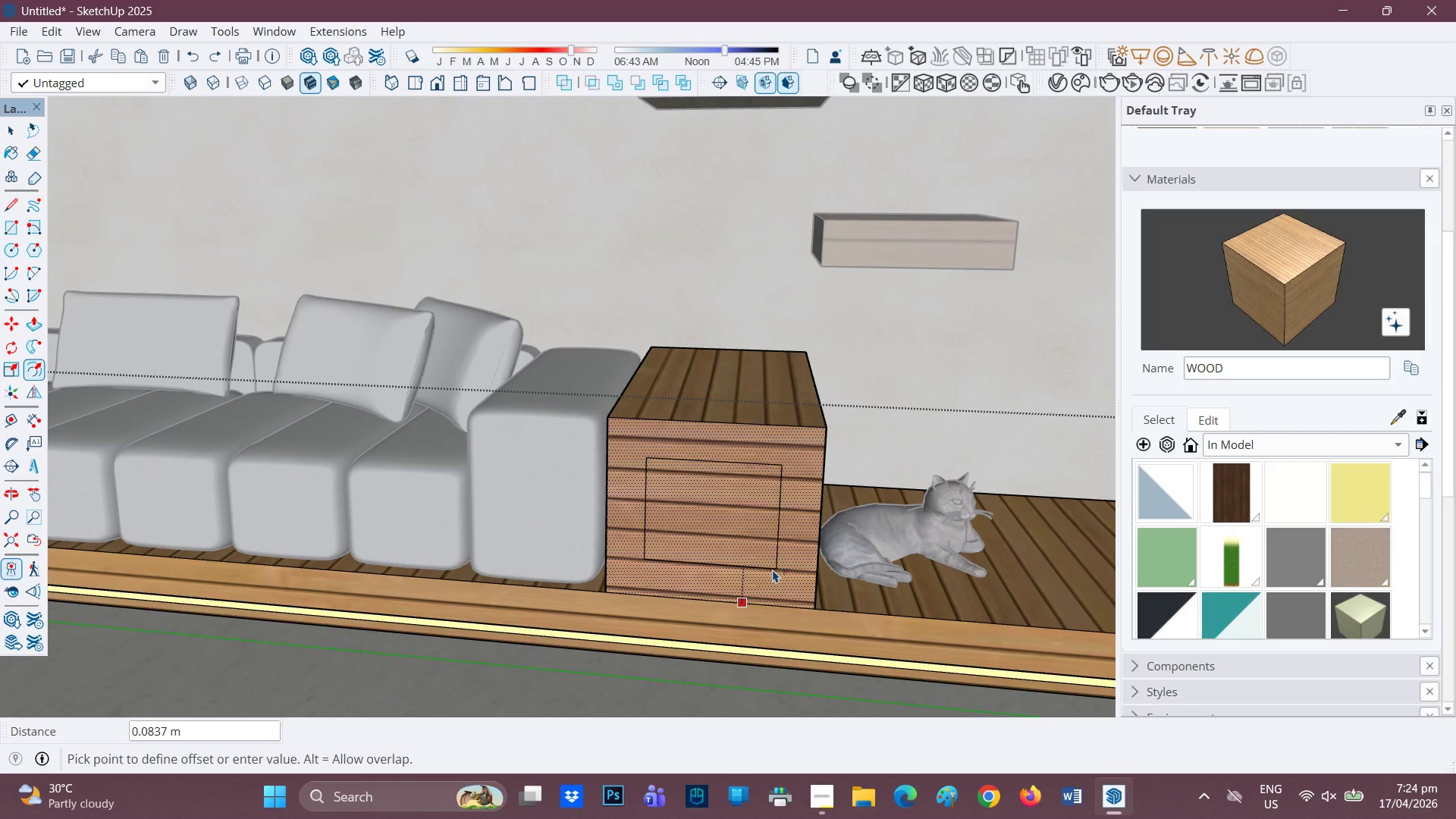 
type(0.04)
 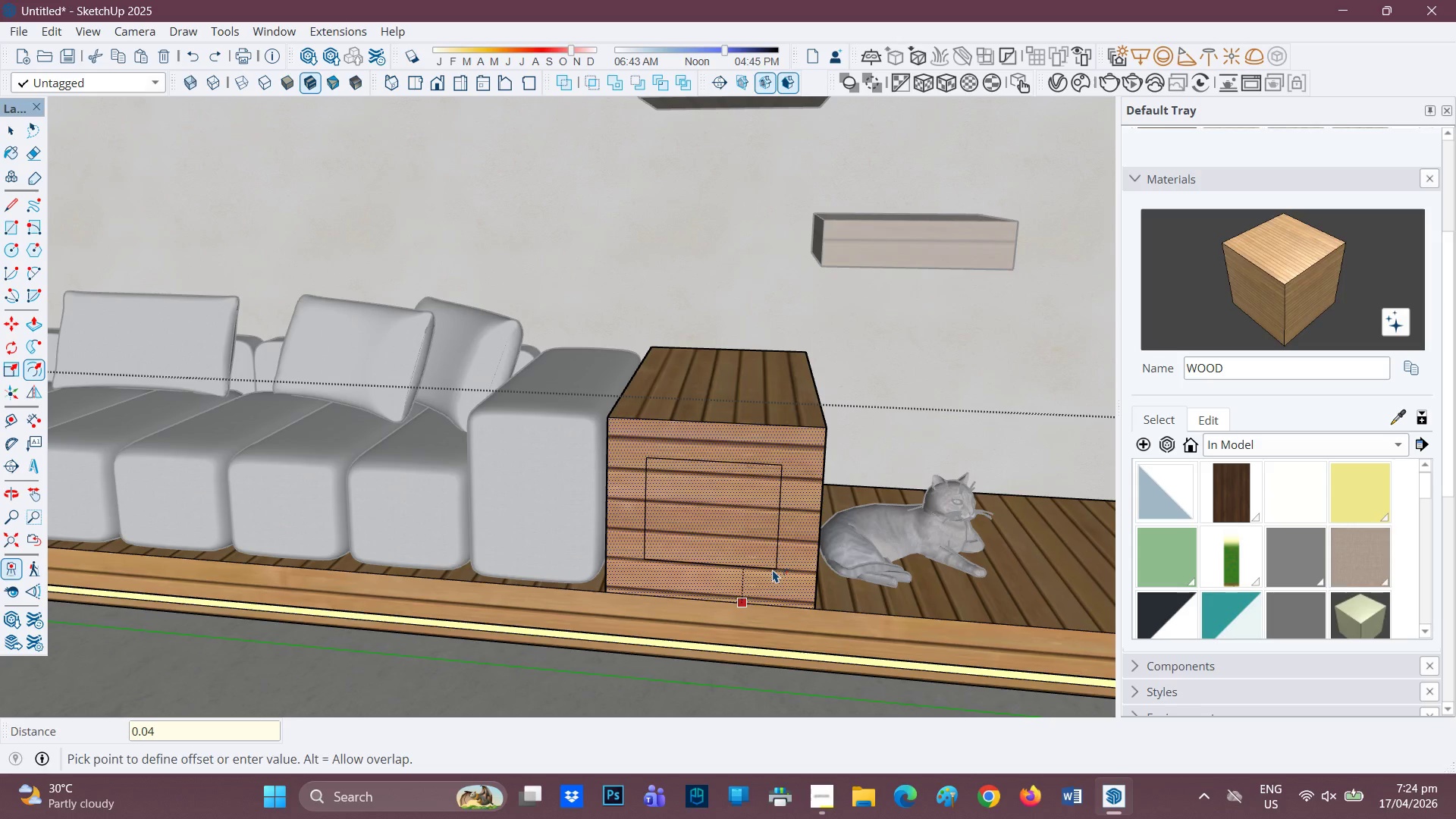 
key(Enter)
 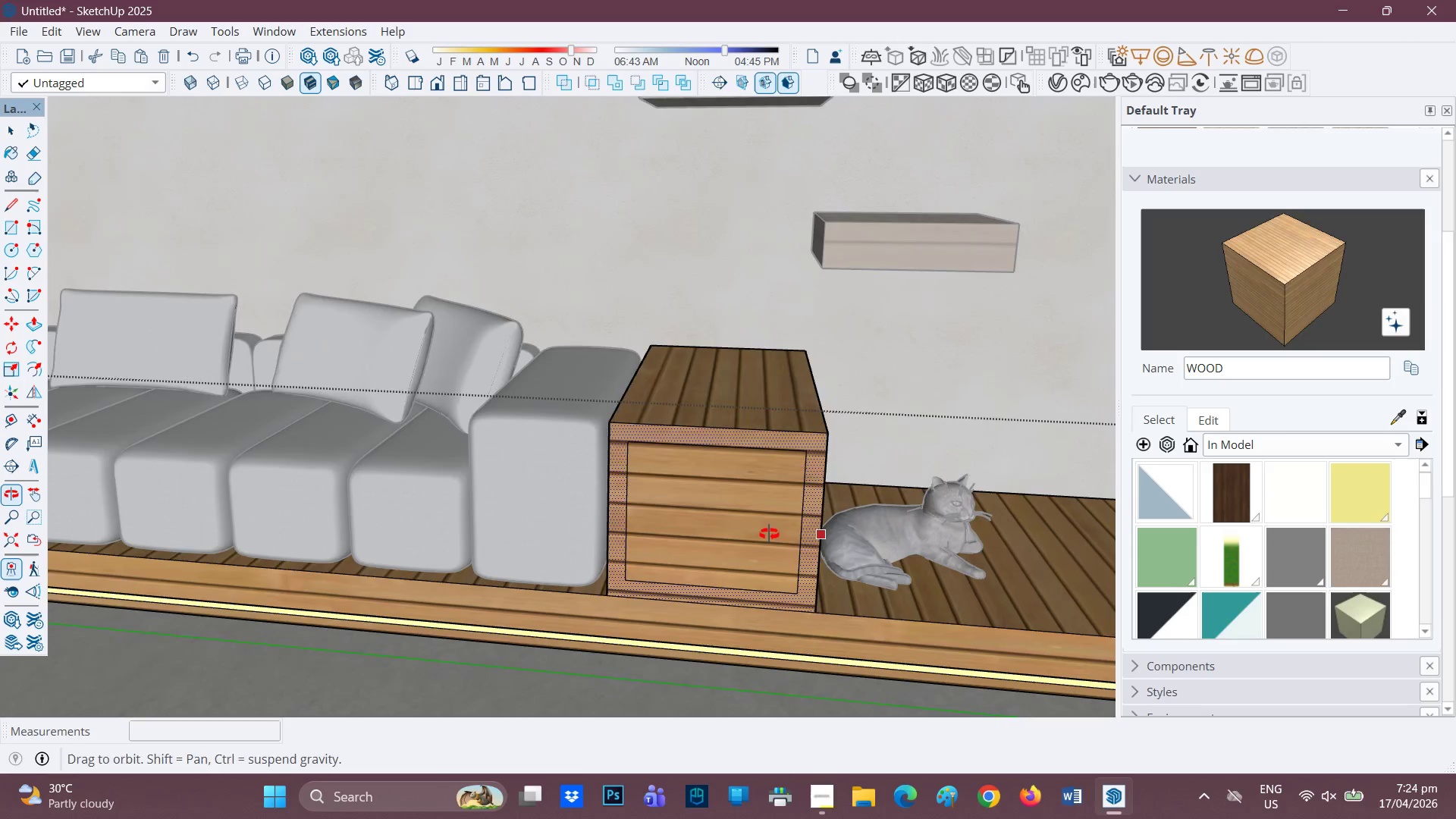 
key(P)
 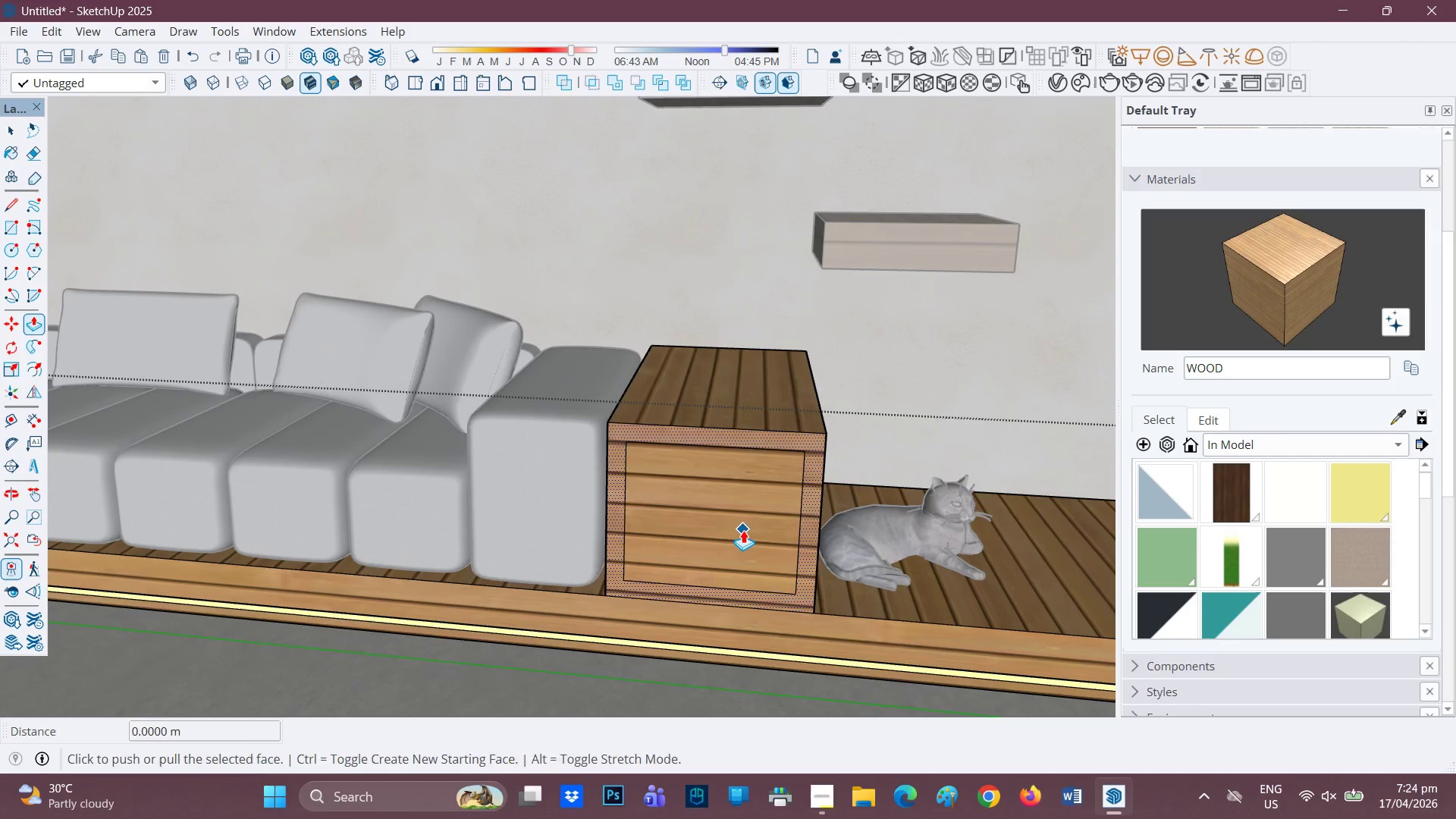 
left_click([743, 529])
 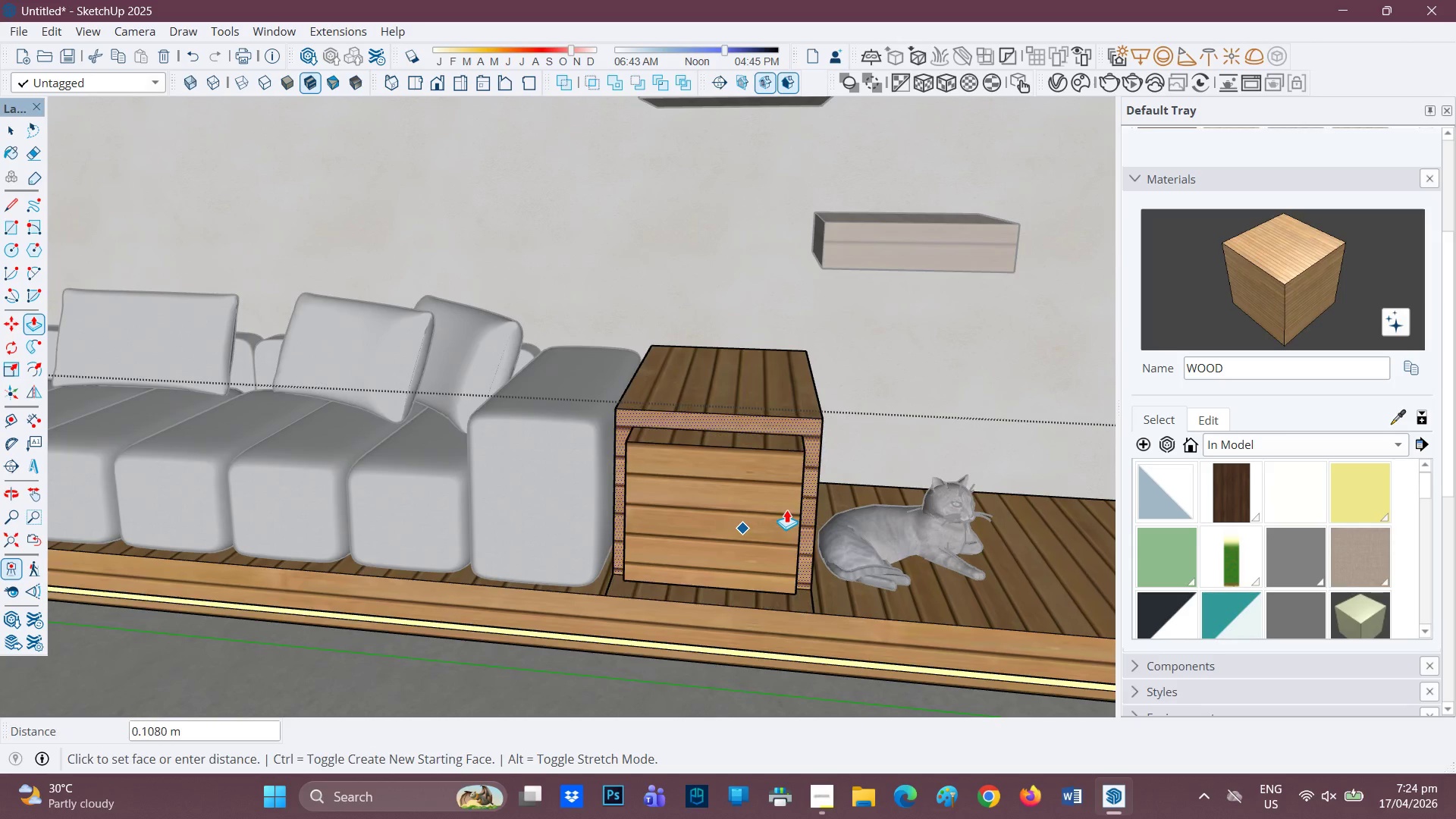 
key(Space)
 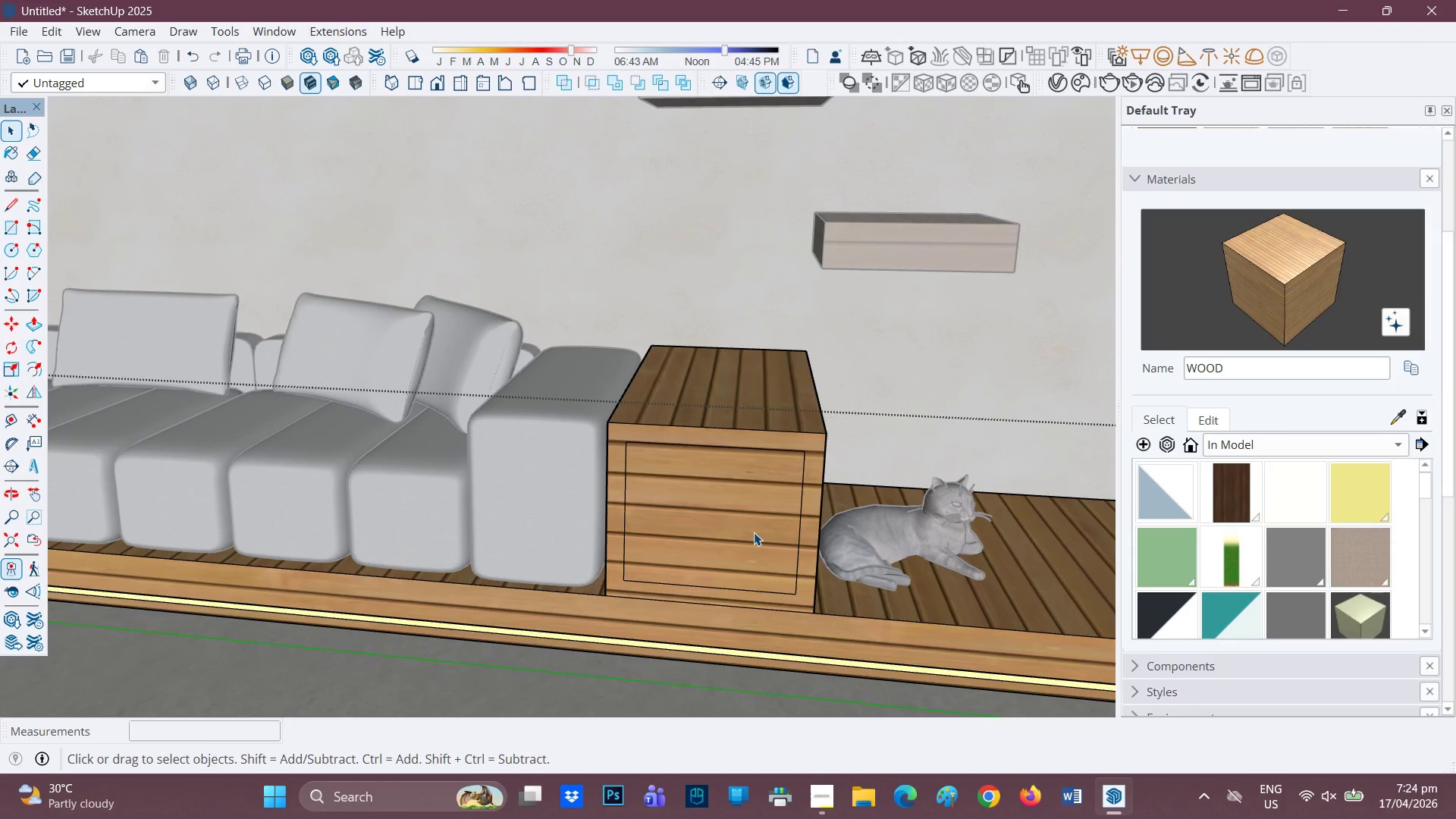 
left_click([754, 532])
 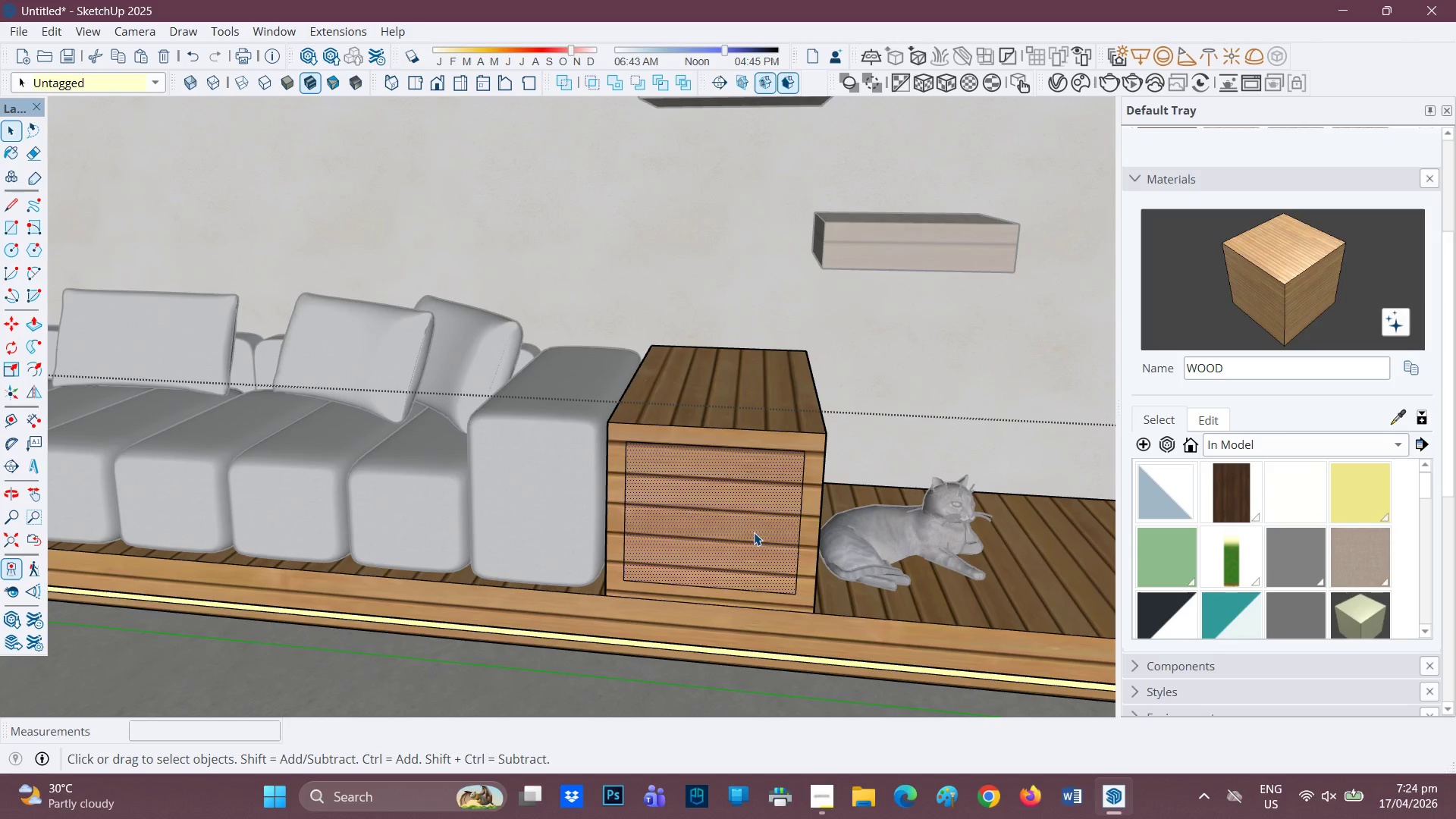 
key(P)
 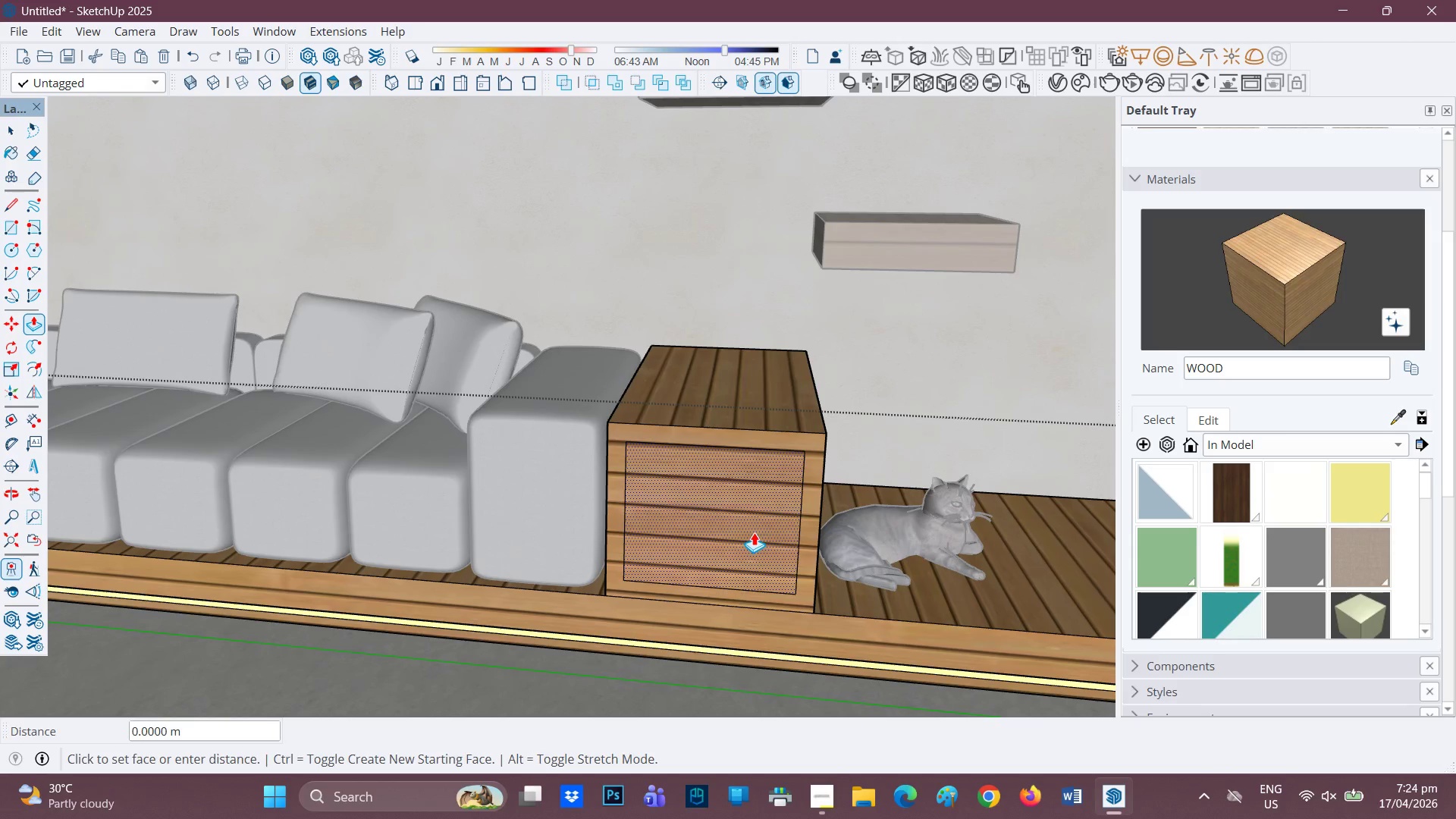 
left_click([754, 532])
 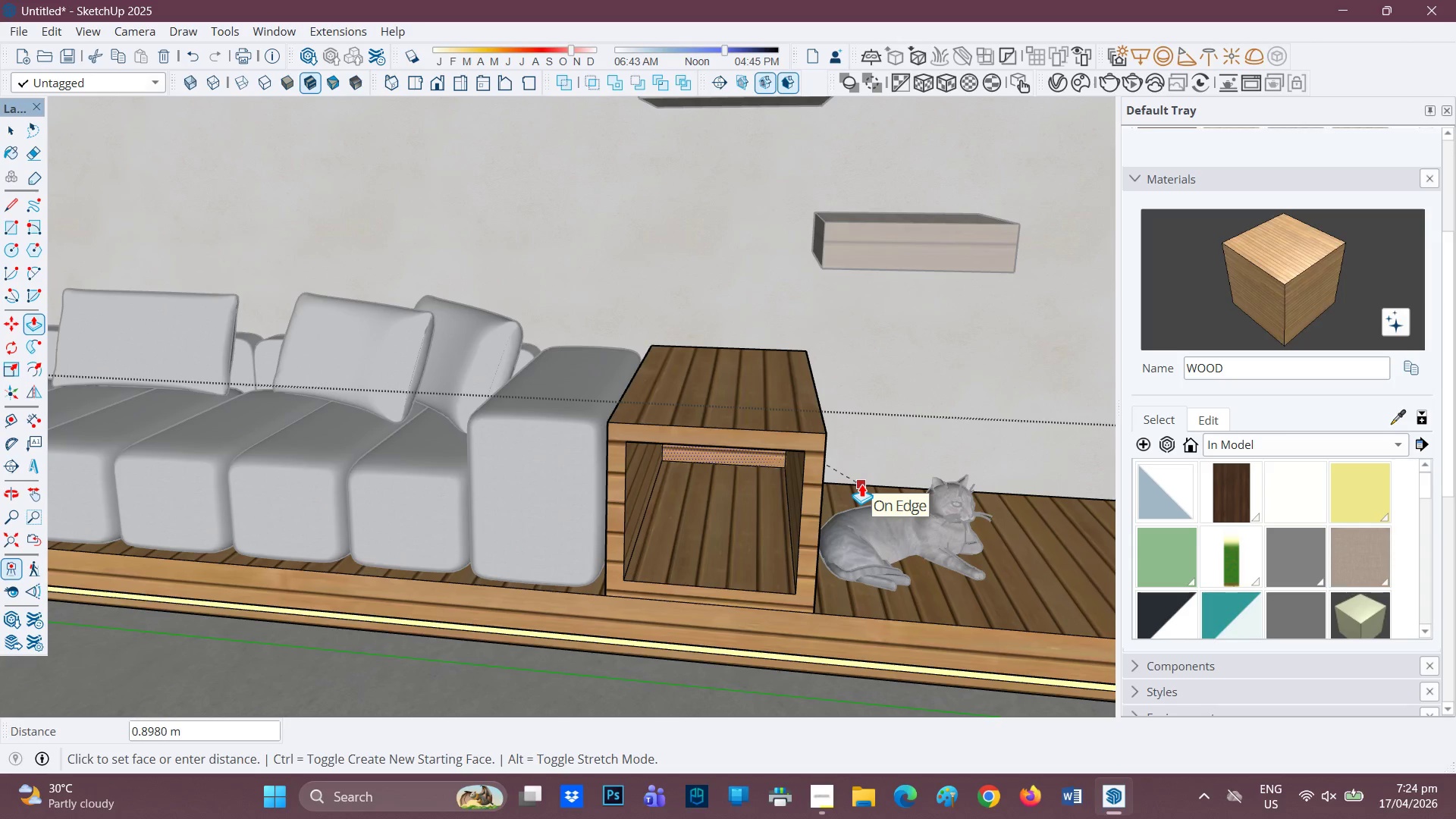 
wait(5.59)
 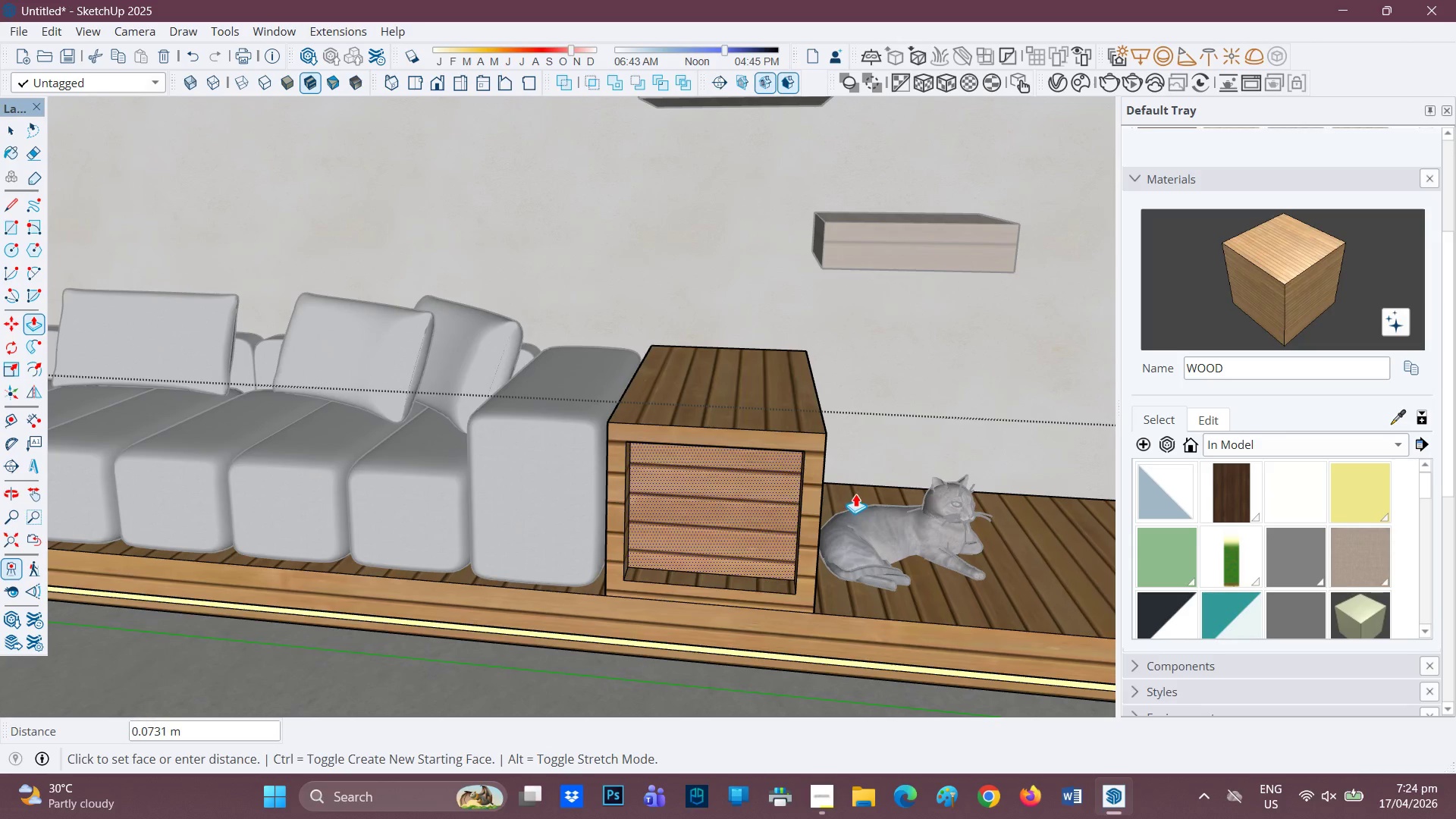 
mouse_move([842, 501])
 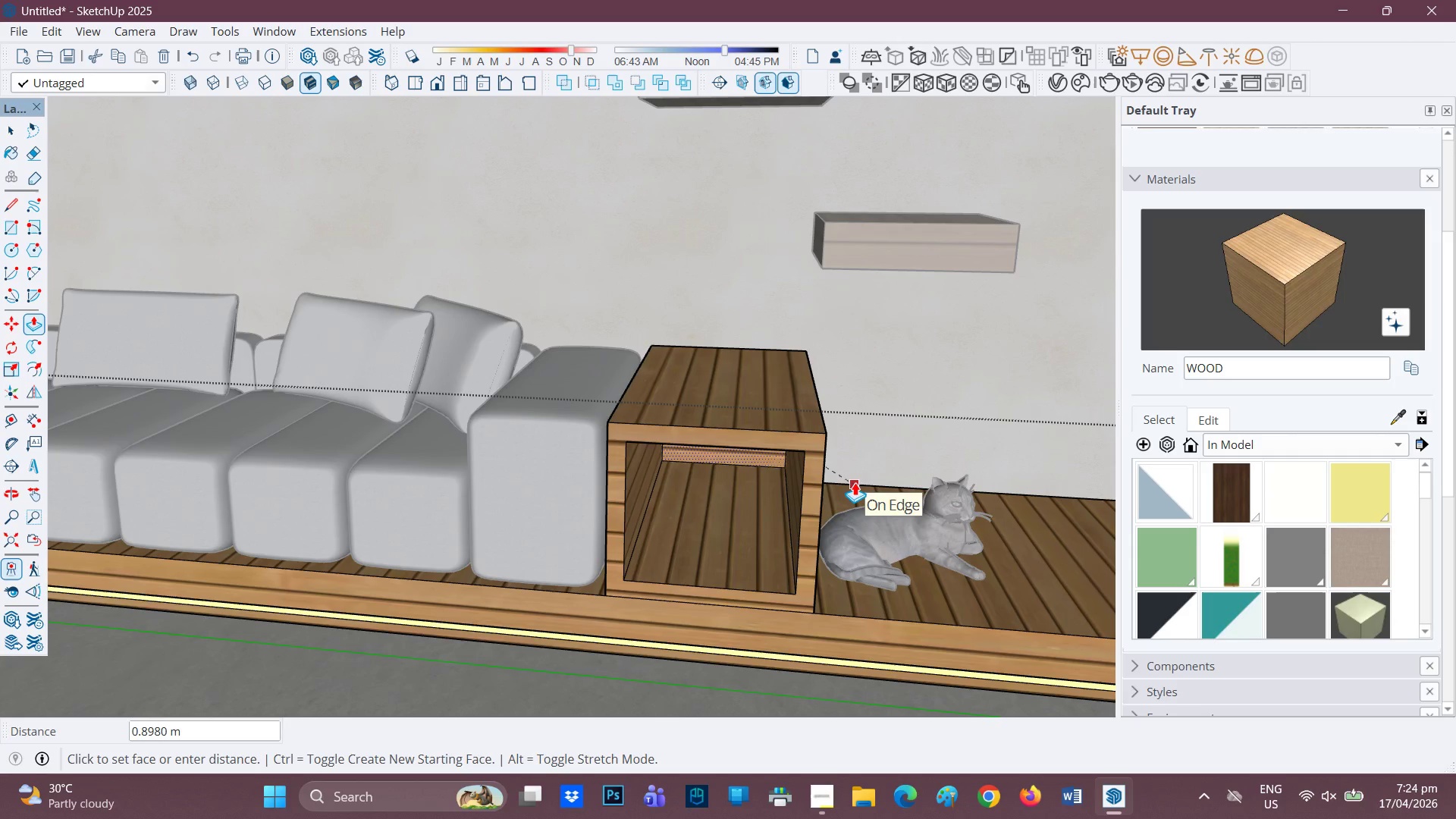 
left_click([855, 482])
 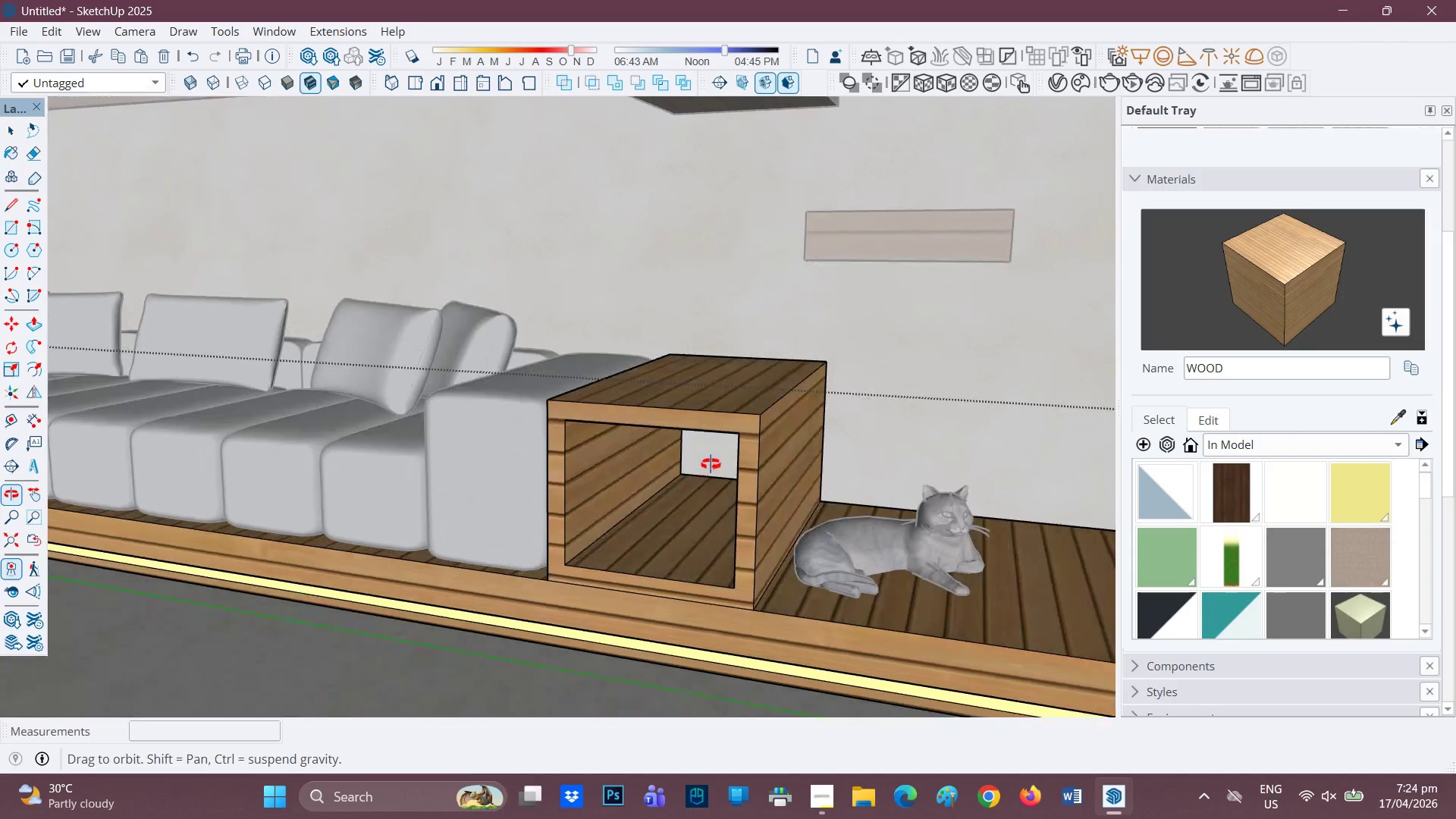 
scroll: coordinate [717, 488], scroll_direction: down, amount: 11.0
 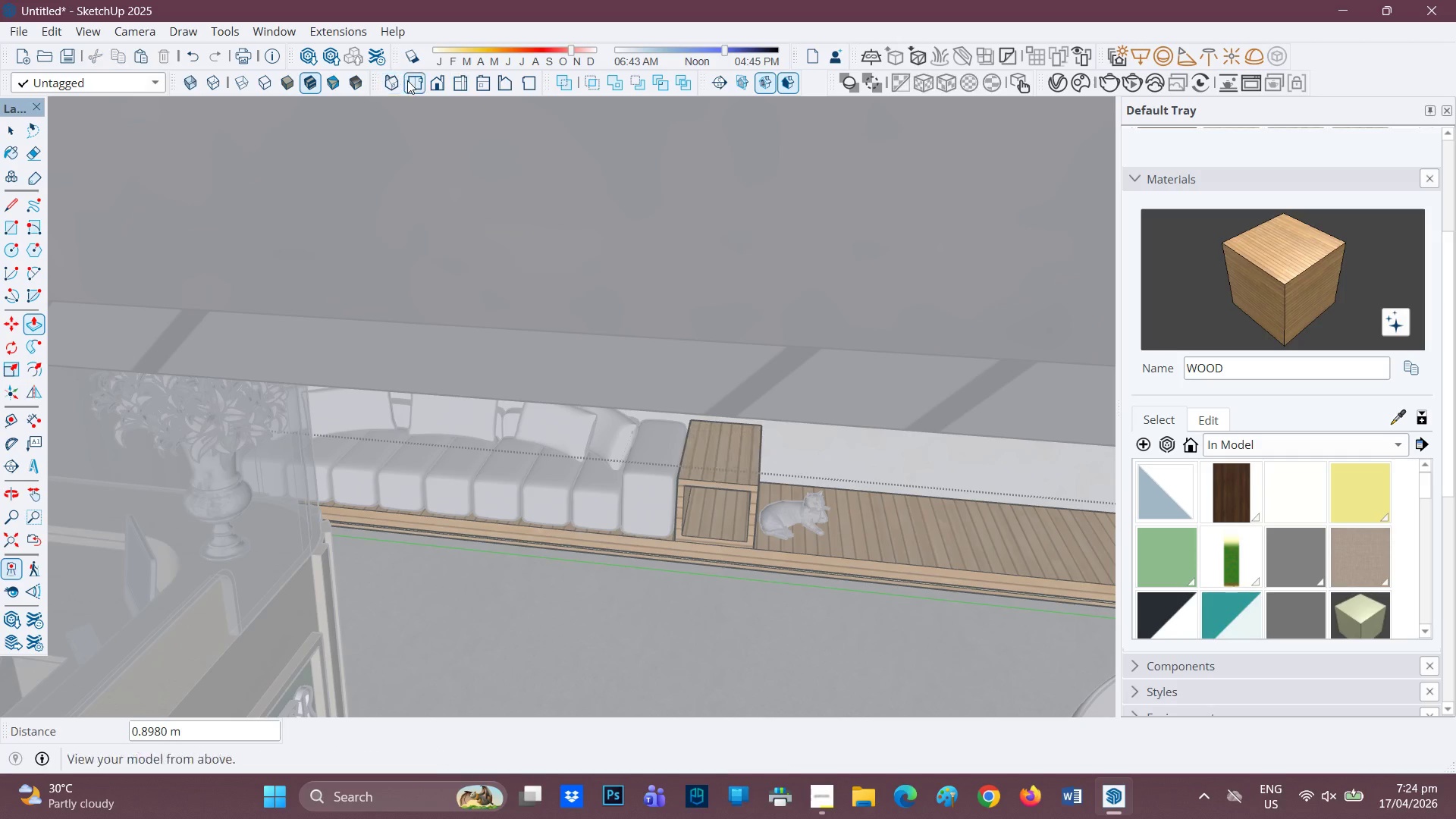 
left_click([418, 81])
 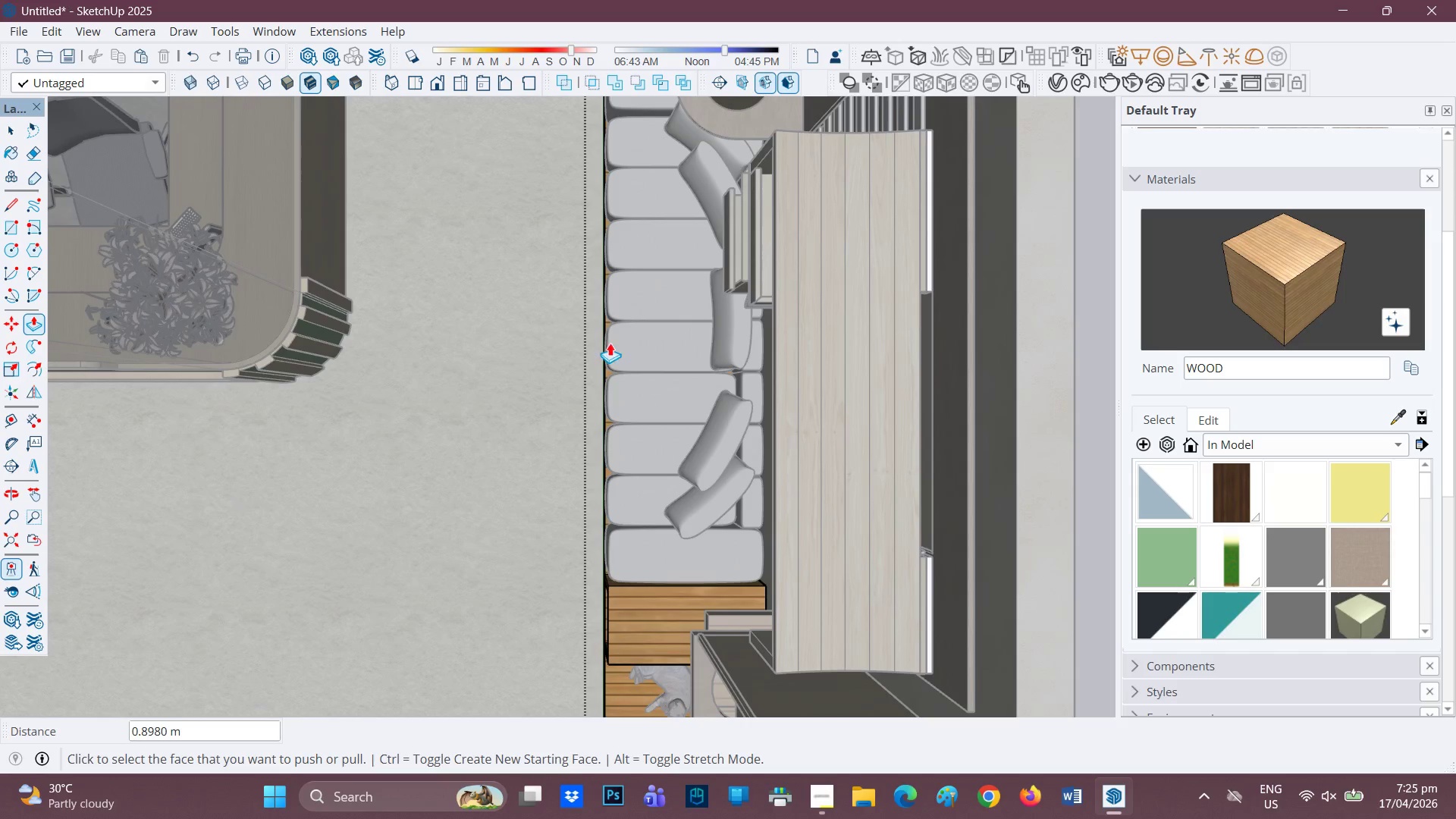 
scroll: coordinate [623, 368], scroll_direction: down, amount: 3.0
 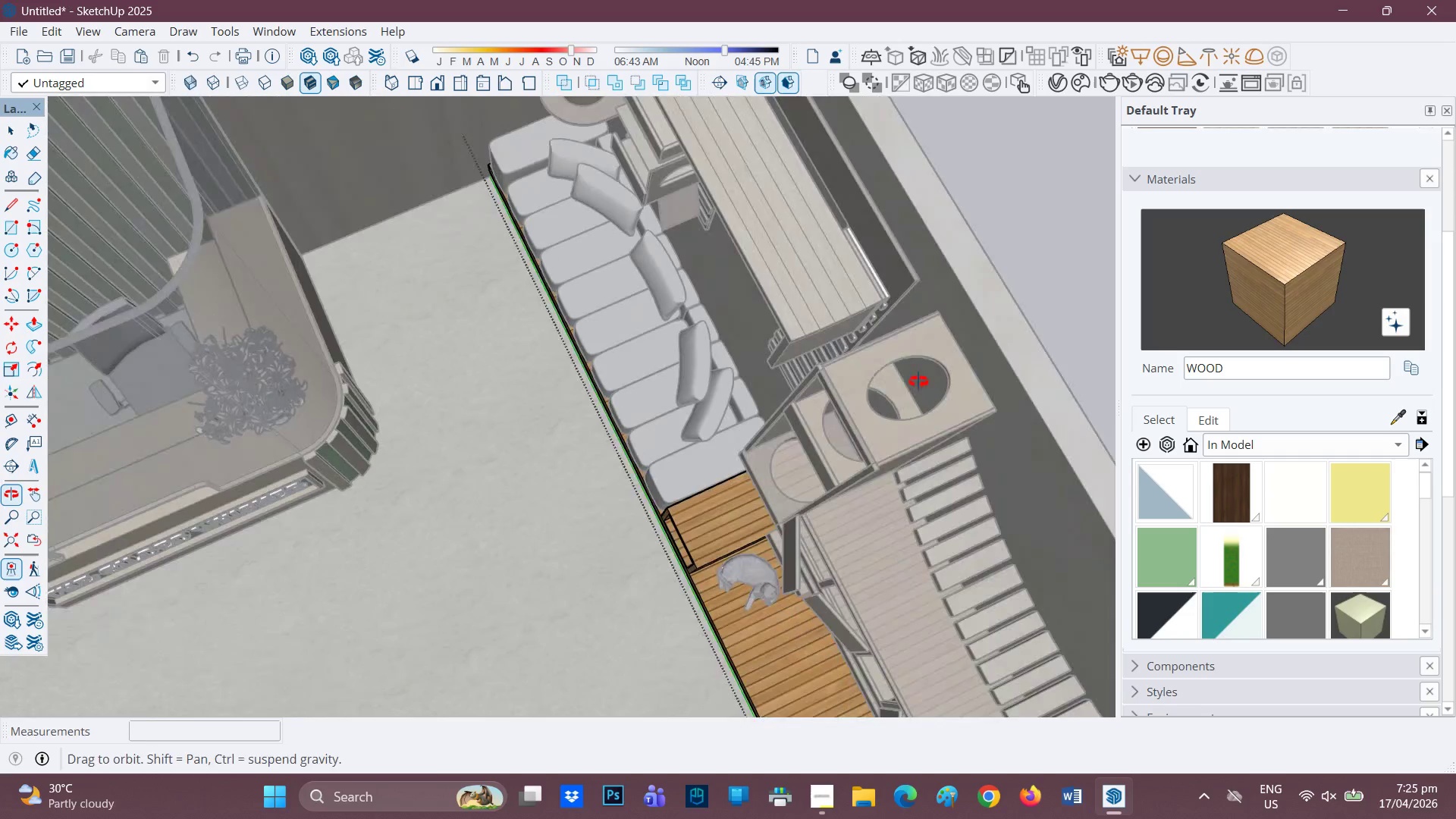 
key(Space)
 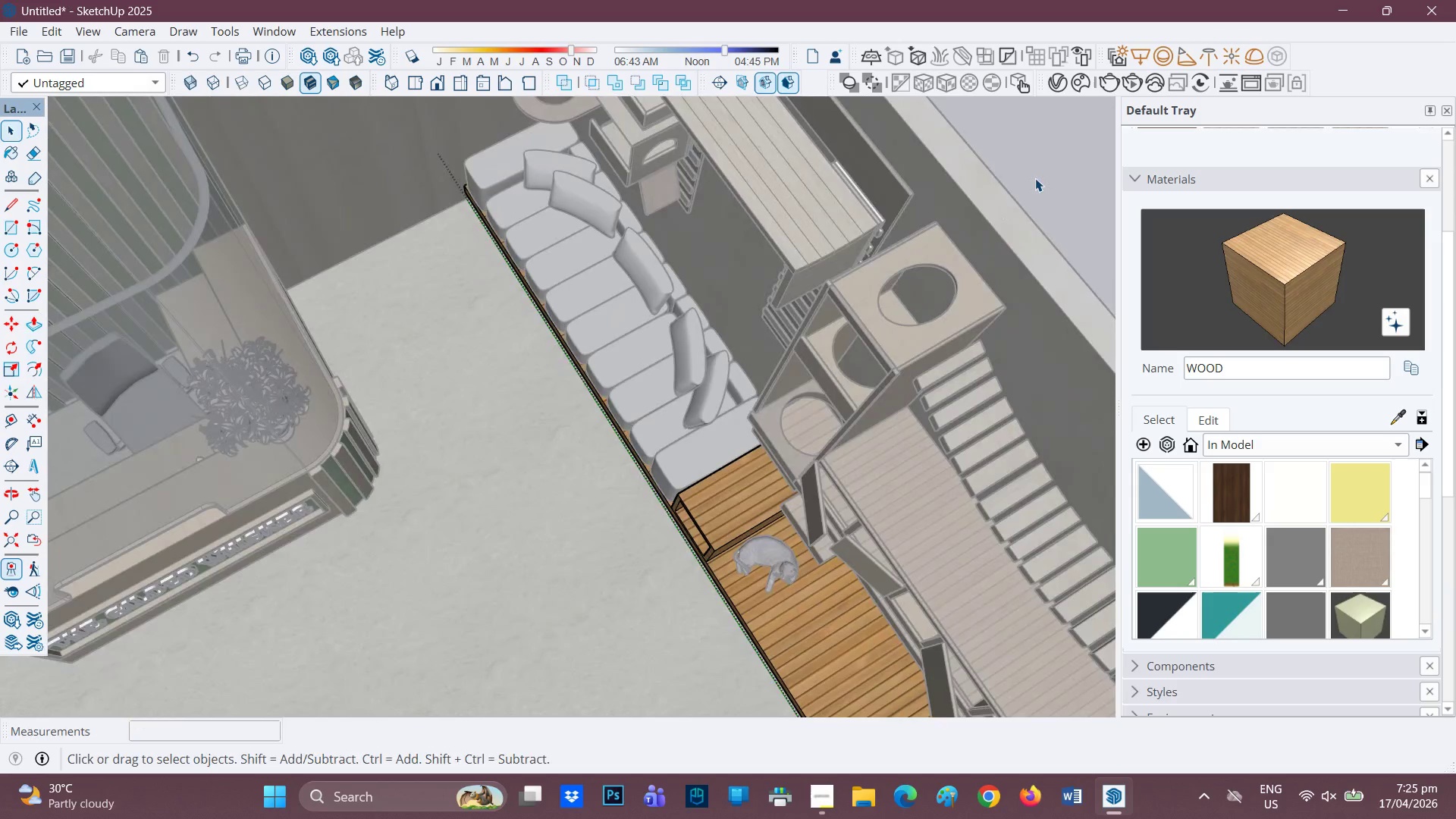 
double_click([1035, 178])
 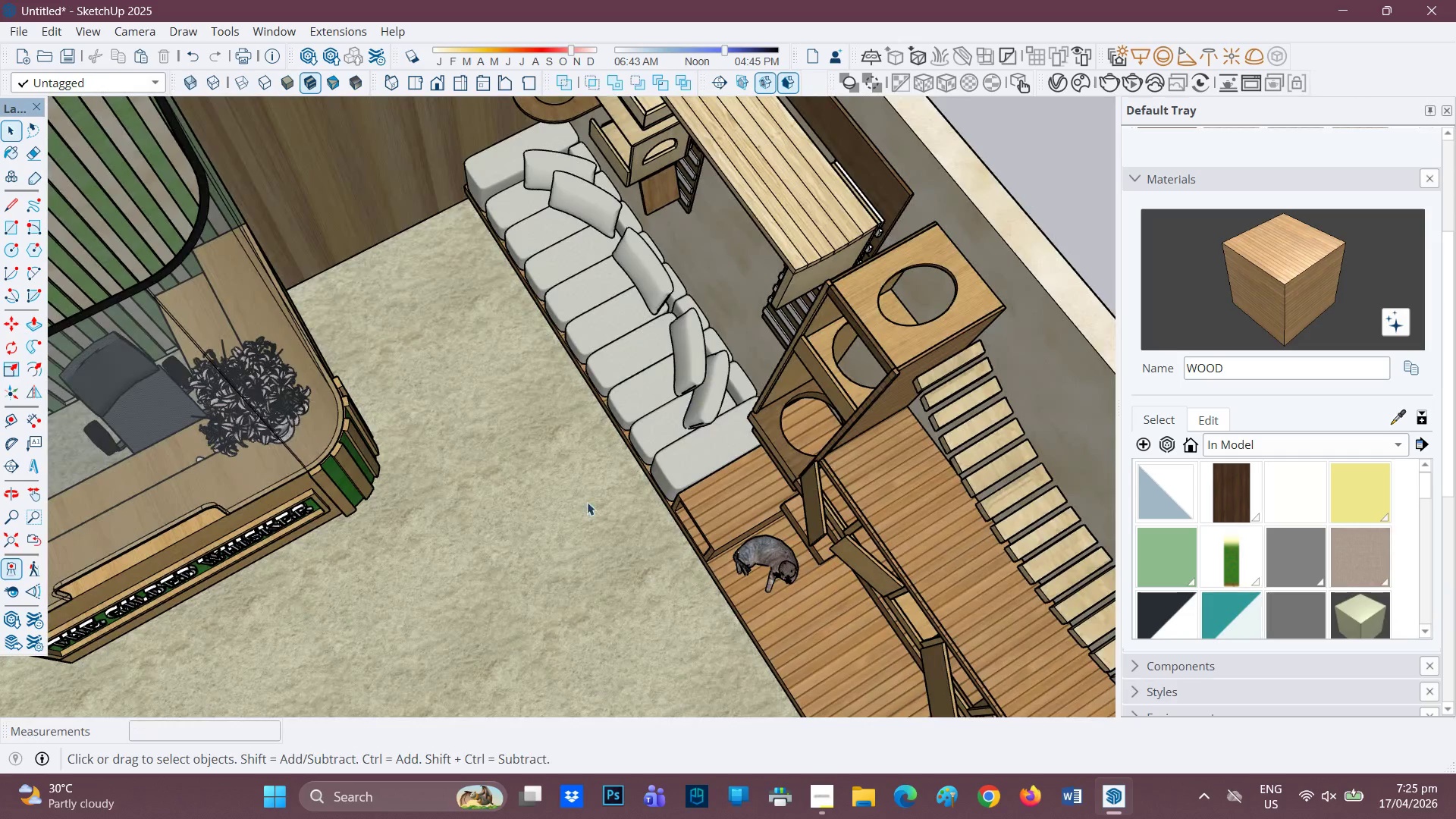 
scroll: coordinate [601, 538], scroll_direction: down, amount: 4.0
 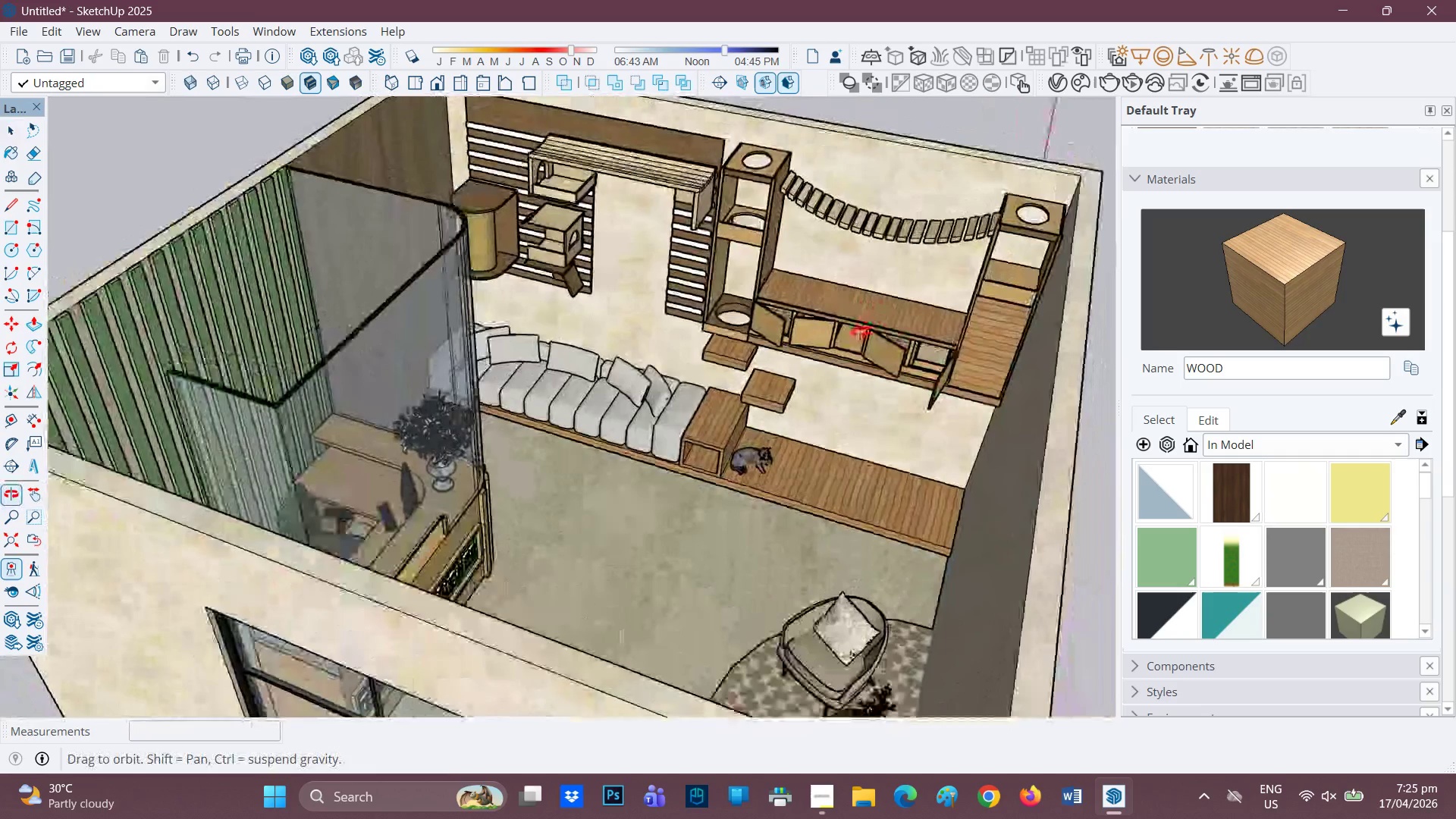 
key(H)
 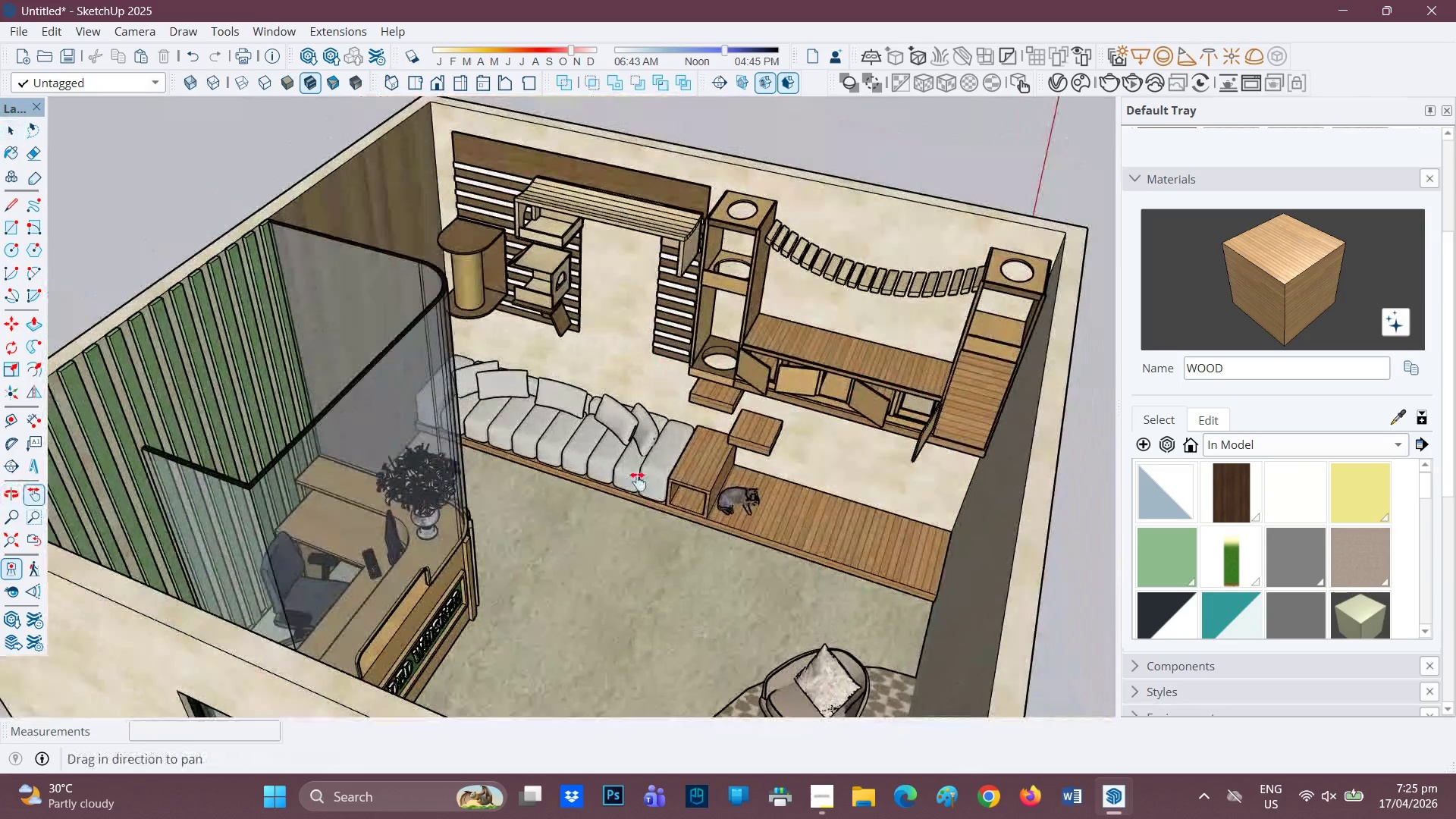 
left_click_drag(start_coordinate=[676, 331], to_coordinate=[613, 594])
 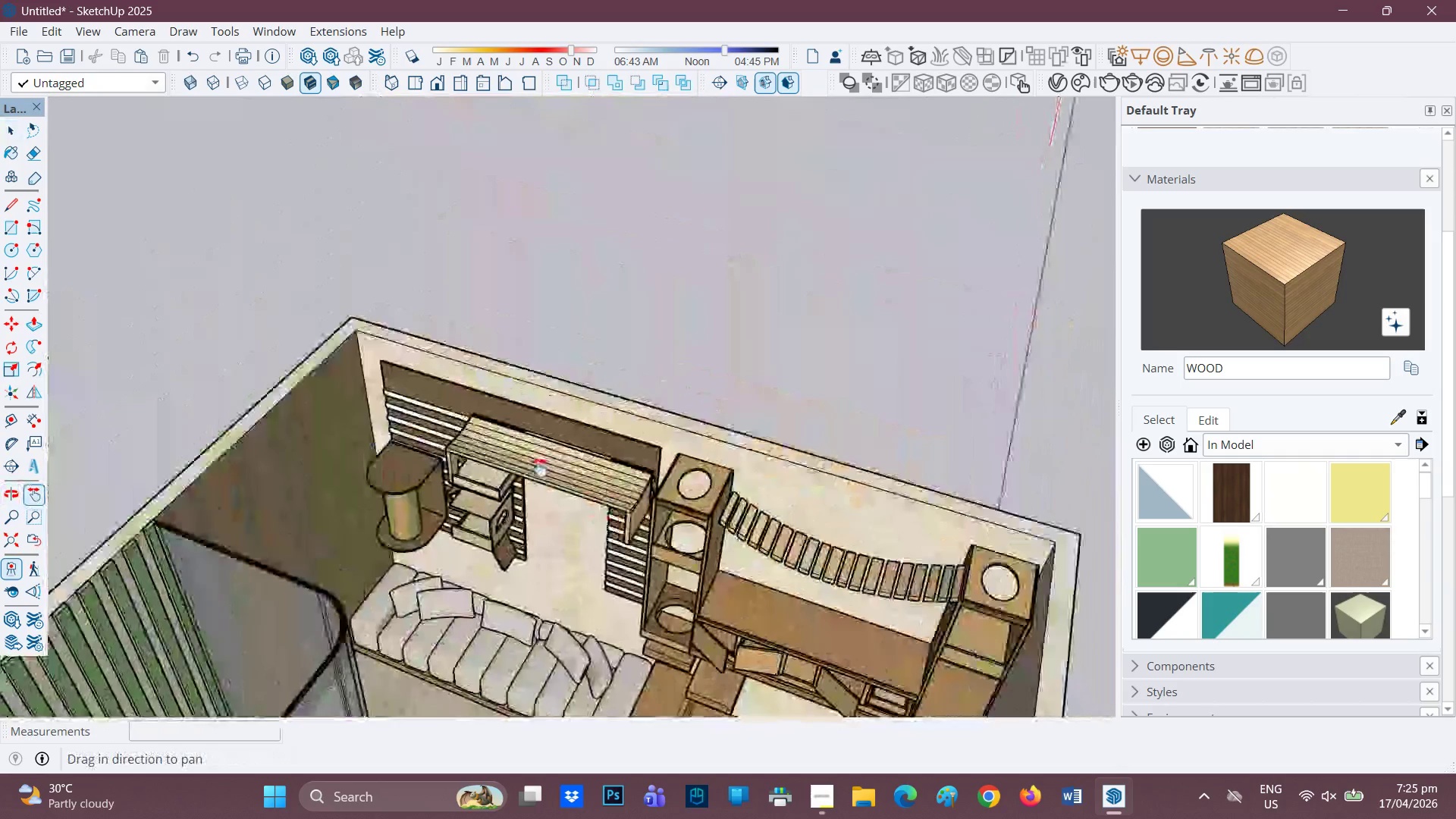 
scroll: coordinate [604, 504], scroll_direction: up, amount: 7.0
 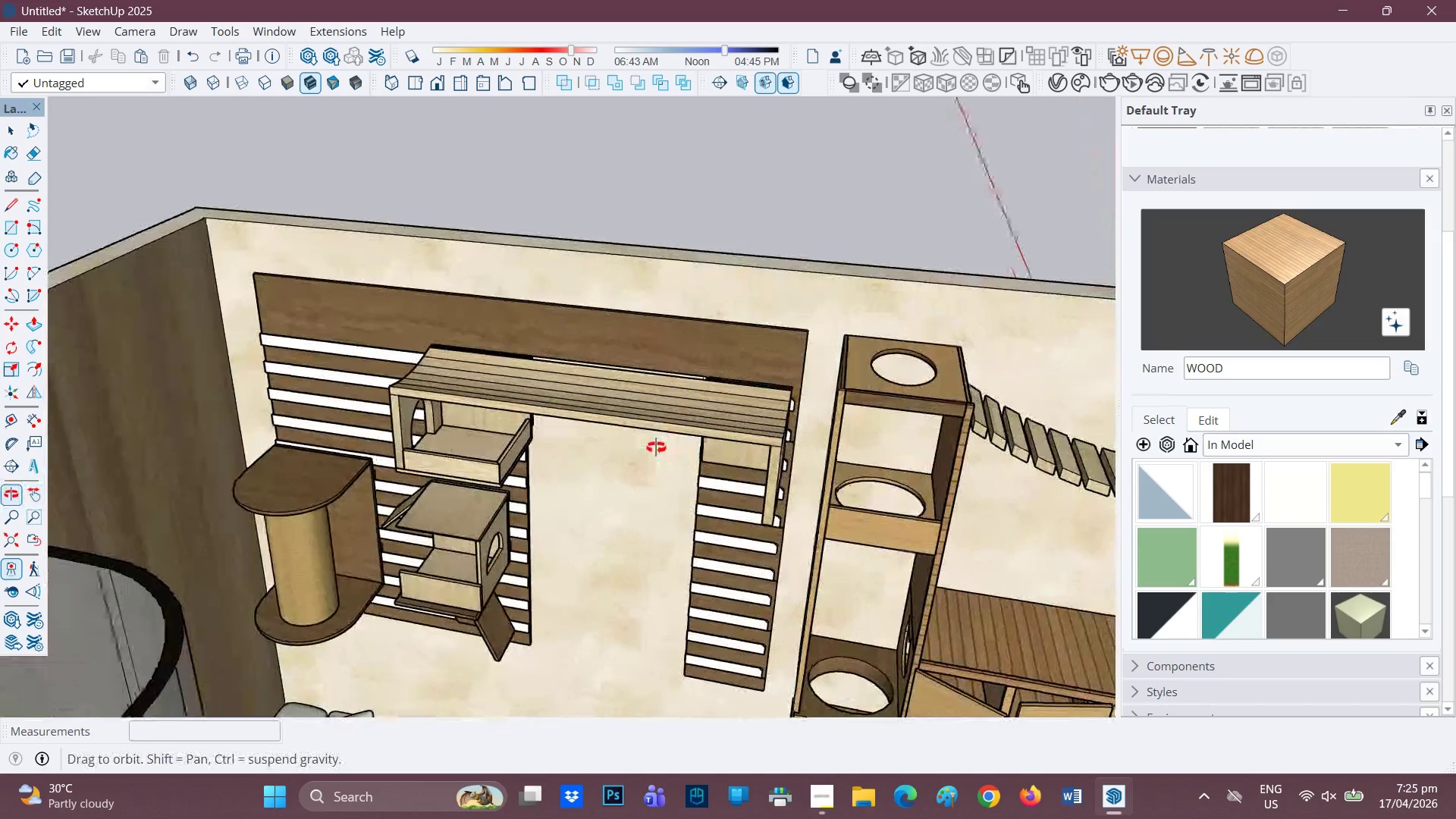 
key(Space)
 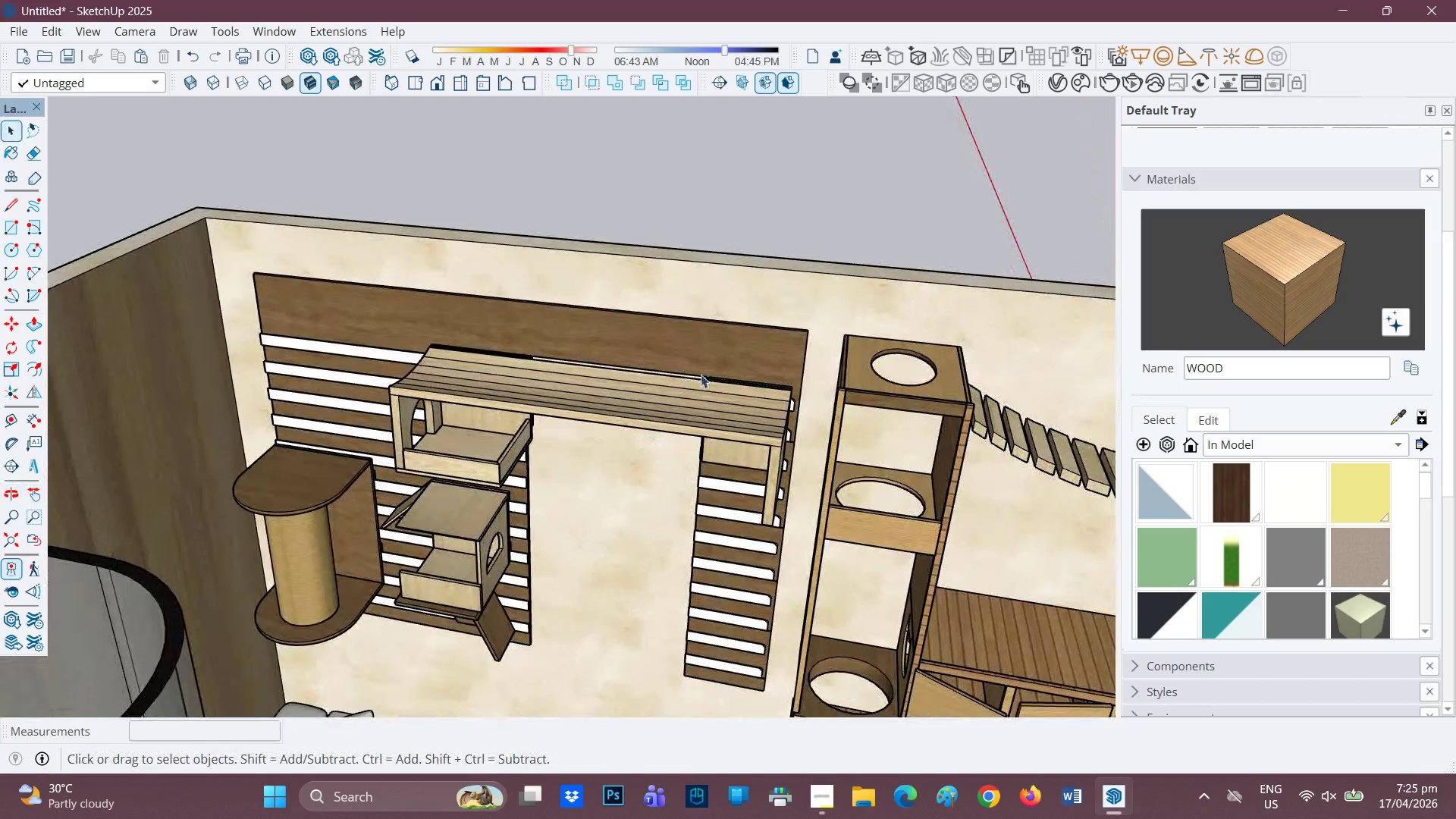 
scroll: coordinate [702, 375], scroll_direction: up, amount: 2.0
 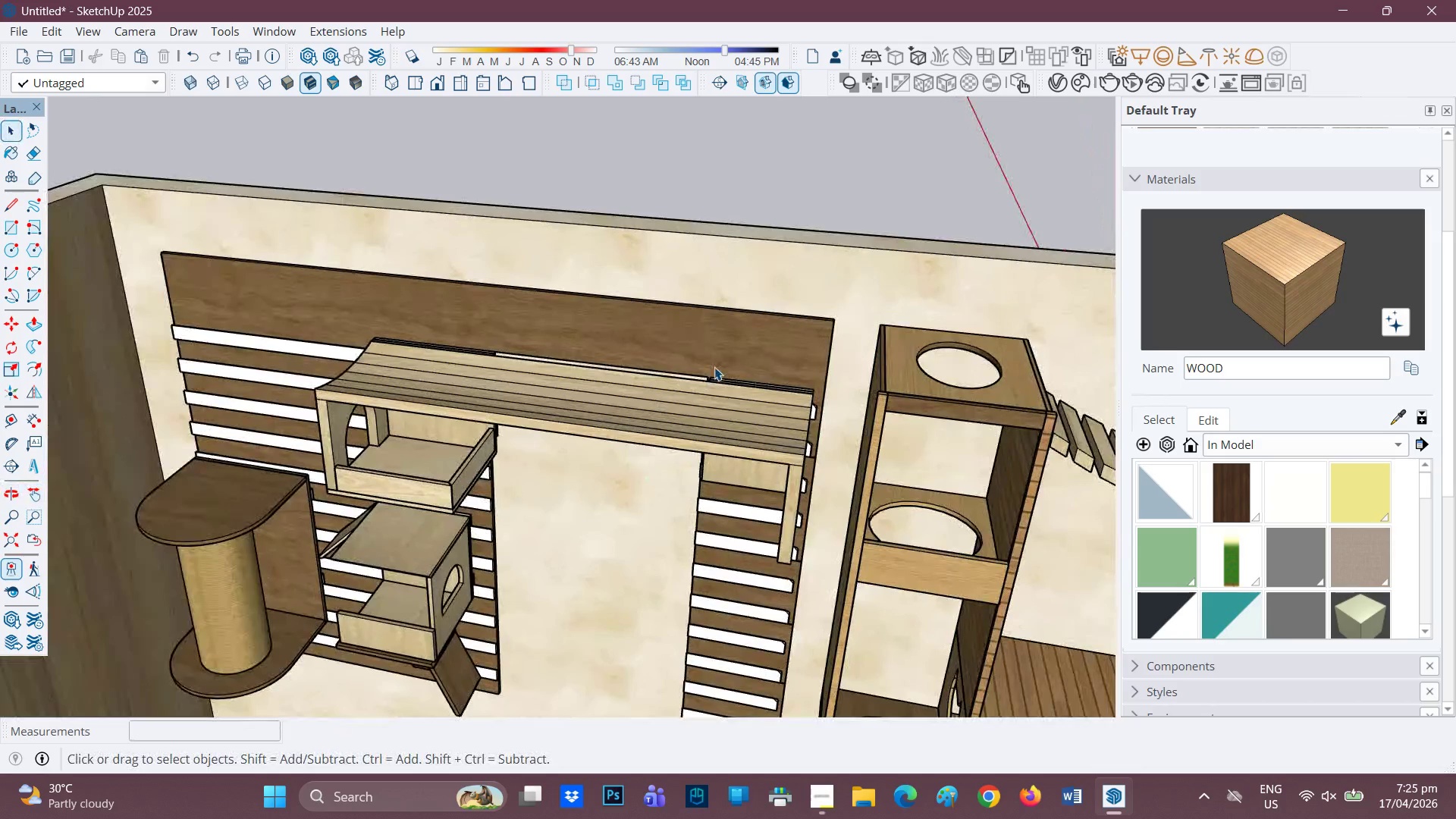 
double_click([714, 367])
 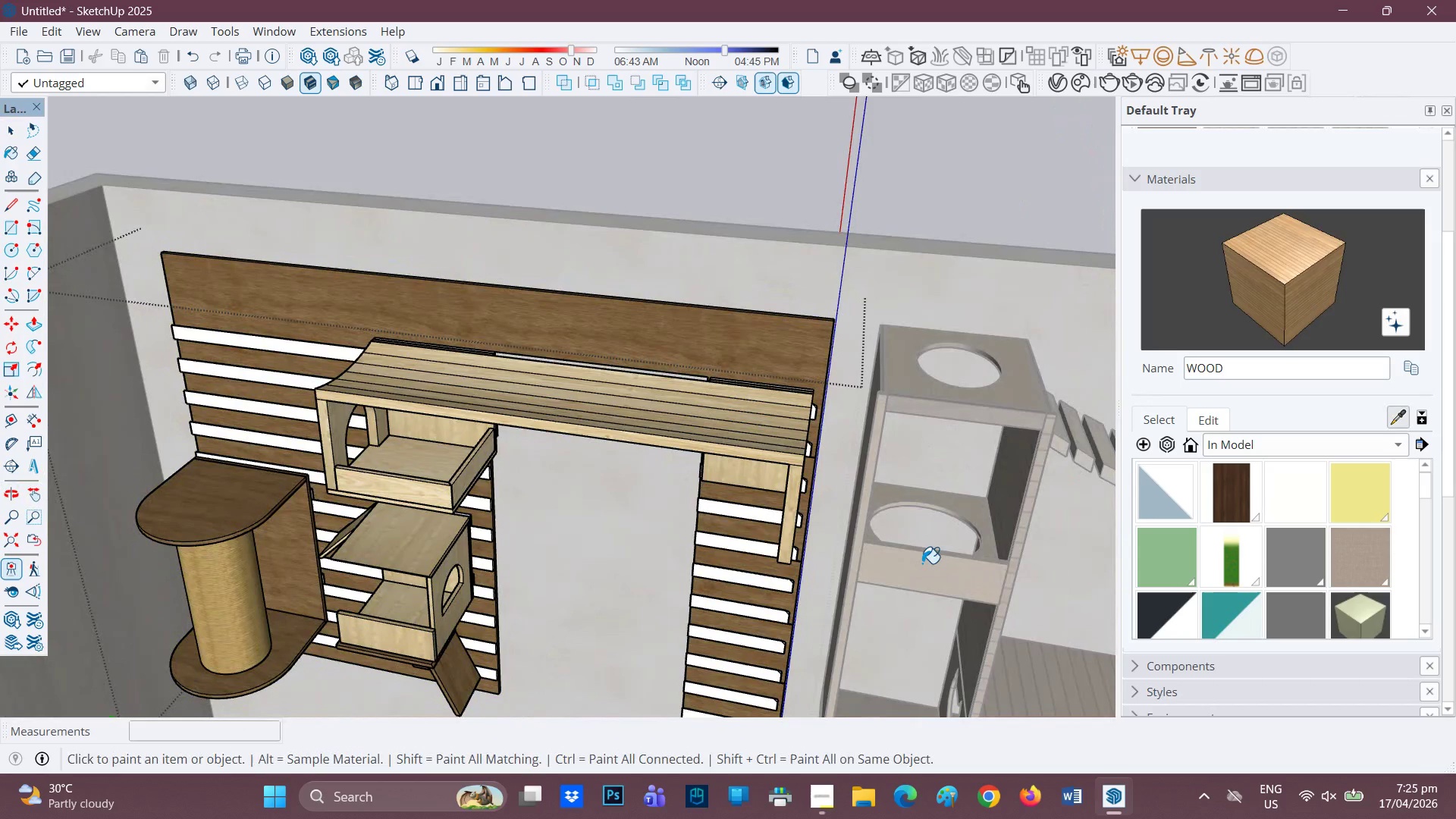 
left_click([689, 344])
 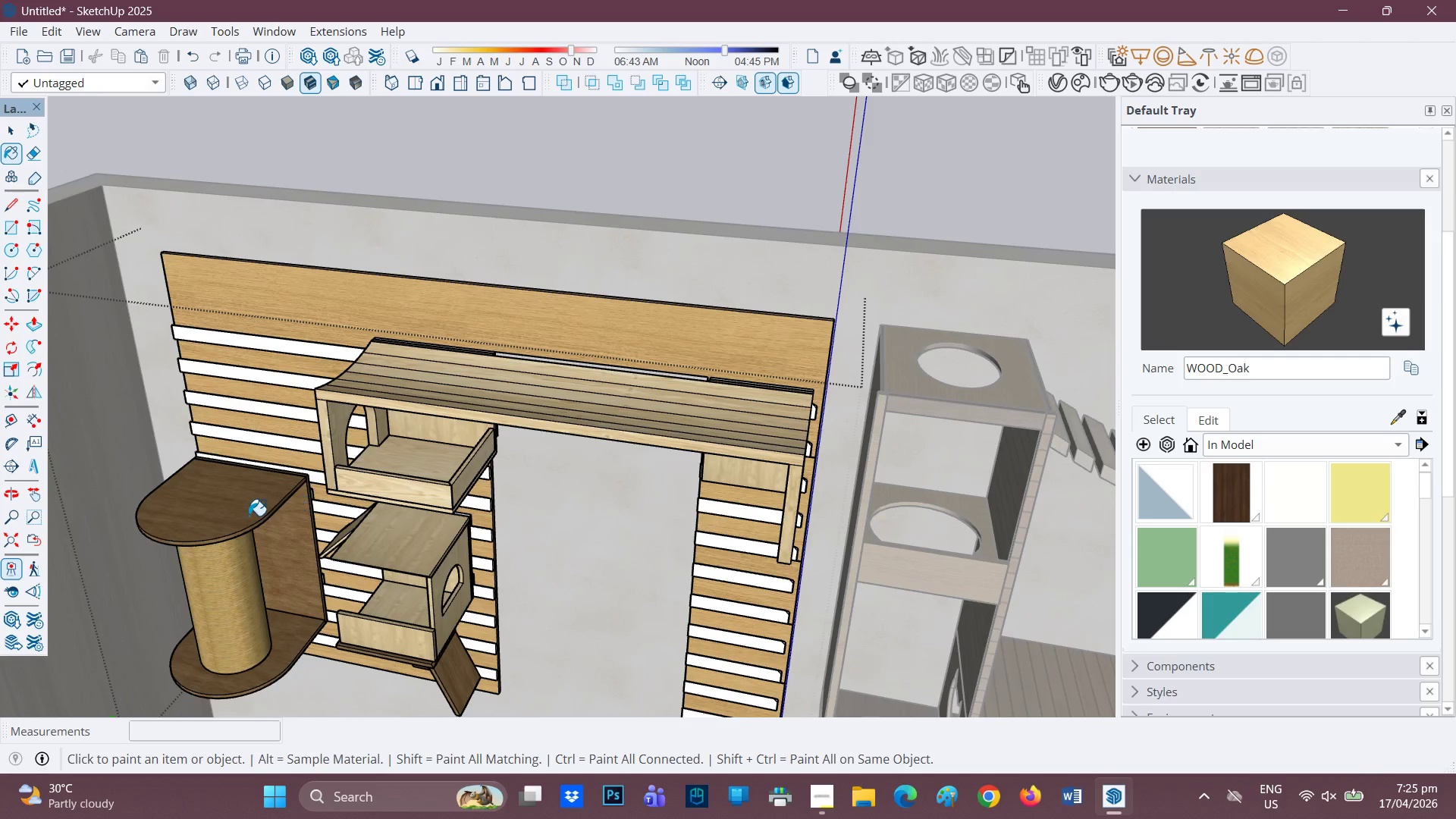 
left_click([238, 516])
 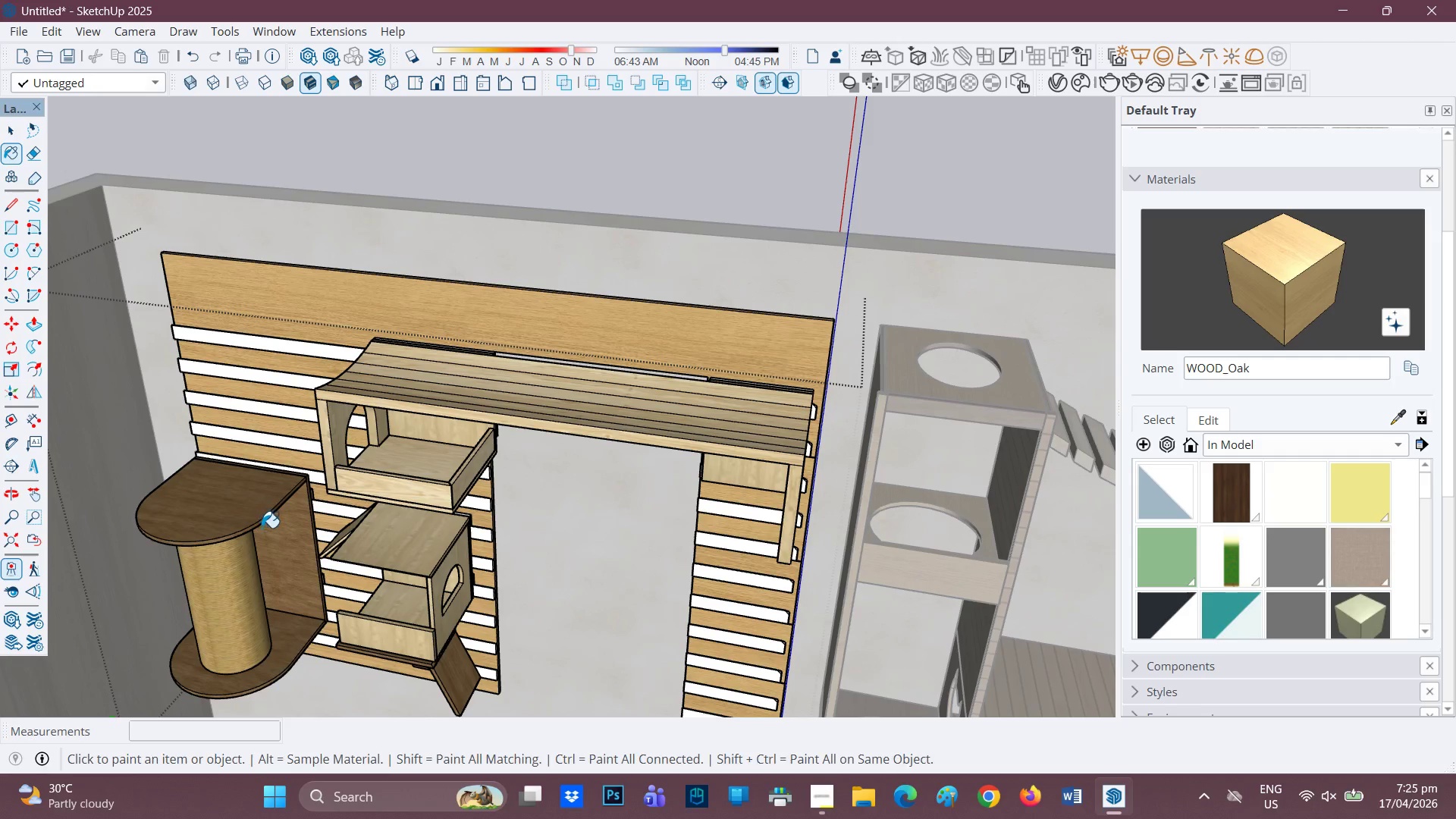 
key(Space)
 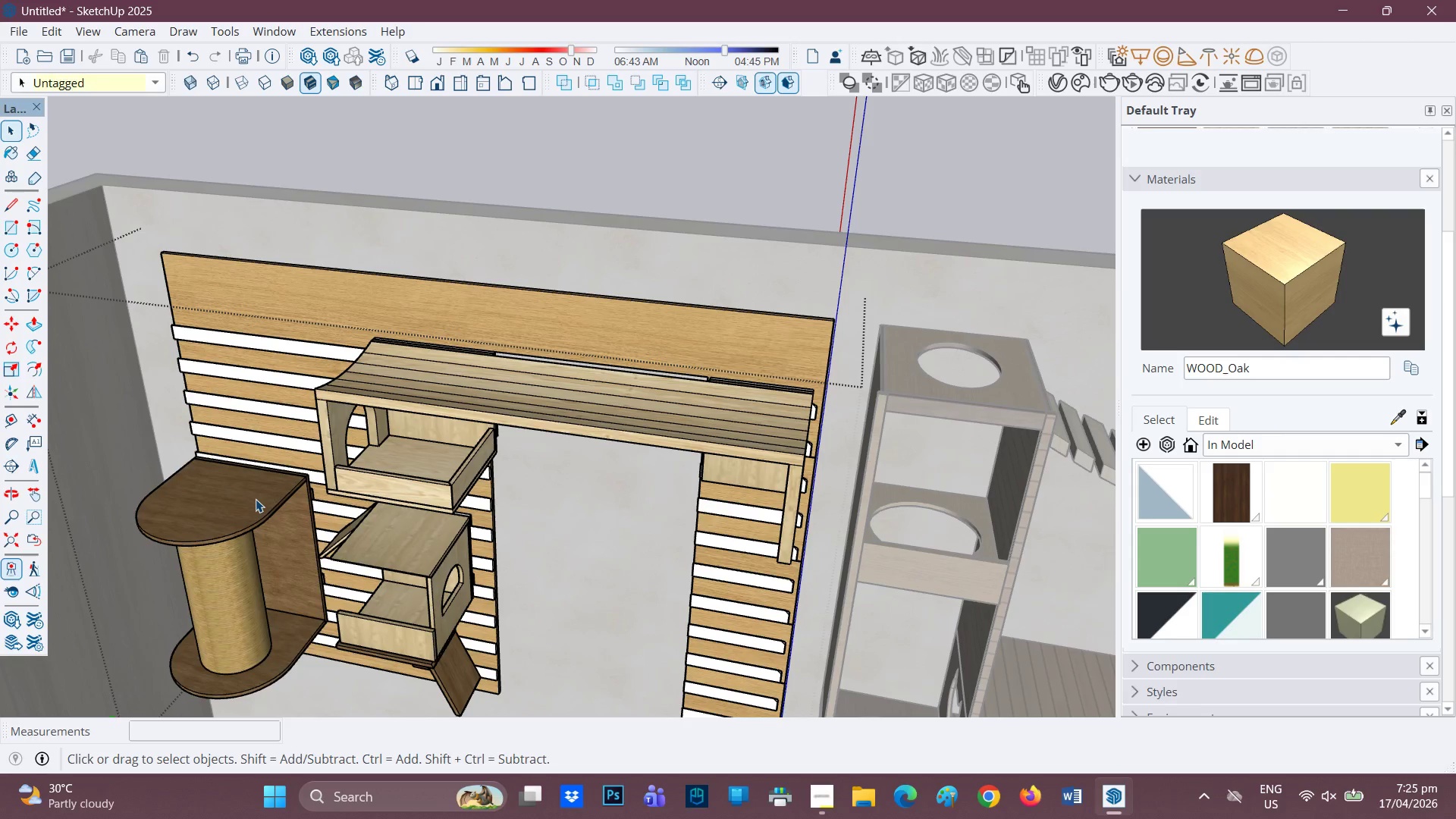 
double_click([256, 499])
 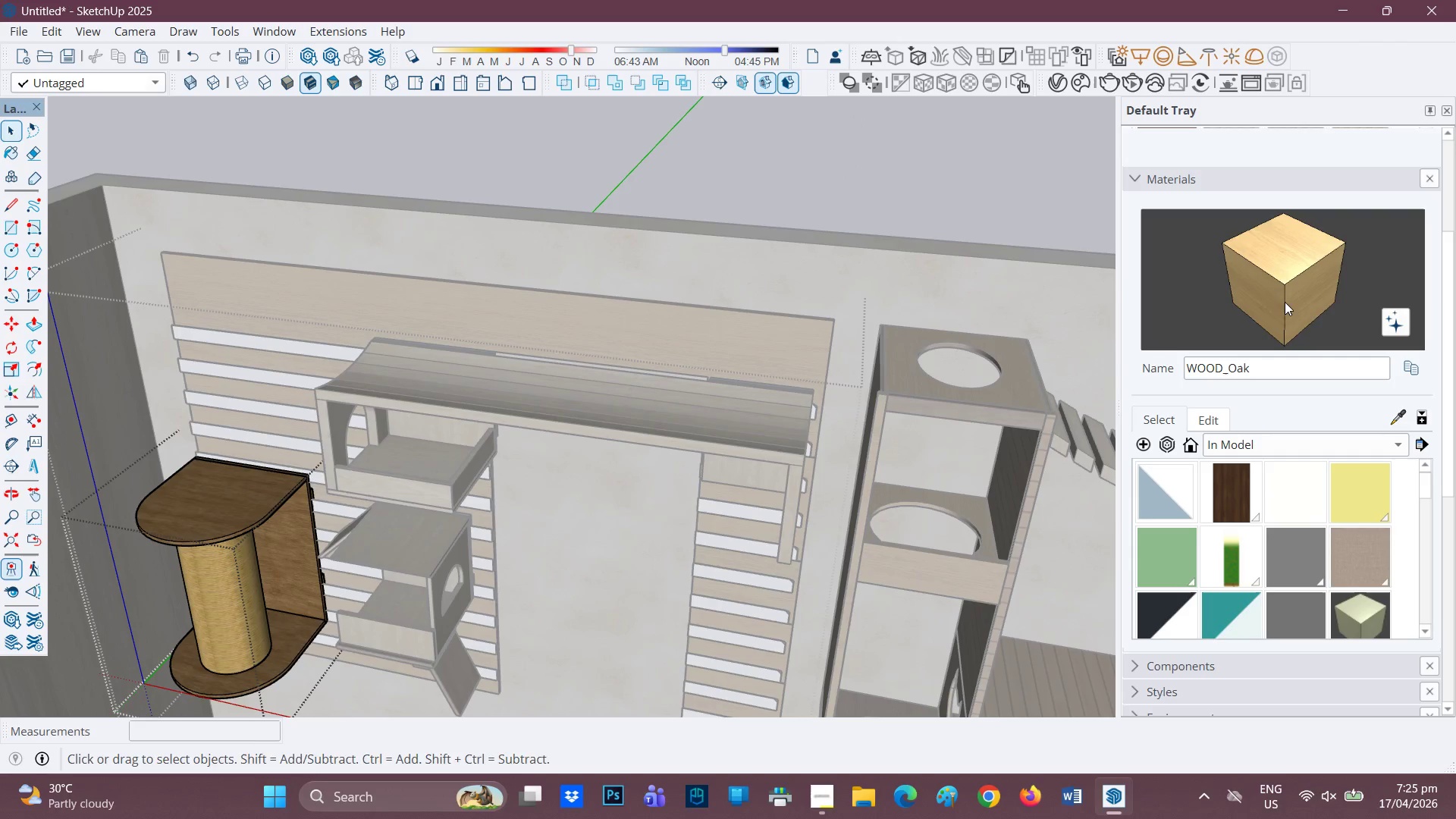 
left_click([1265, 291])
 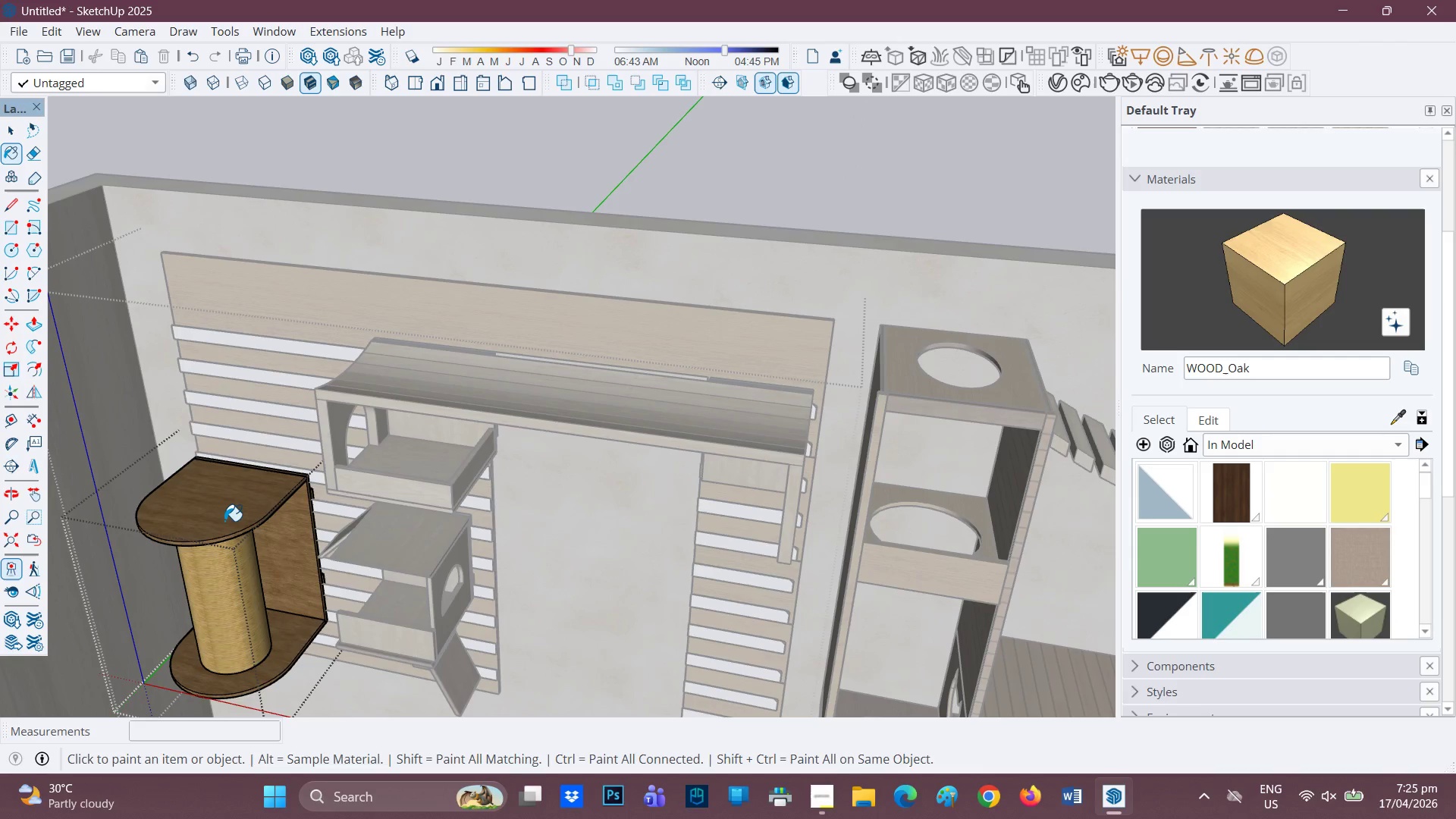 
left_click([224, 521])
 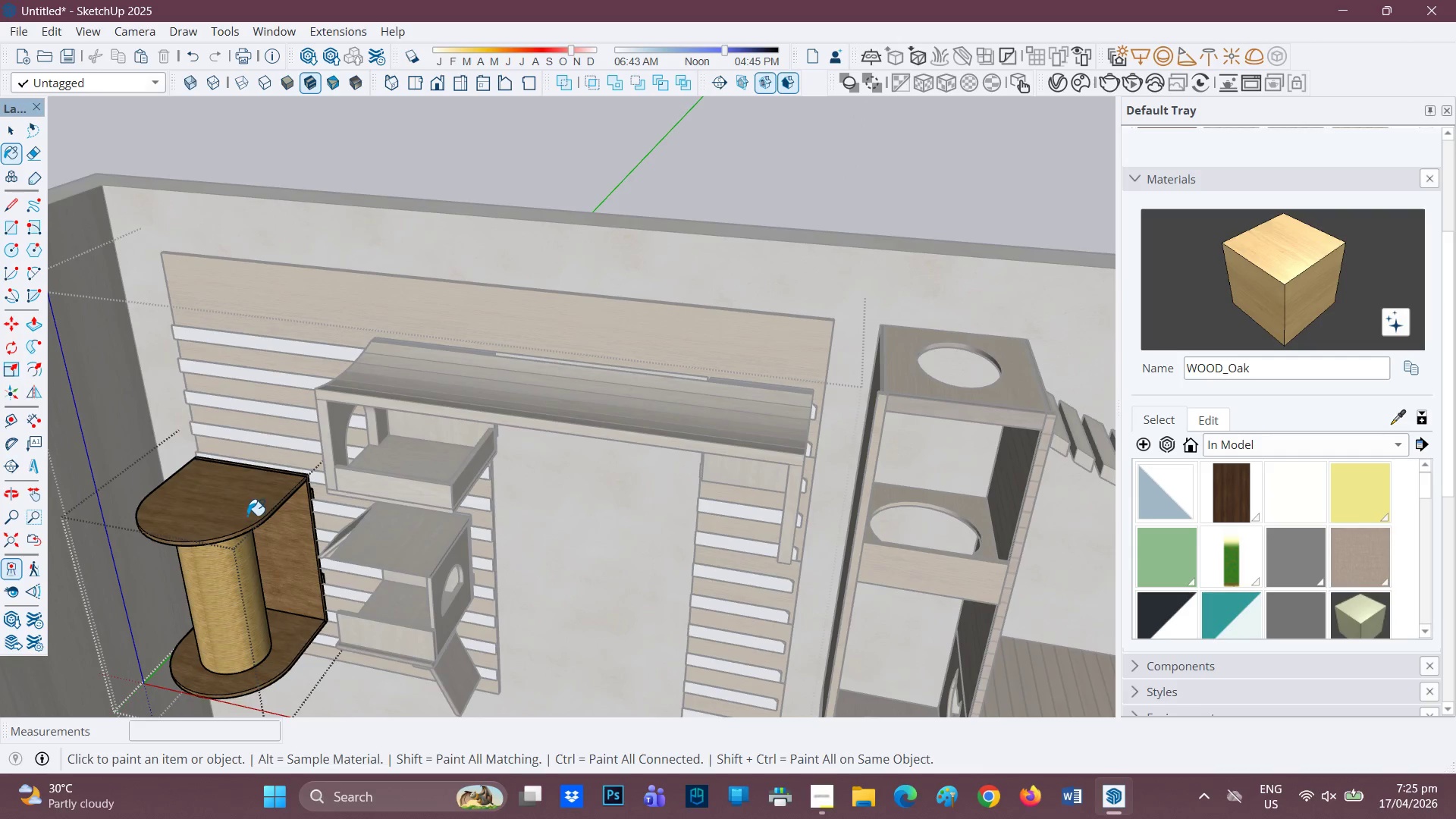 
key(Space)
 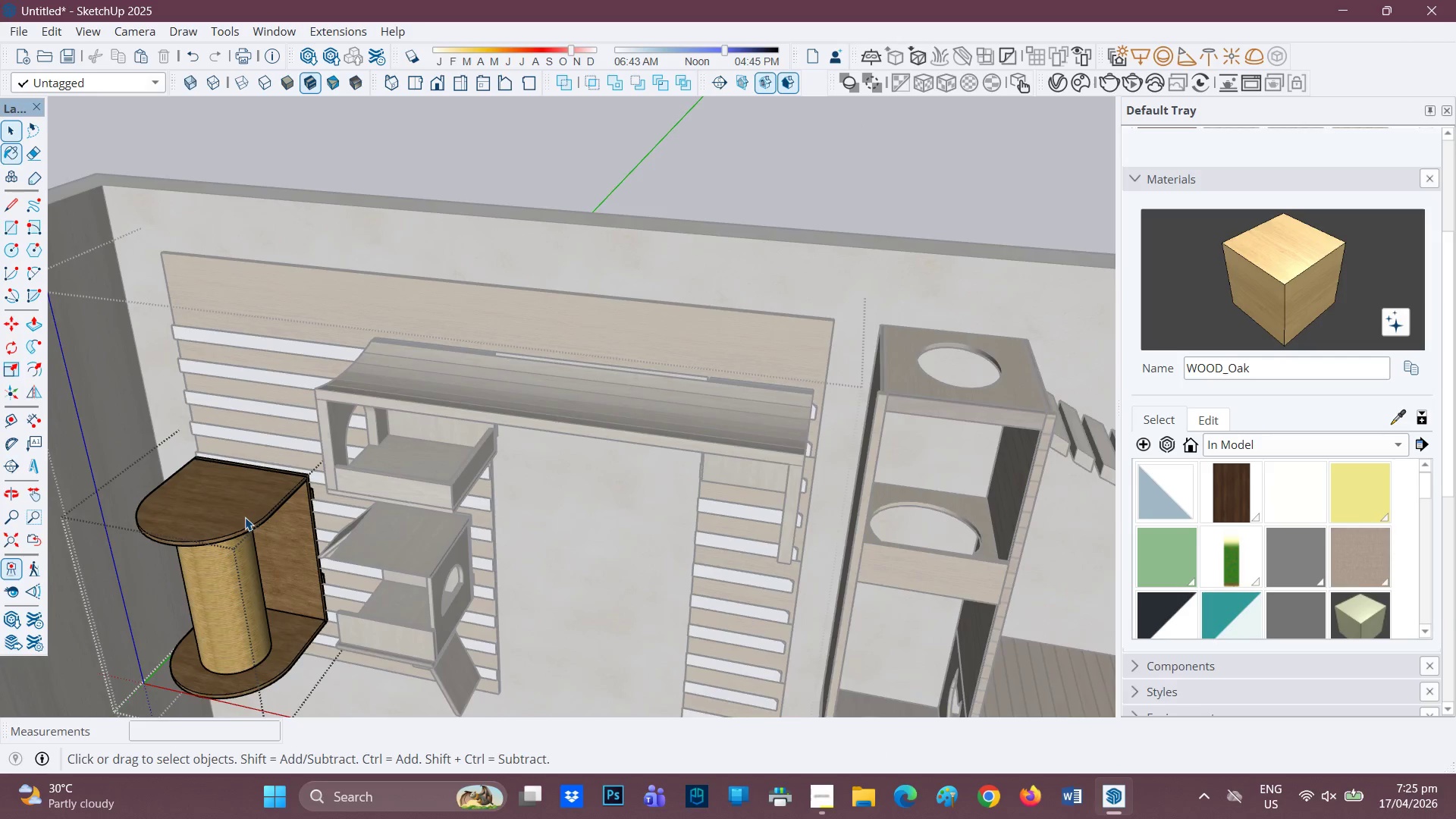 
left_click([243, 509])
 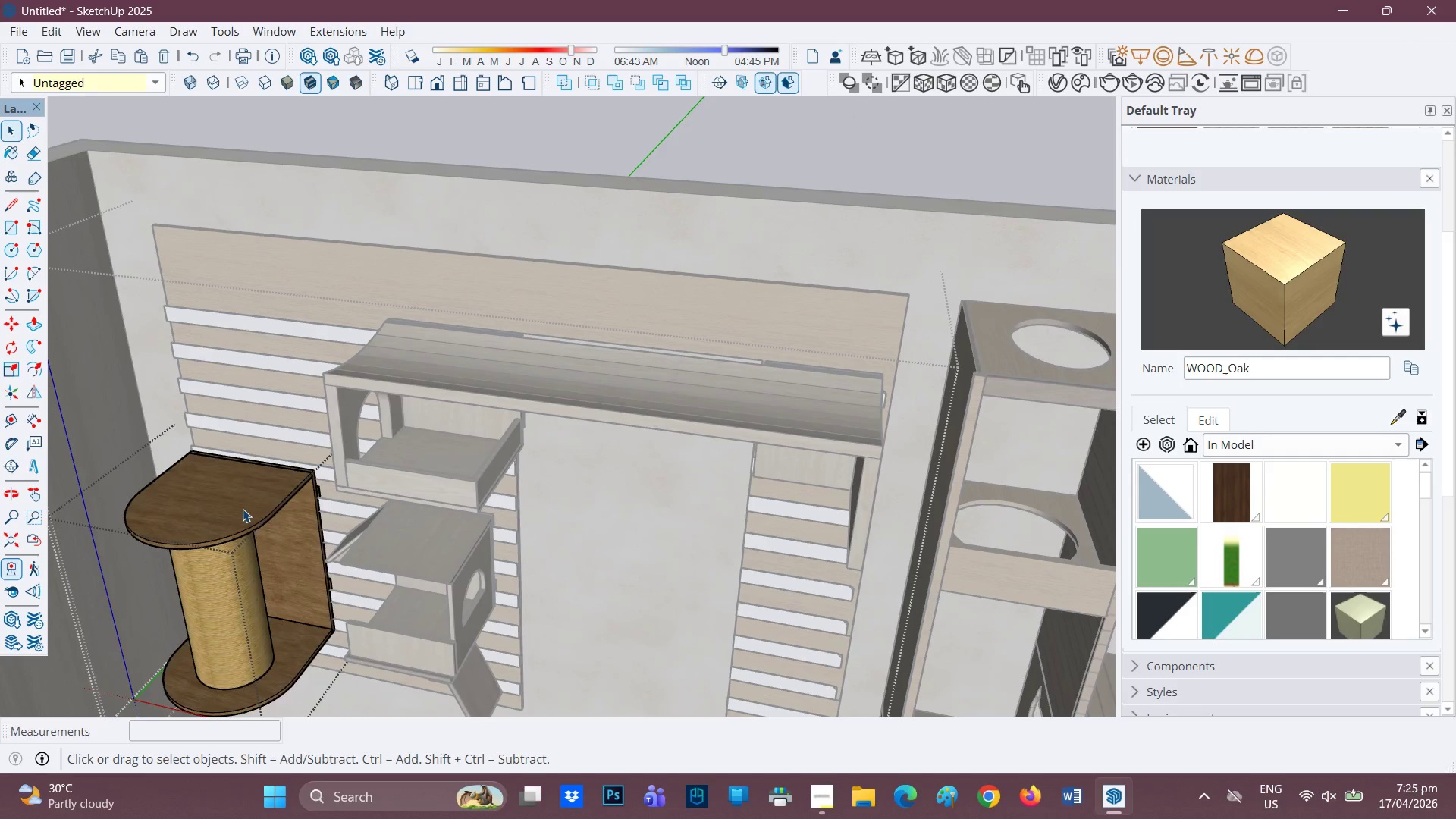 
scroll: coordinate [245, 517], scroll_direction: up, amount: 1.0
 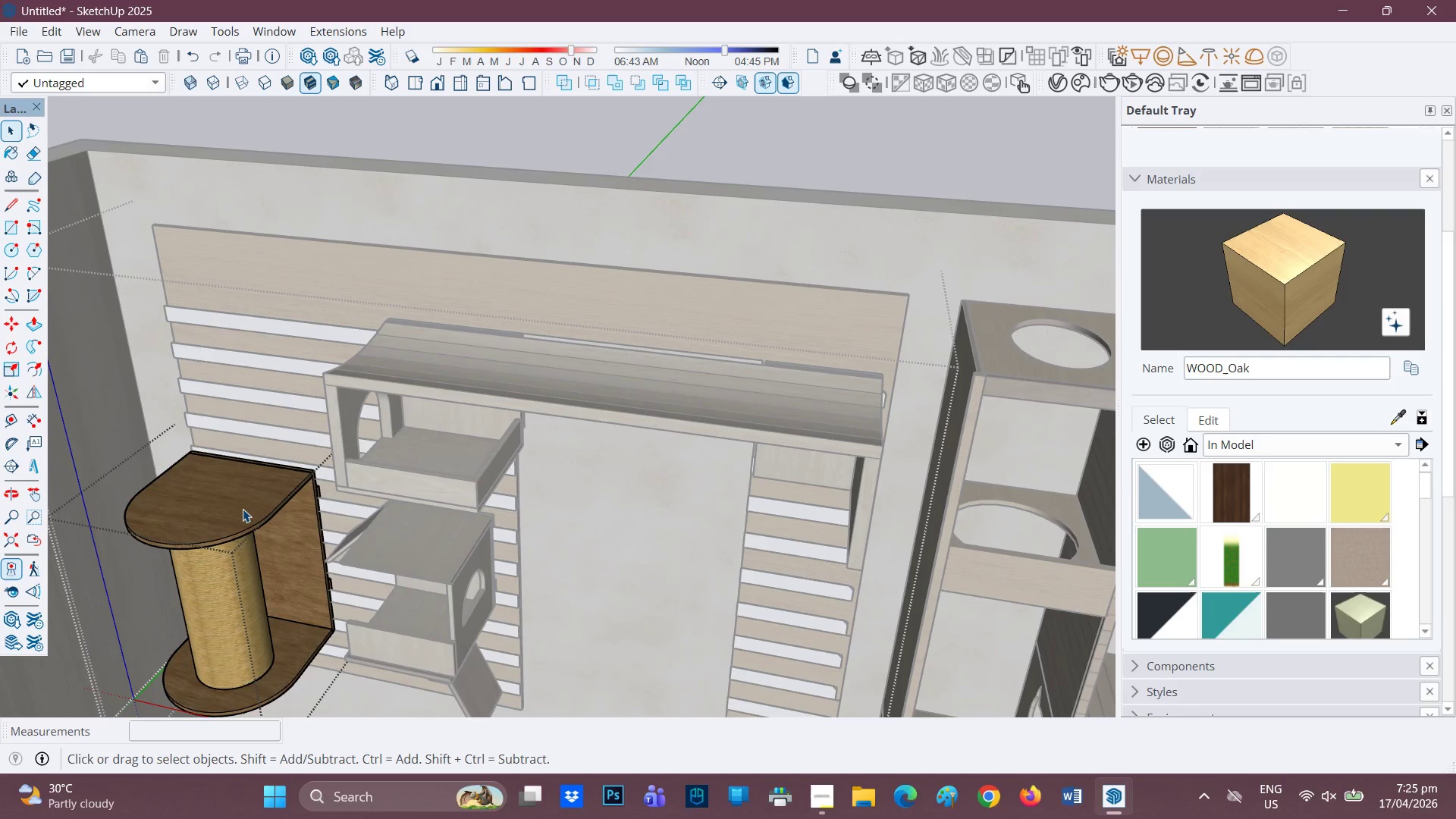 
double_click([243, 509])
 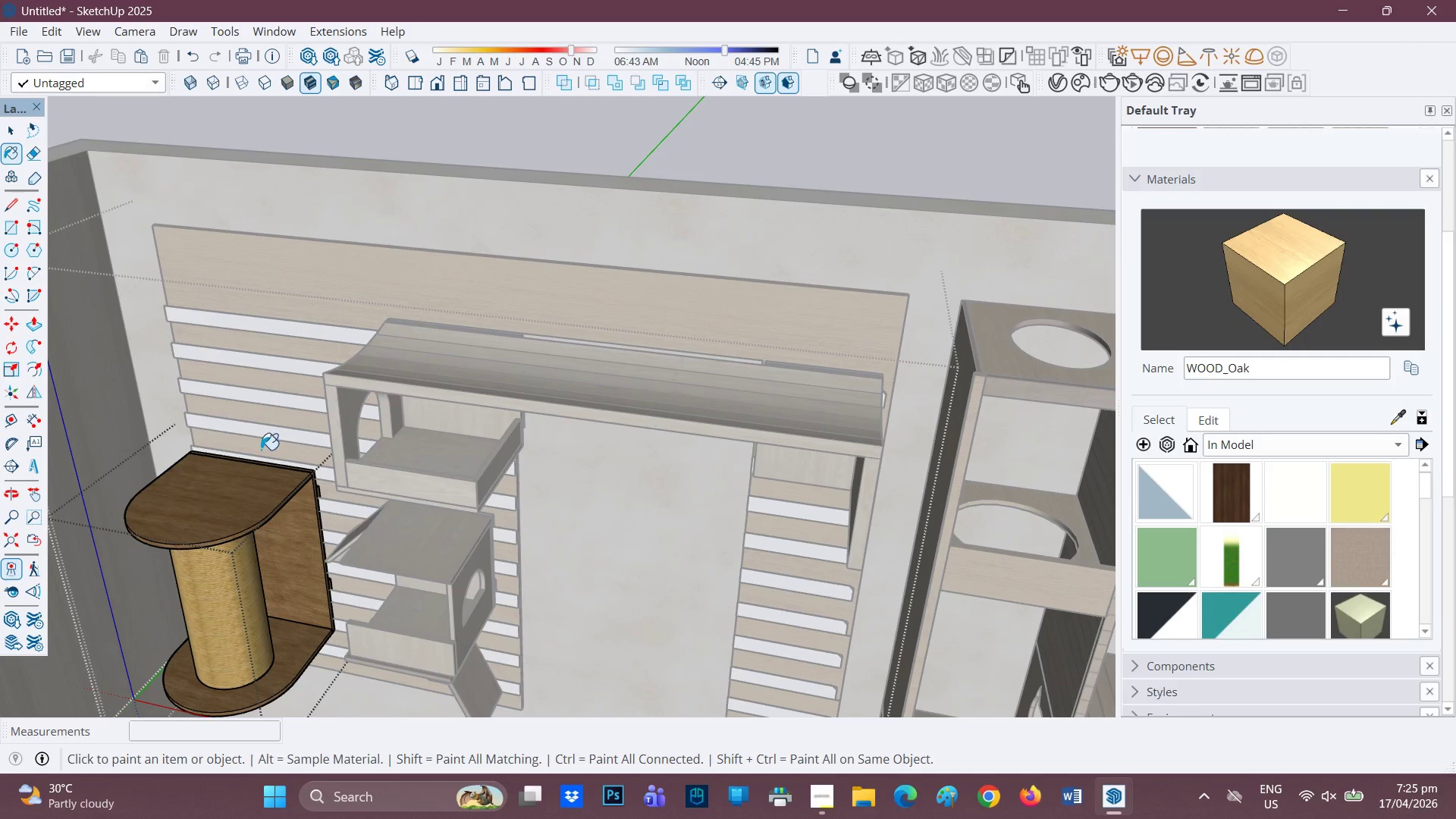 
left_click([209, 524])
 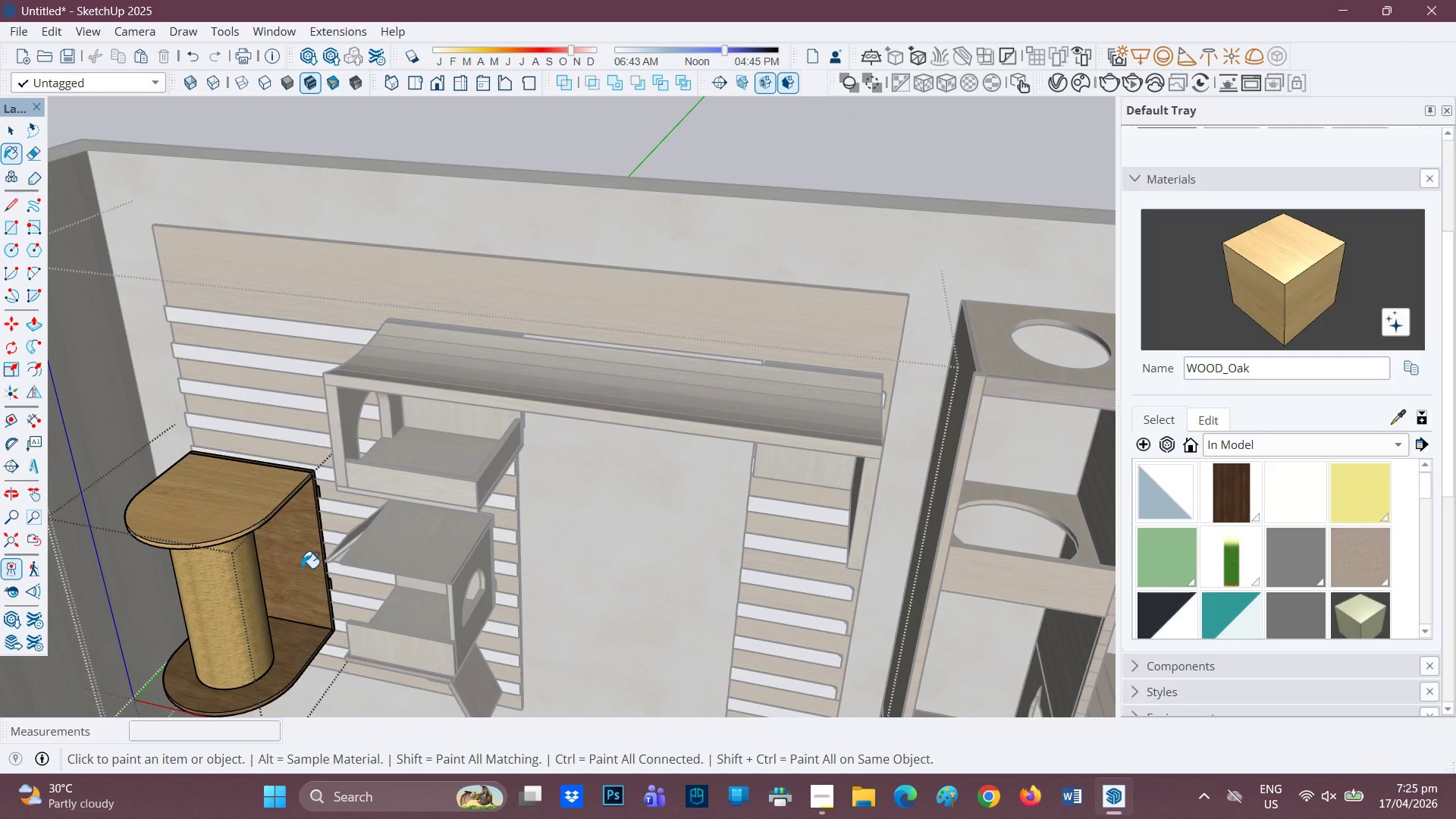 
left_click([302, 568])
 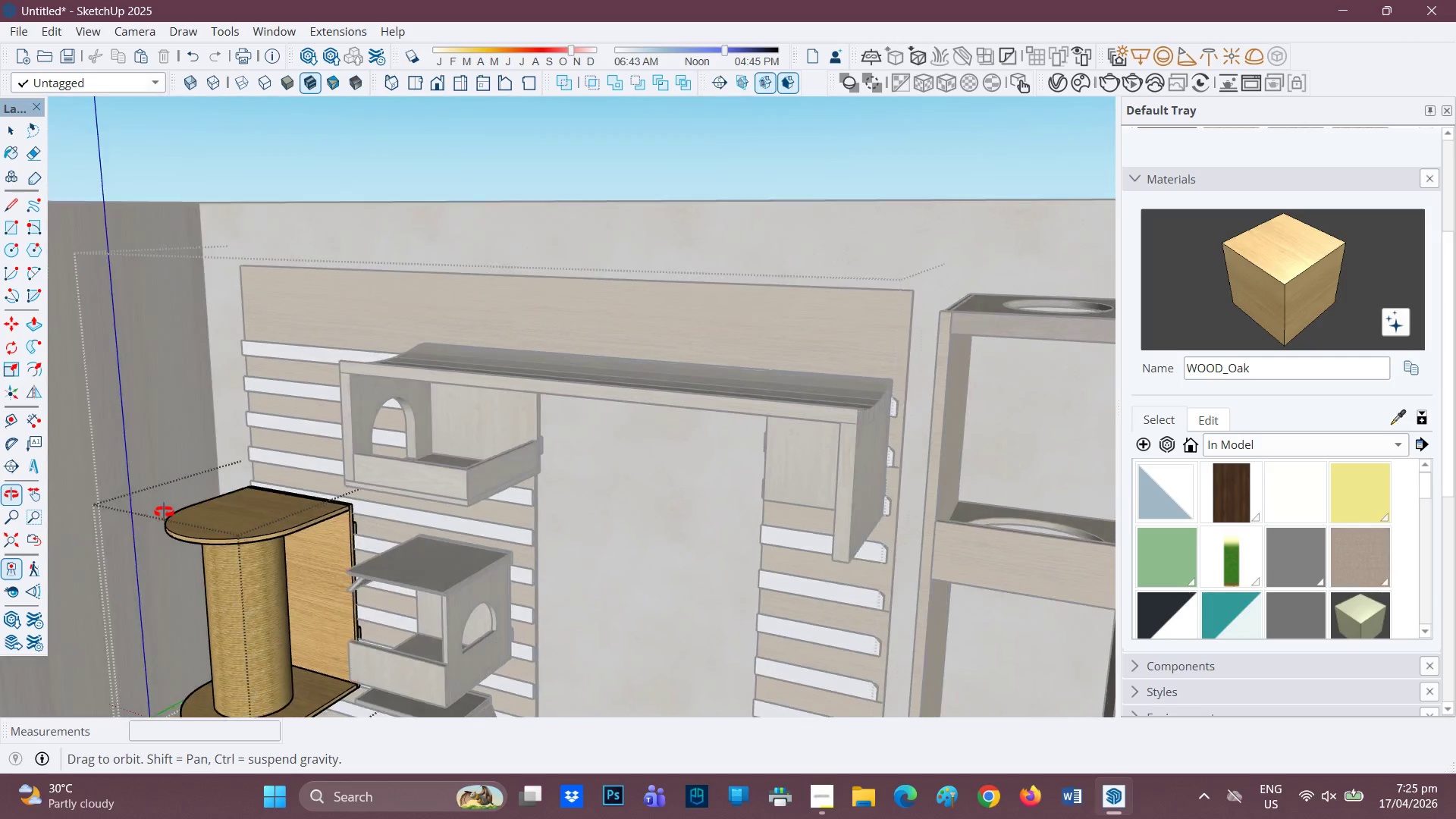 
key(H)
 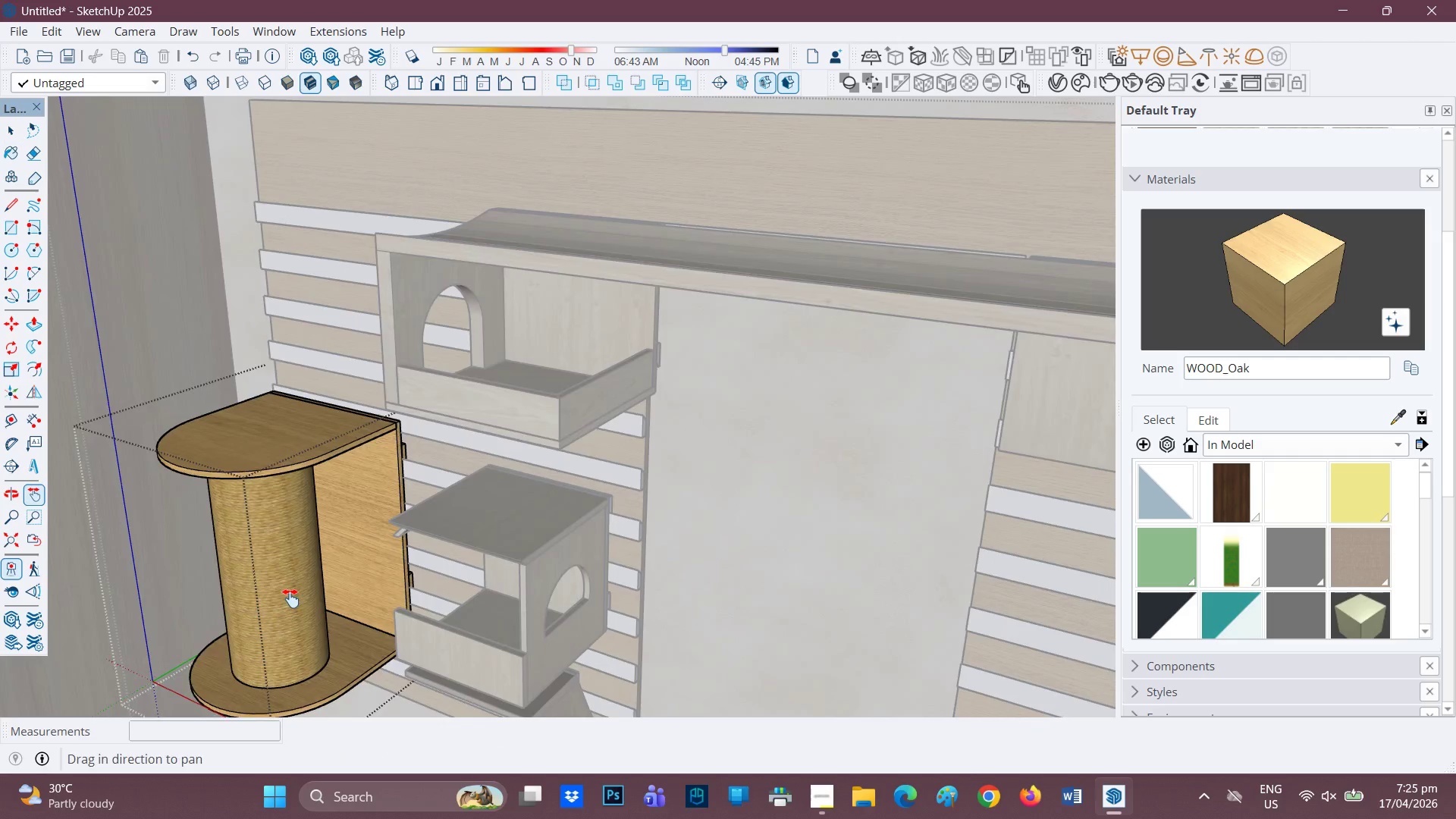 
scroll: coordinate [277, 626], scroll_direction: up, amount: 3.0
 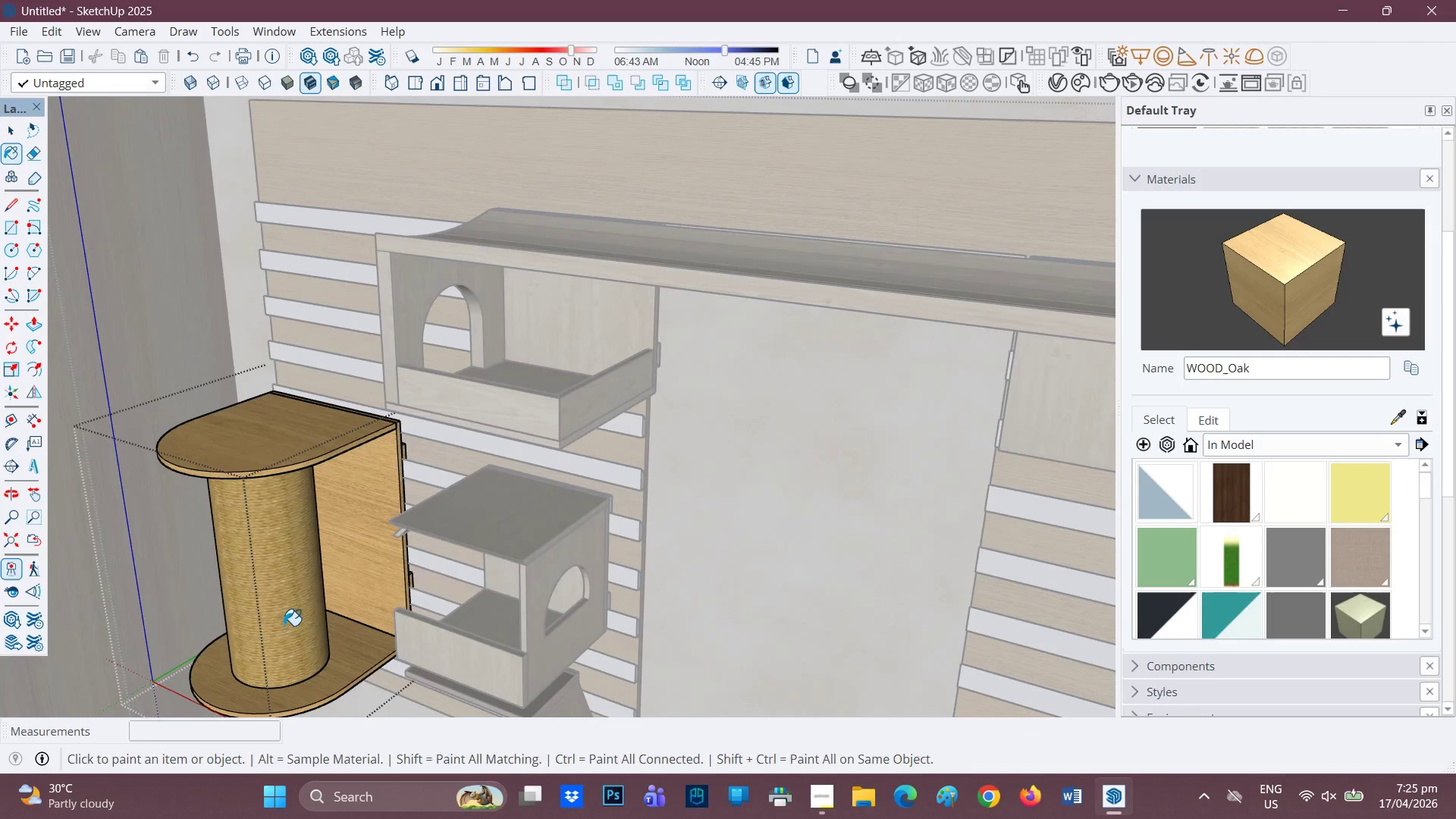 
left_click_drag(start_coordinate=[285, 621], to_coordinate=[347, 458])
 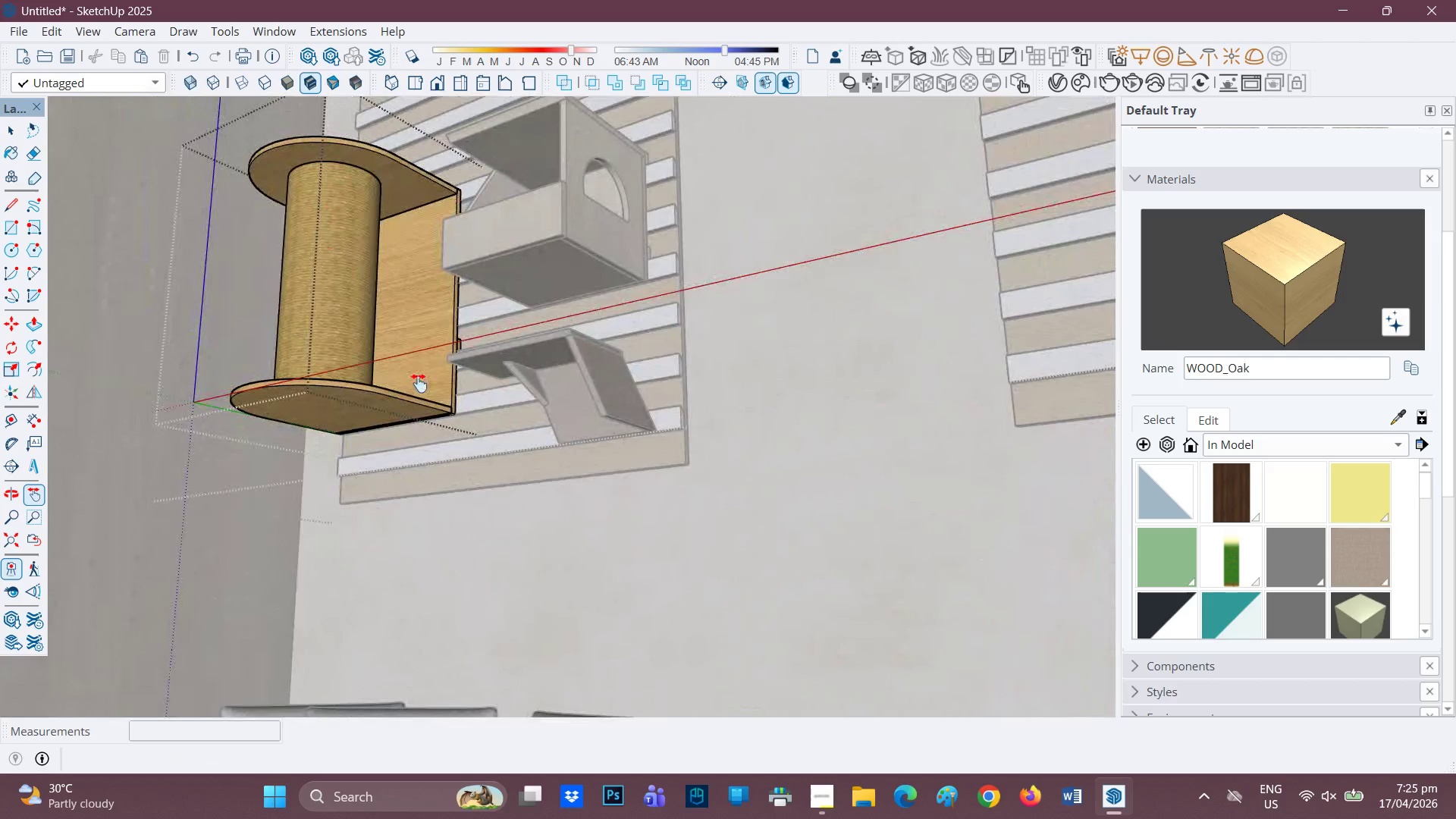 
scroll: coordinate [490, 452], scroll_direction: down, amount: 8.0
 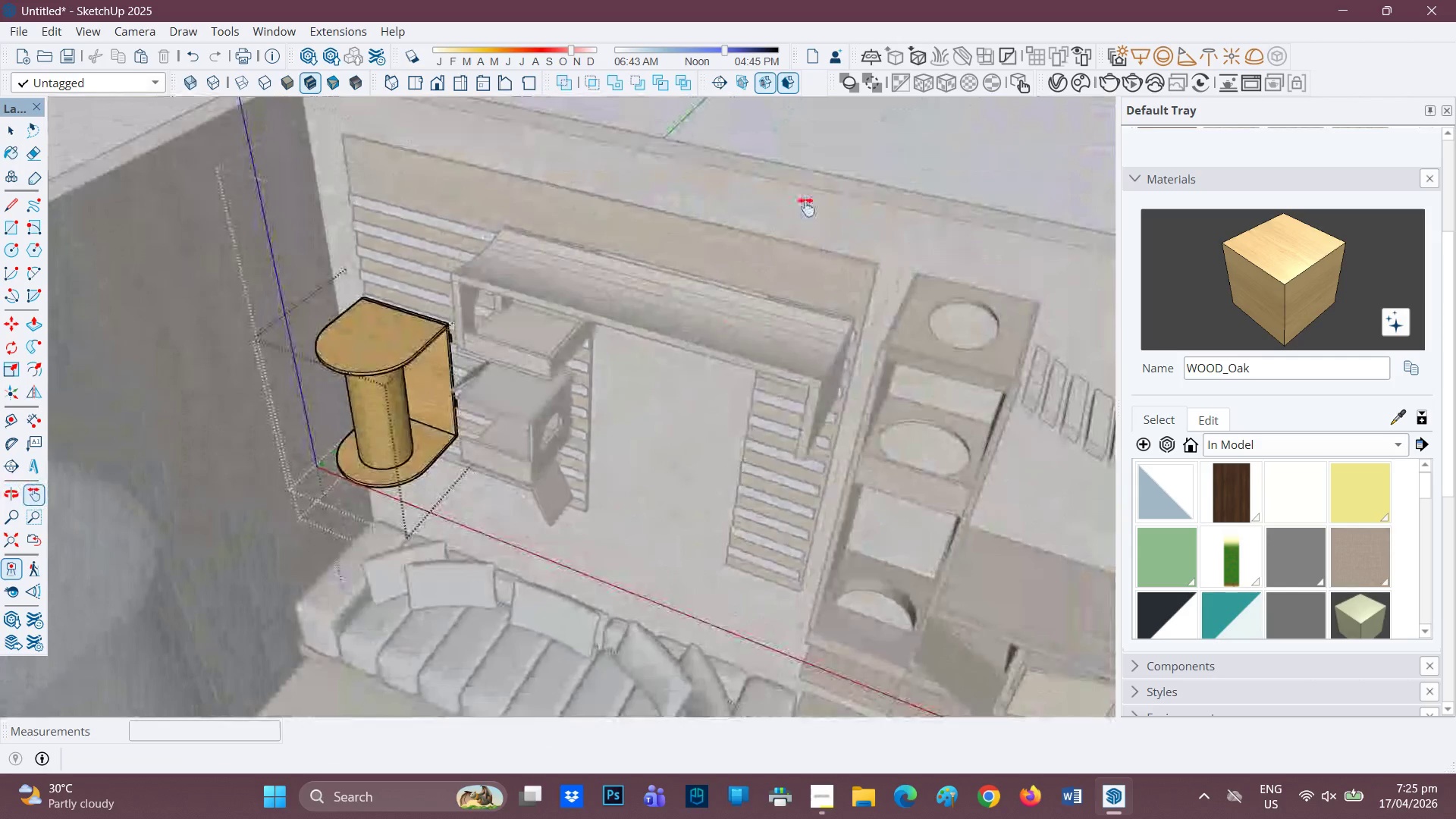 
key(Space)
 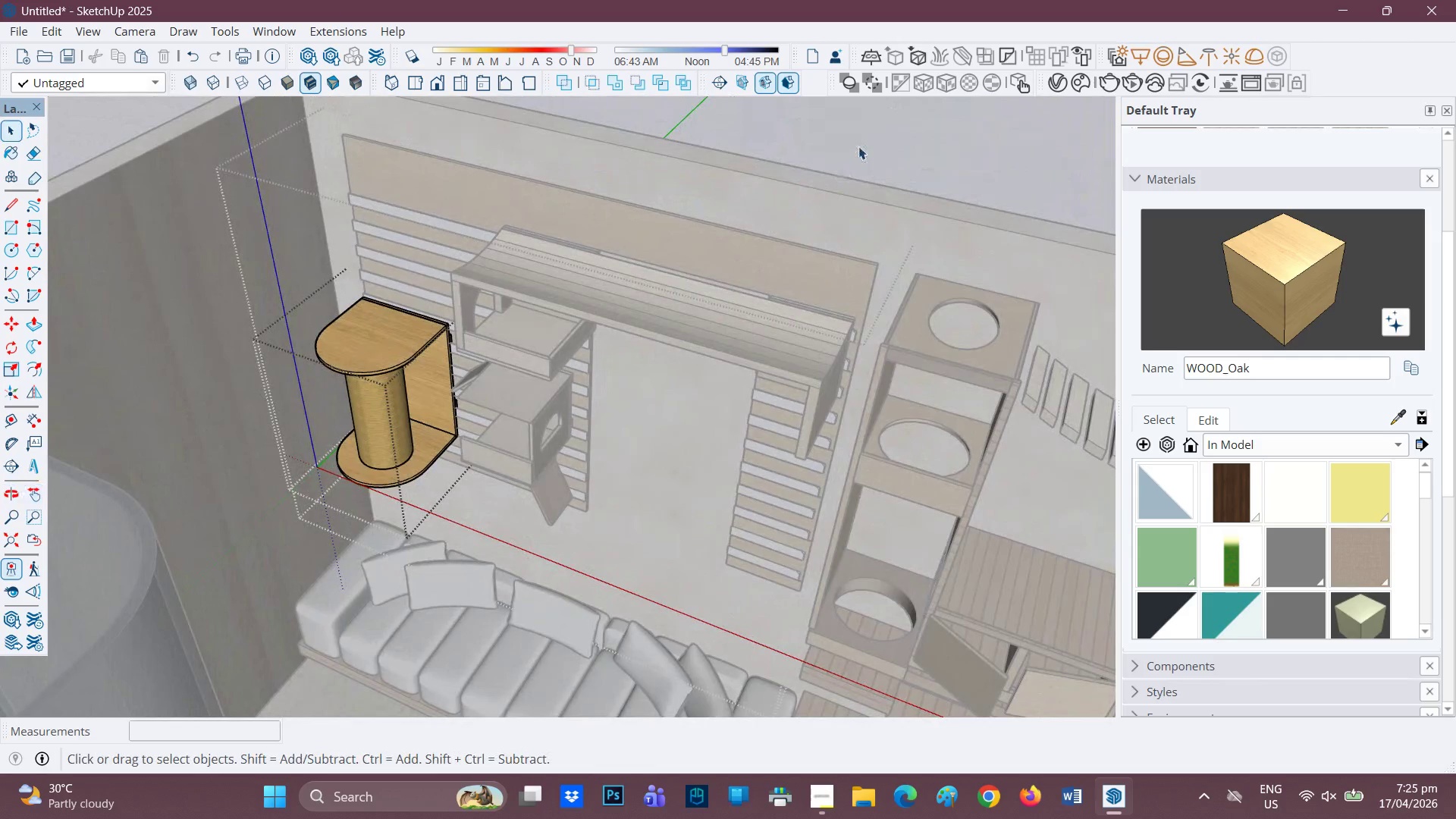 
left_click([858, 146])
 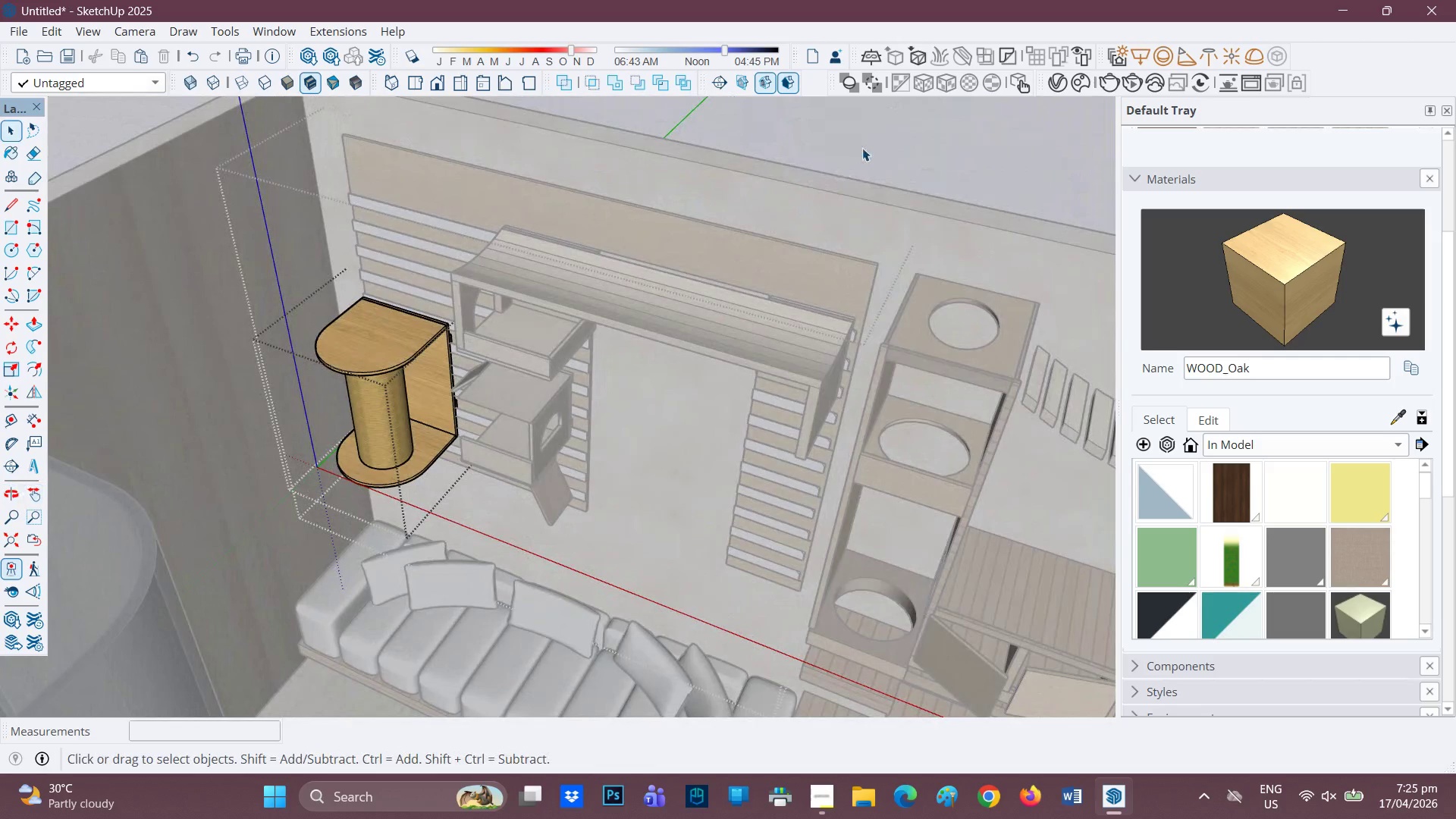 
triple_click([862, 148])
 